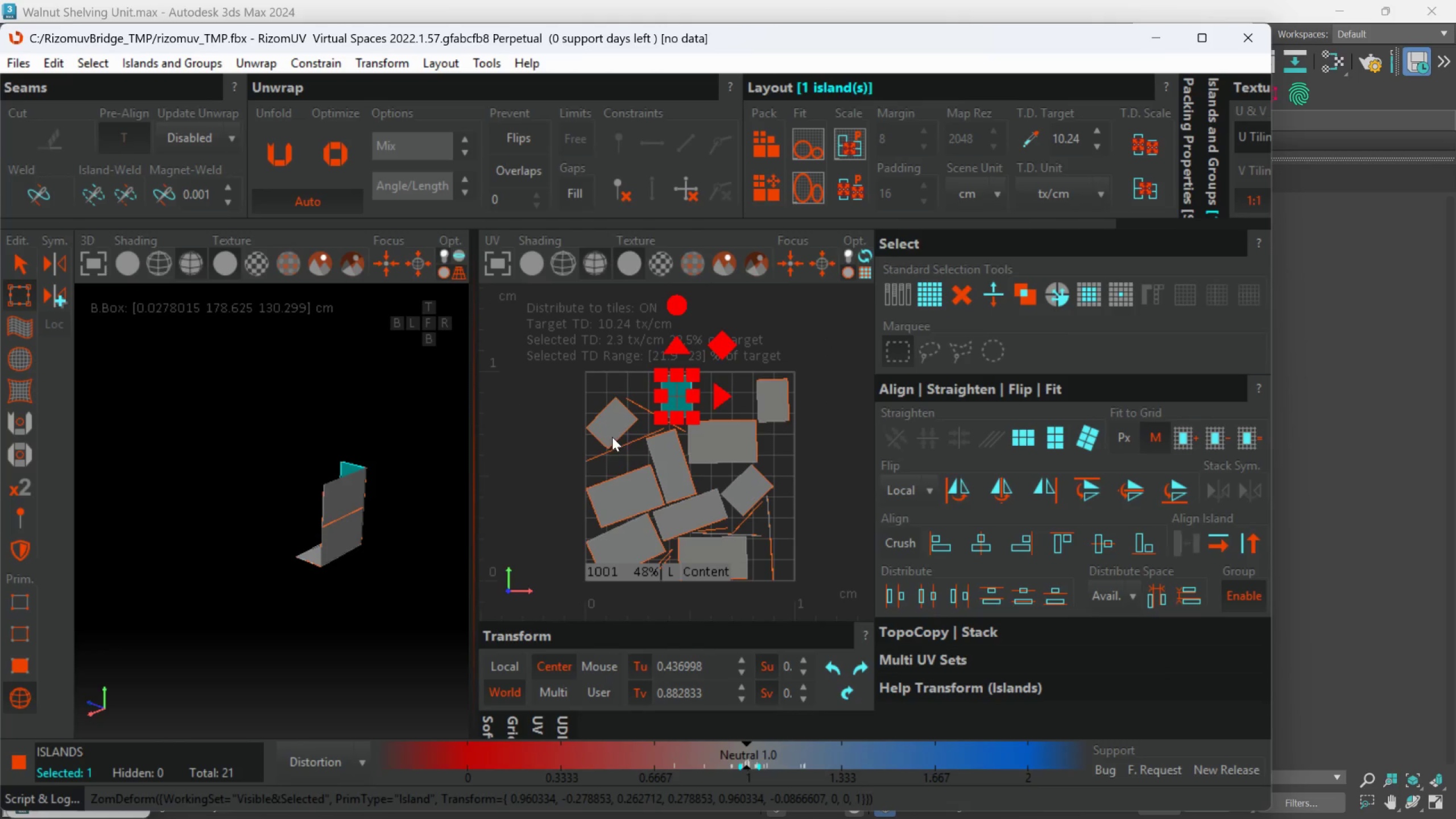 
left_click([609, 428])
 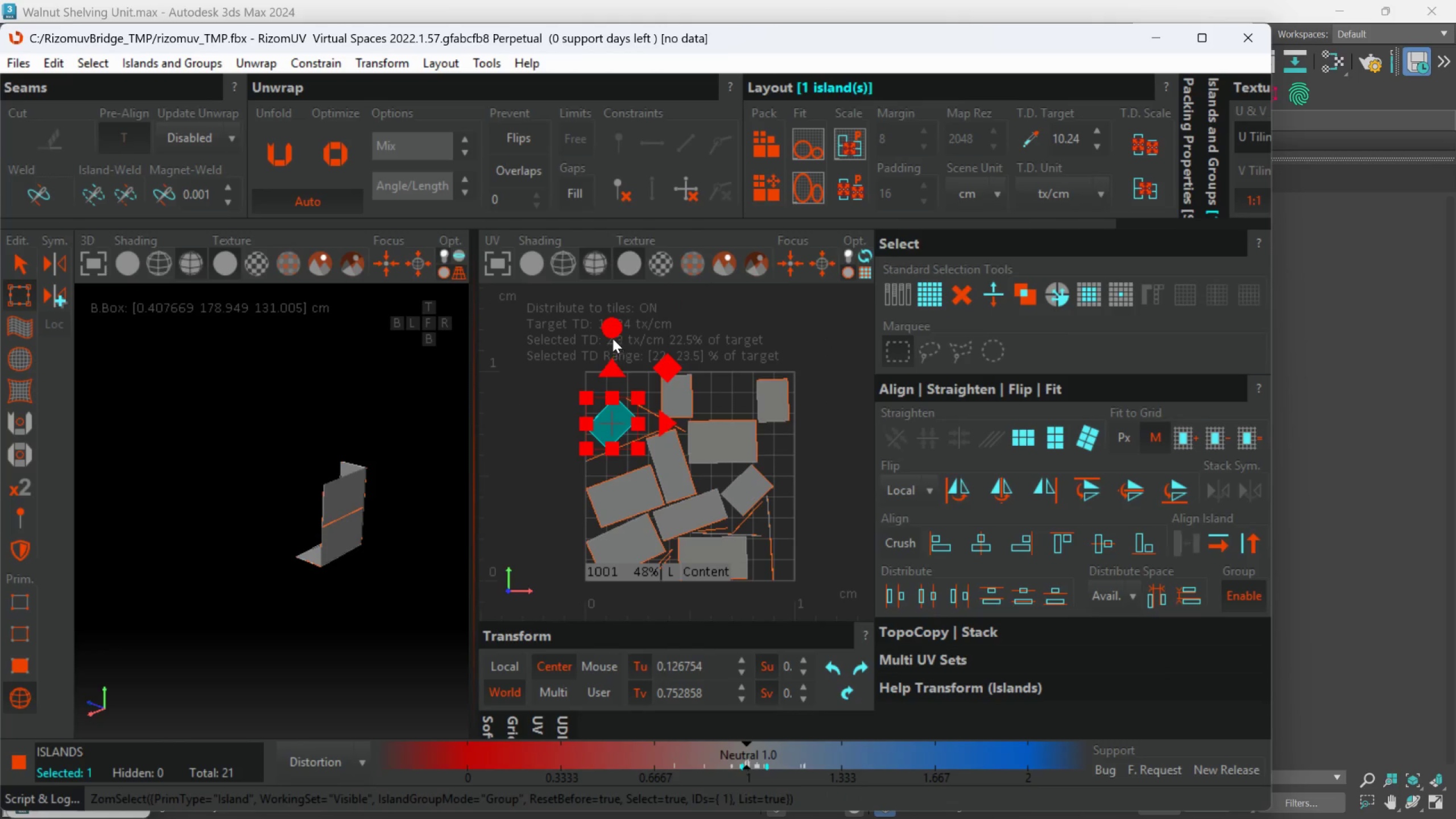 
left_click_drag(start_coordinate=[613, 332], to_coordinate=[617, 242])
 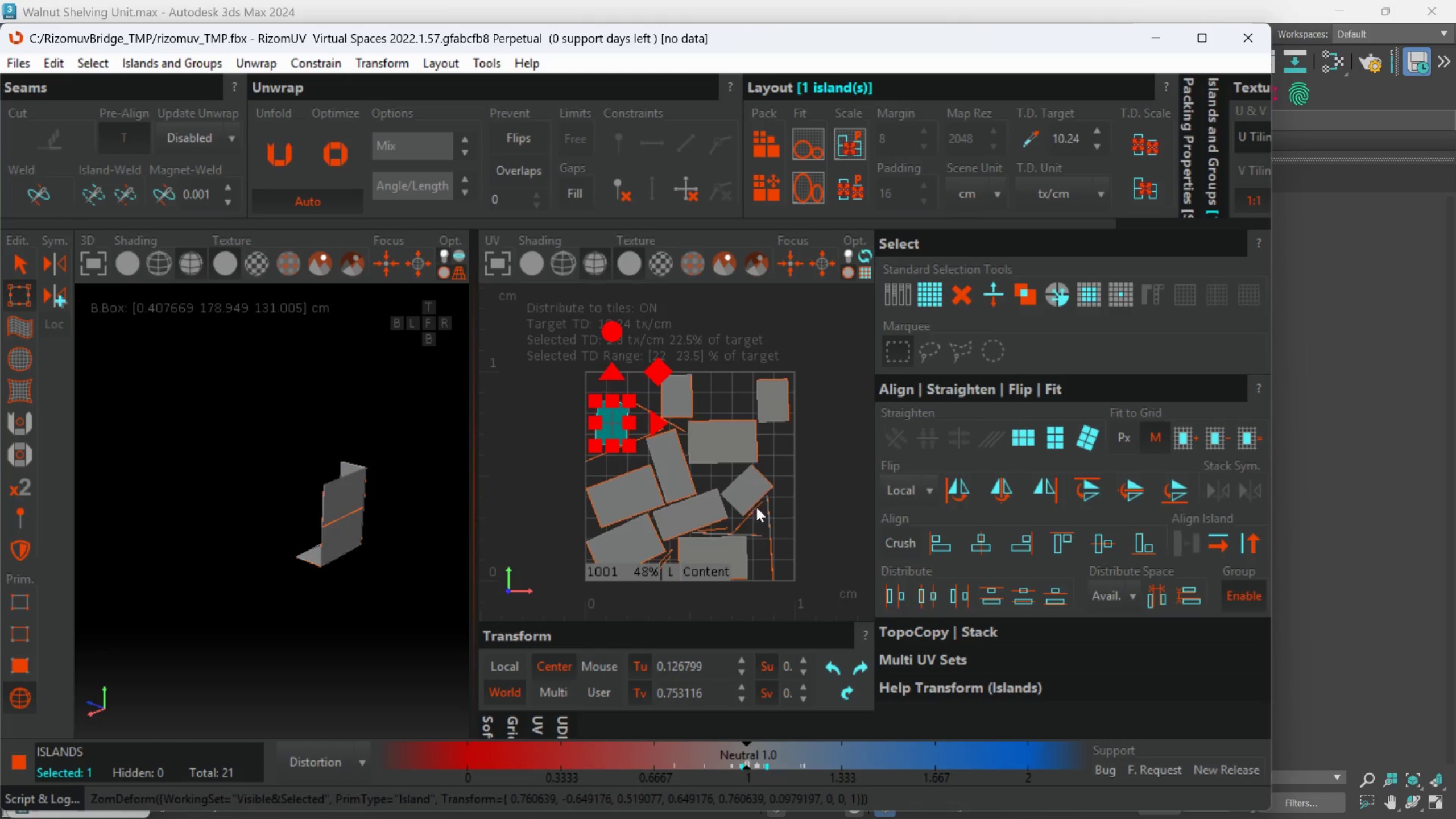 
left_click([679, 473])
 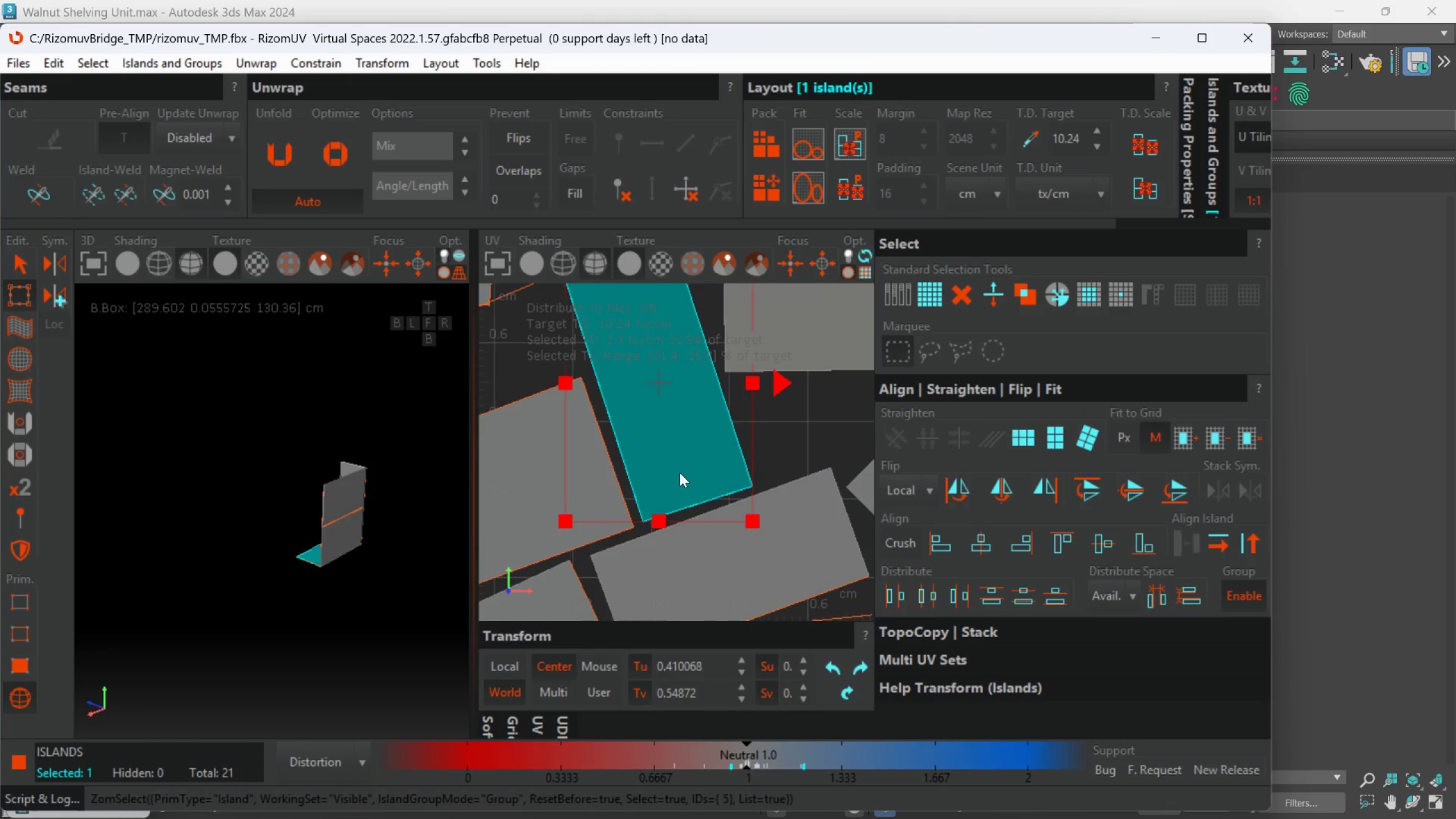 
scroll: coordinate [675, 494], scroll_direction: up, amount: 1.0
 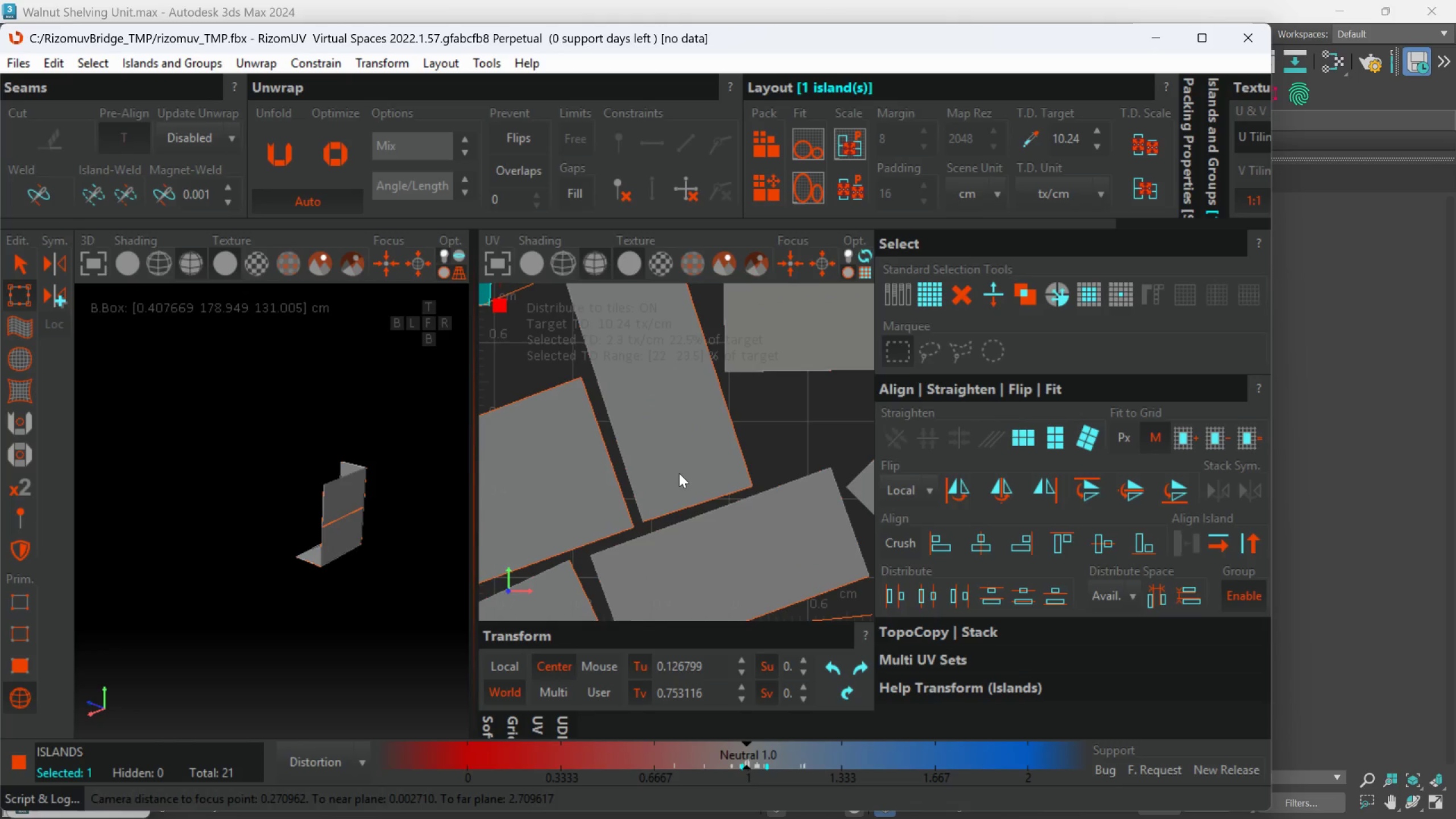 
scroll: coordinate [682, 477], scroll_direction: down, amount: 3.0
 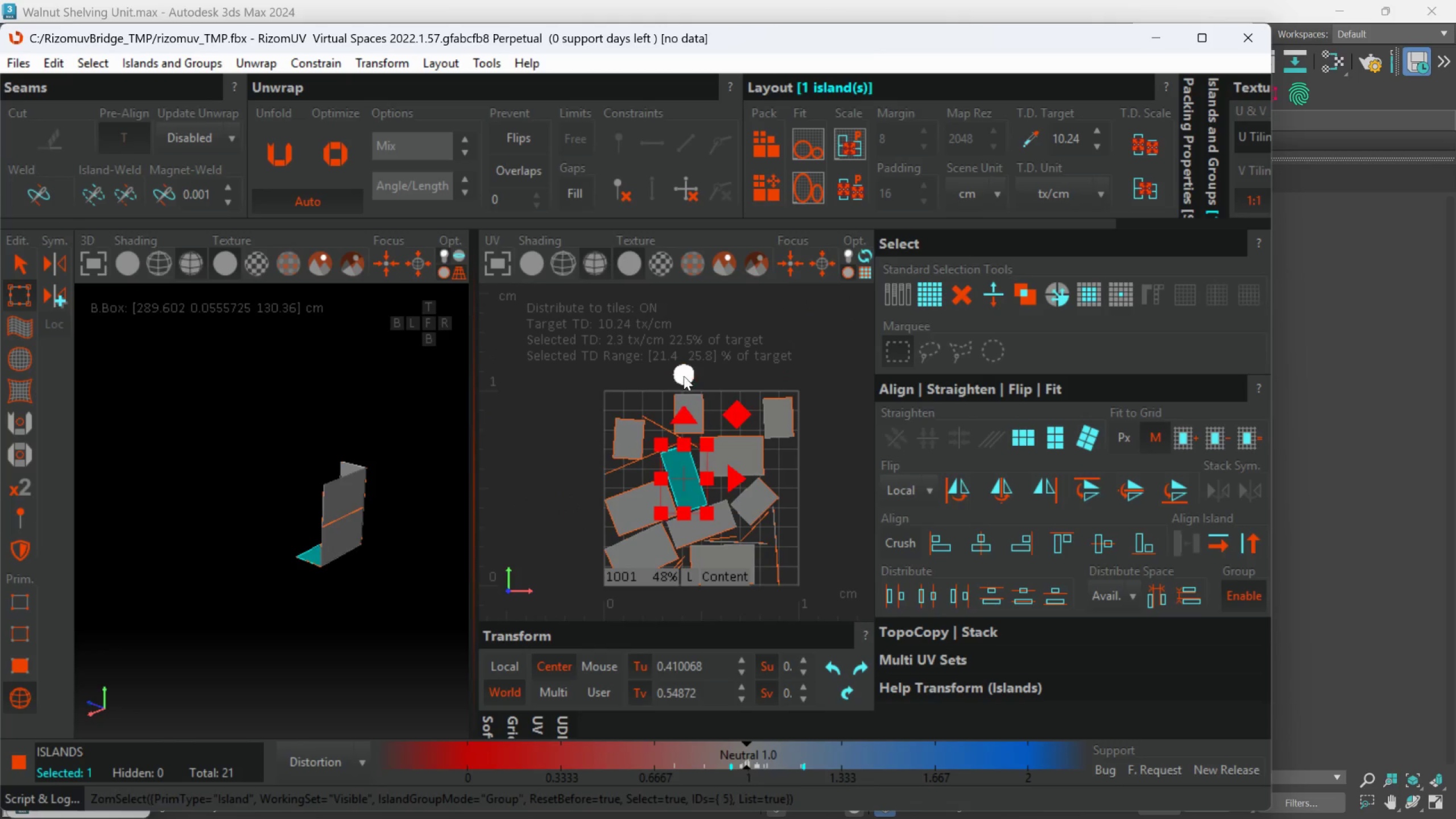 
left_click_drag(start_coordinate=[682, 365], to_coordinate=[700, 404])
 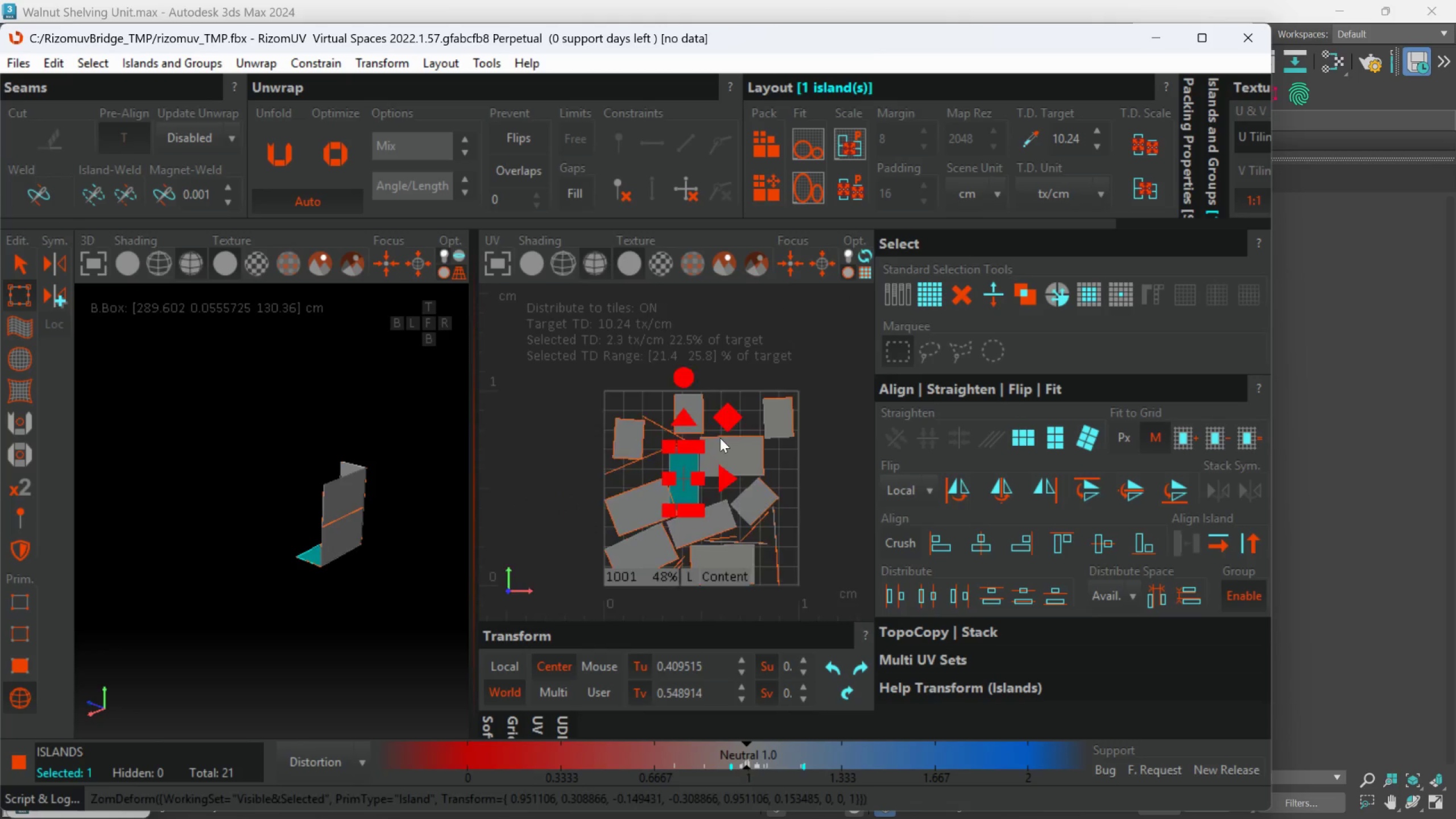 
left_click([747, 449])
 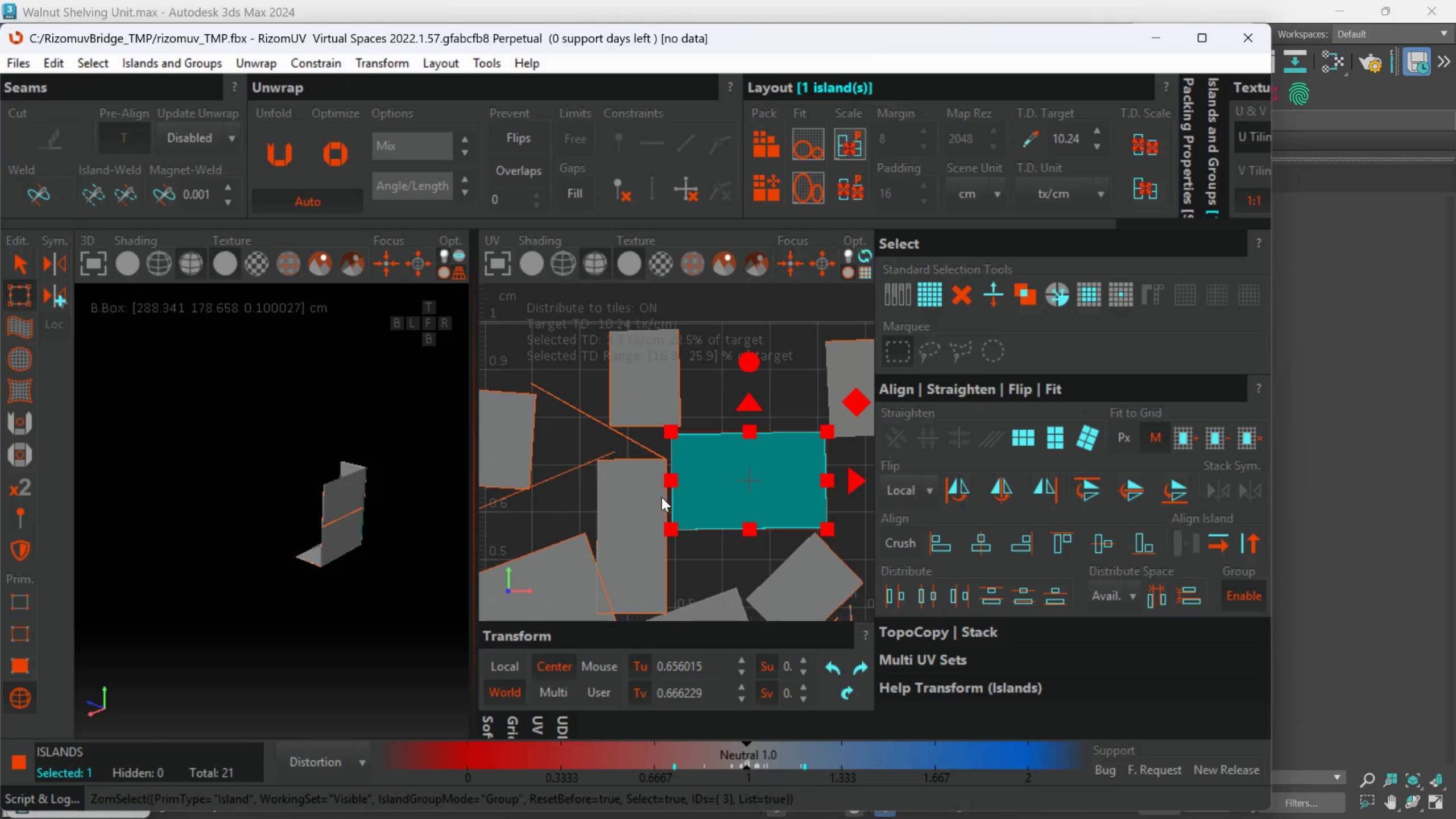 
scroll: coordinate [720, 438], scroll_direction: up, amount: 1.0
 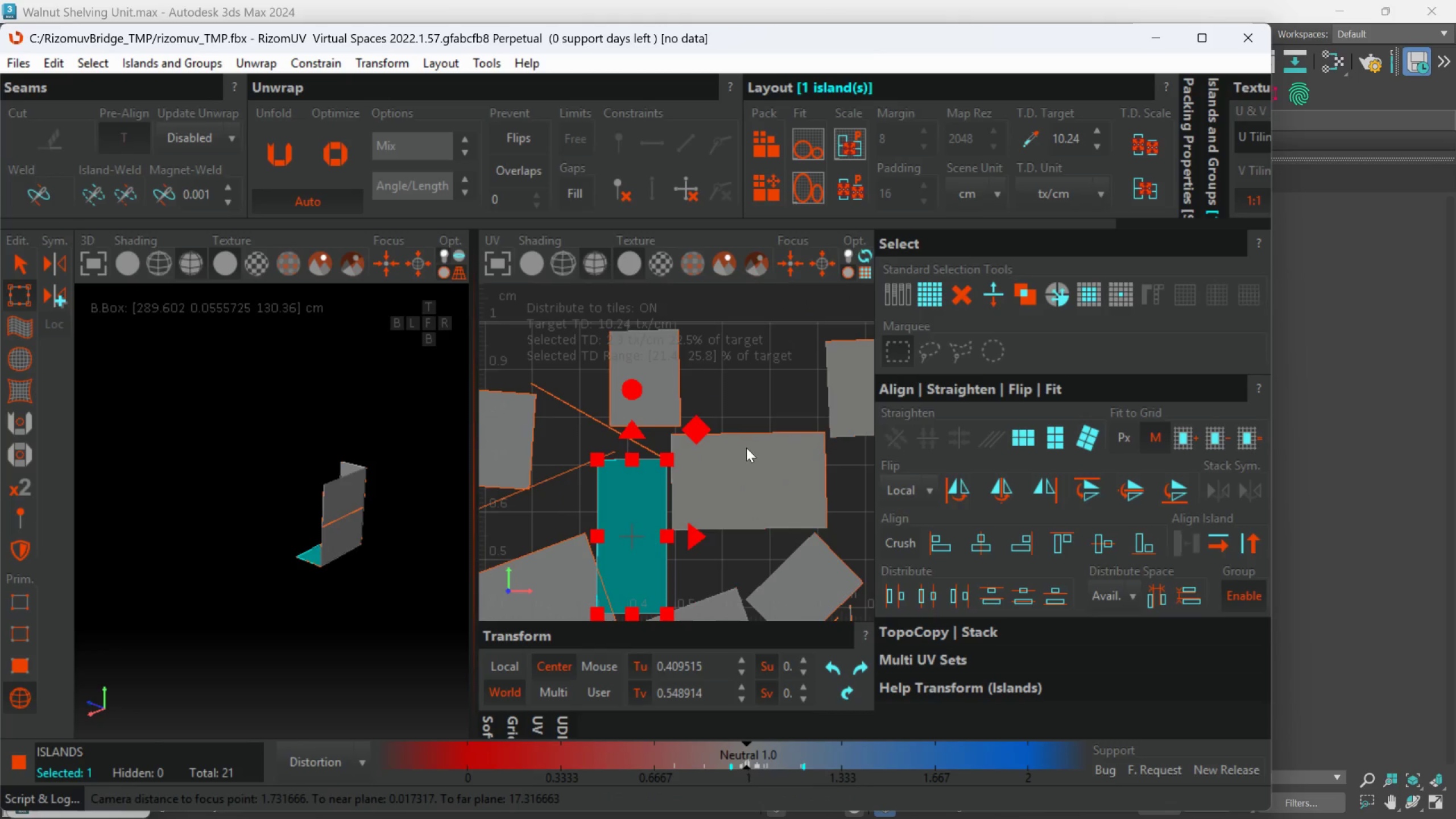 
left_click([647, 496])
 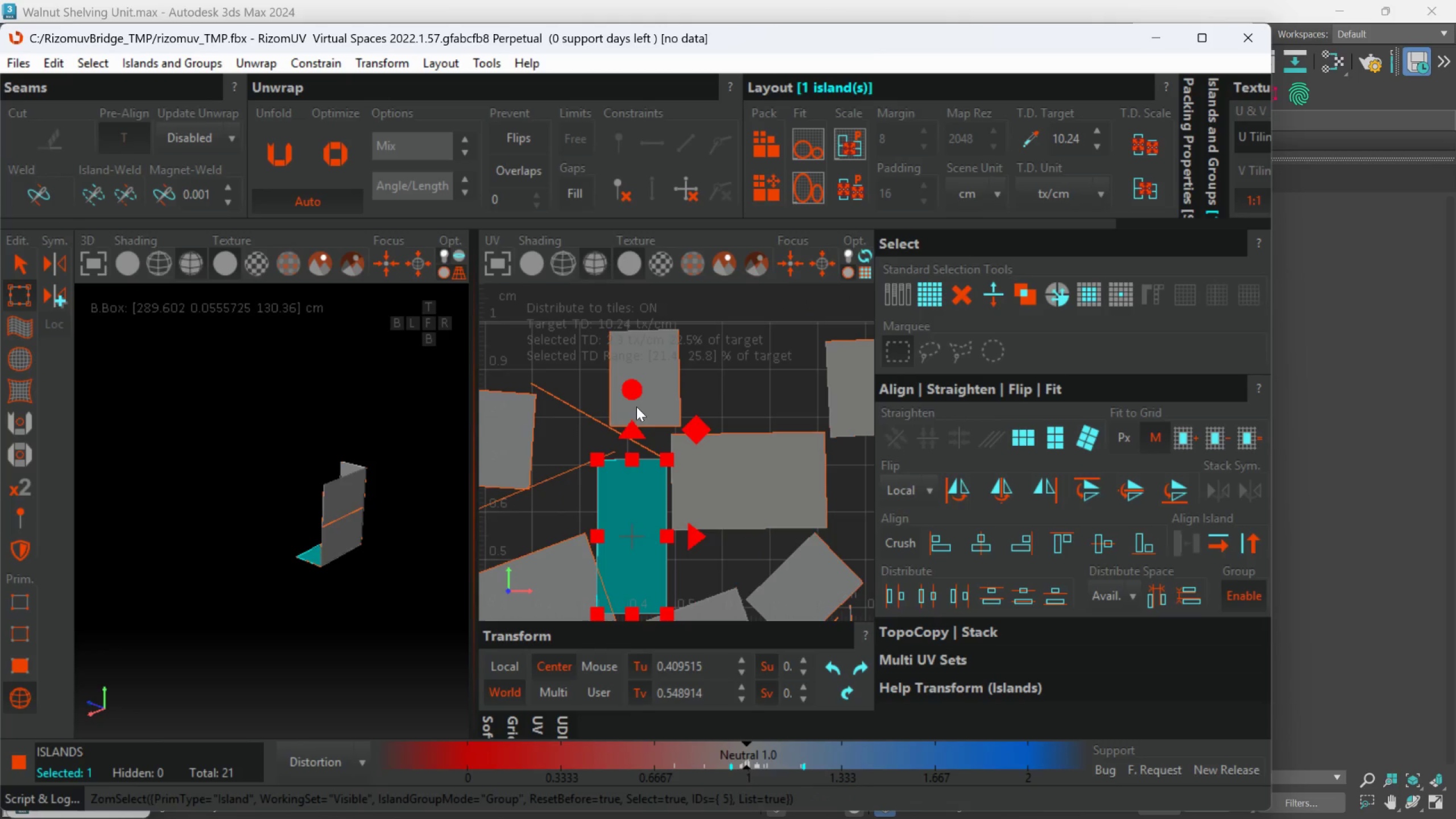 
left_click_drag(start_coordinate=[633, 389], to_coordinate=[859, 585])
 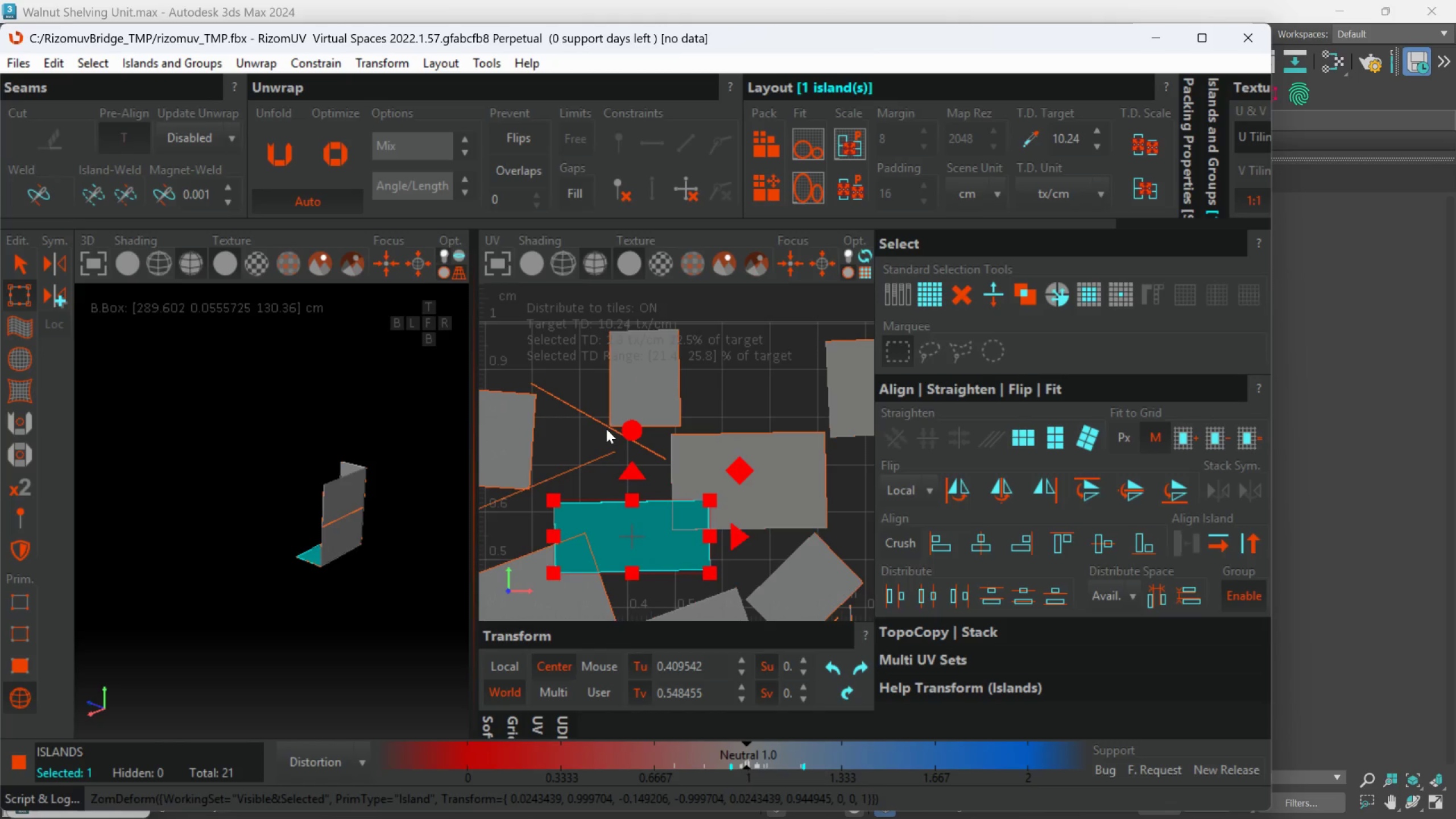 
left_click([606, 428])
 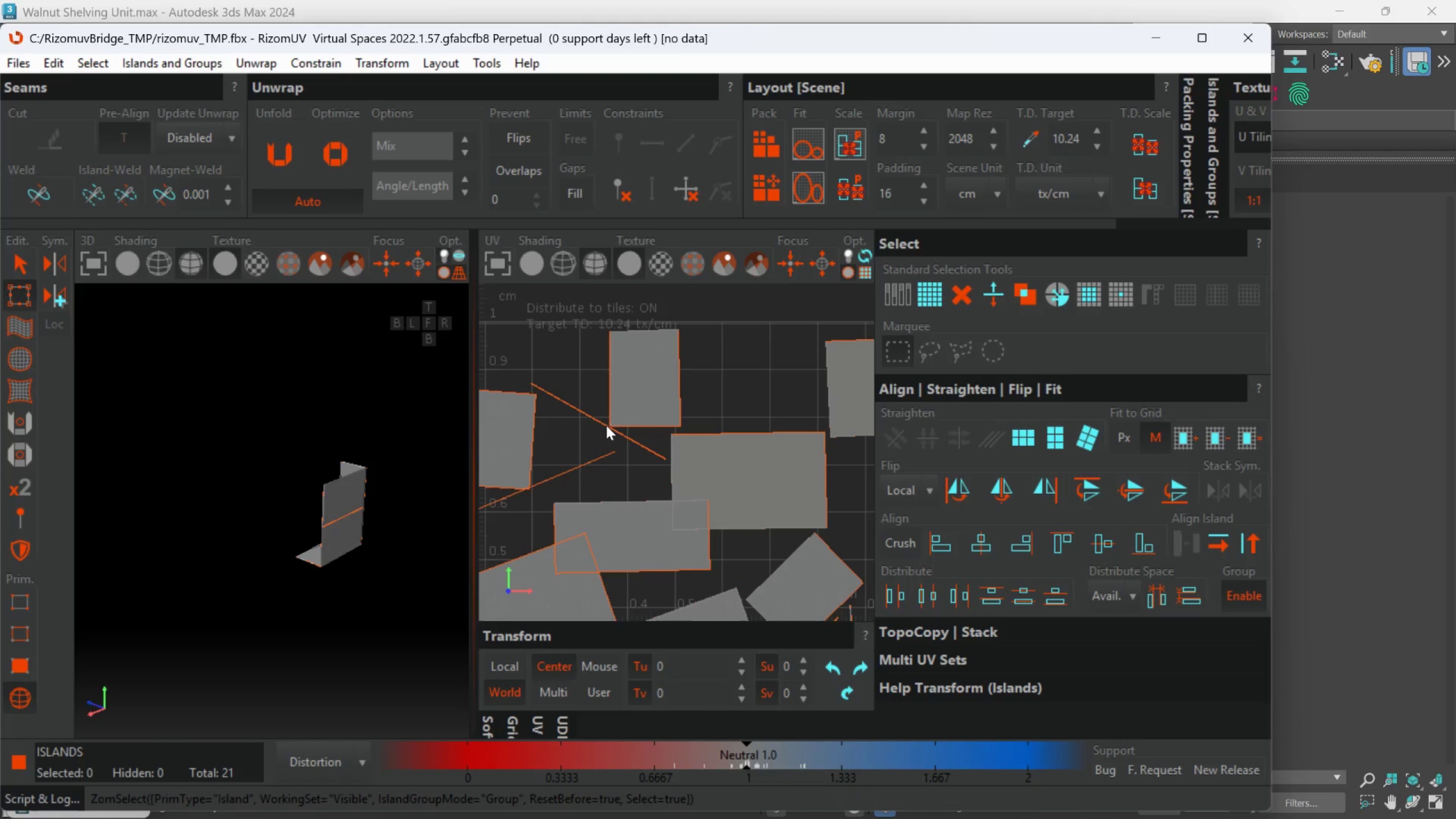 
left_click([606, 425])
 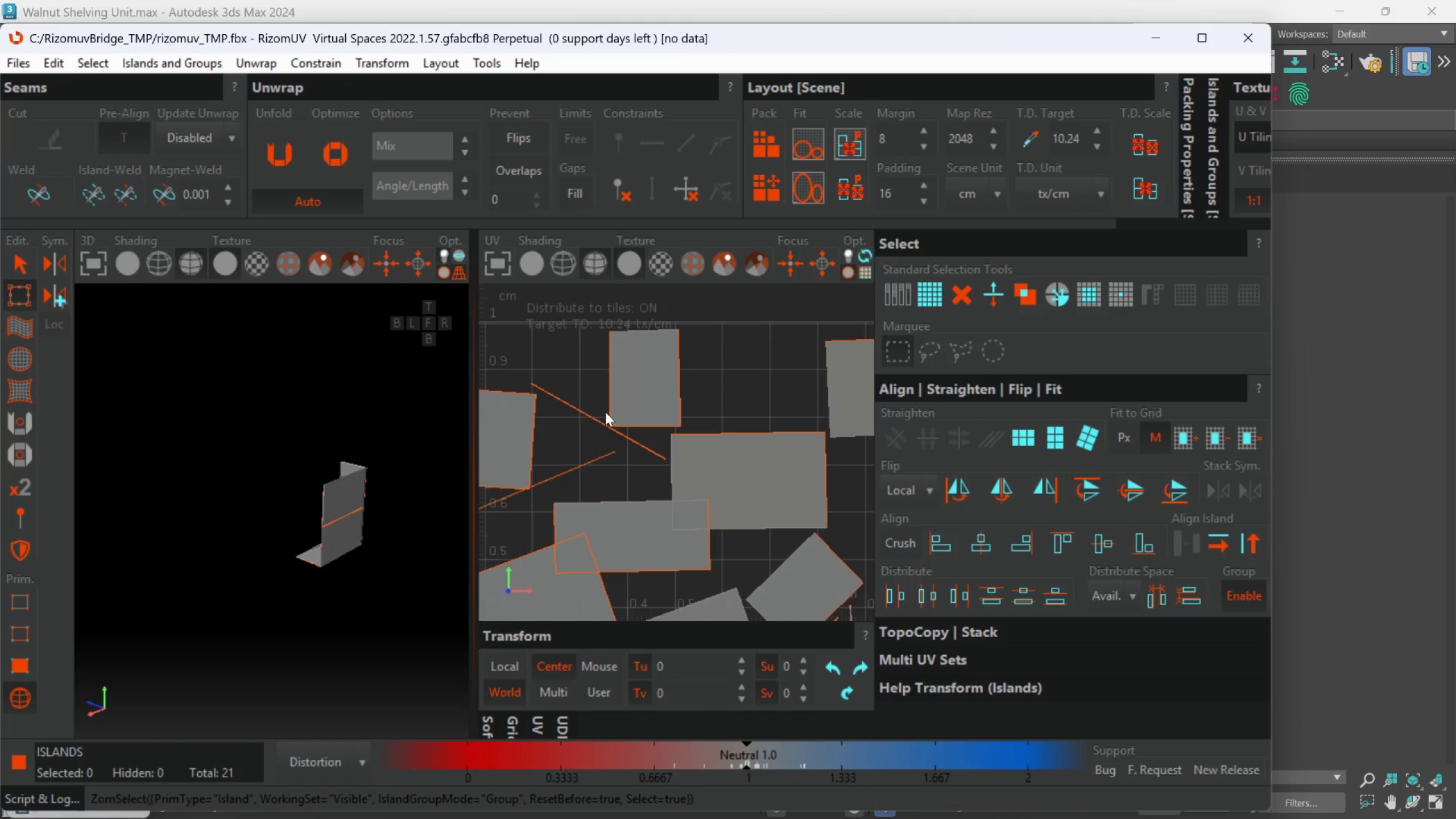 
left_click_drag(start_coordinate=[589, 390], to_coordinate=[575, 434])
 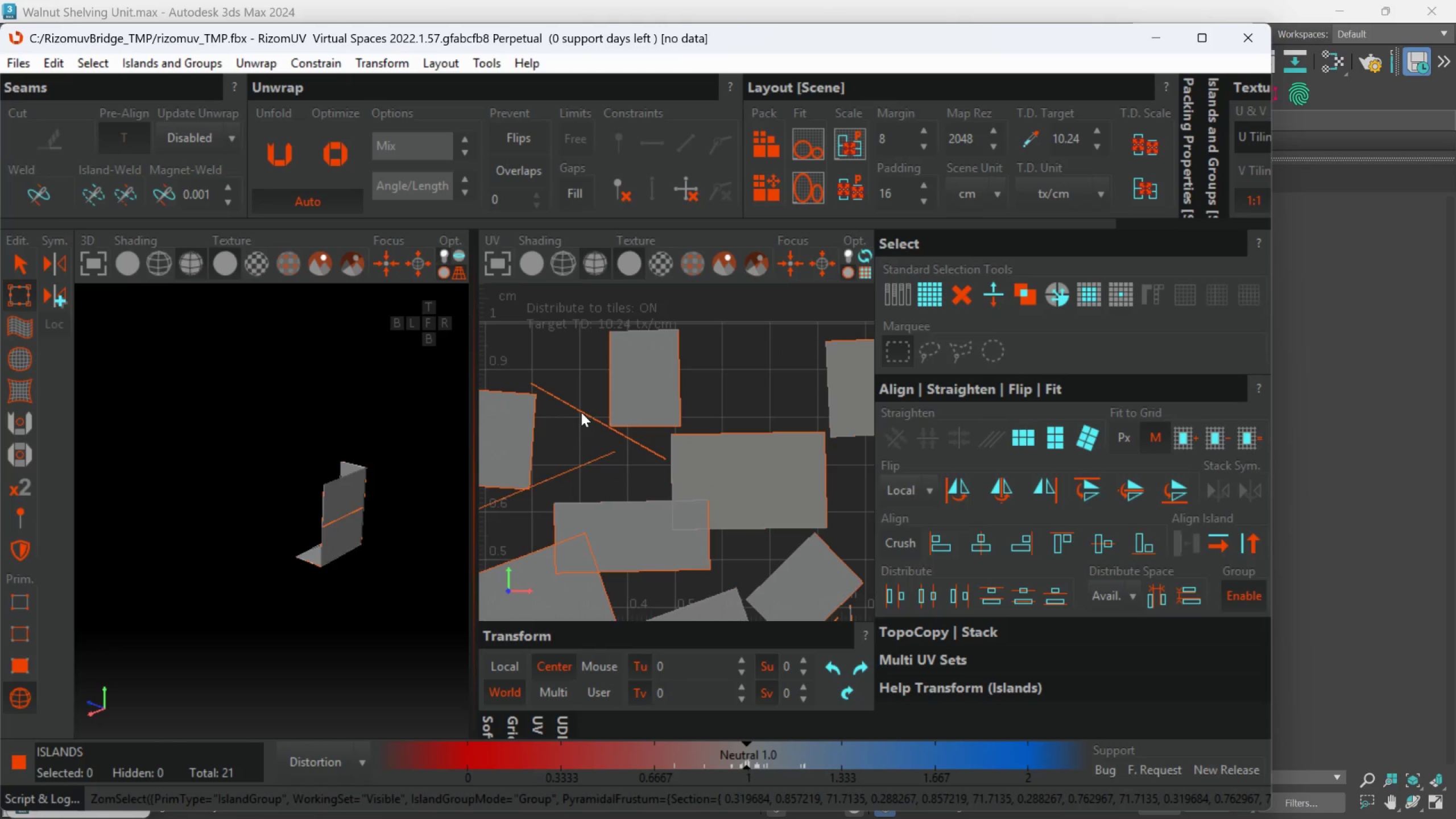 
double_click([581, 411])
 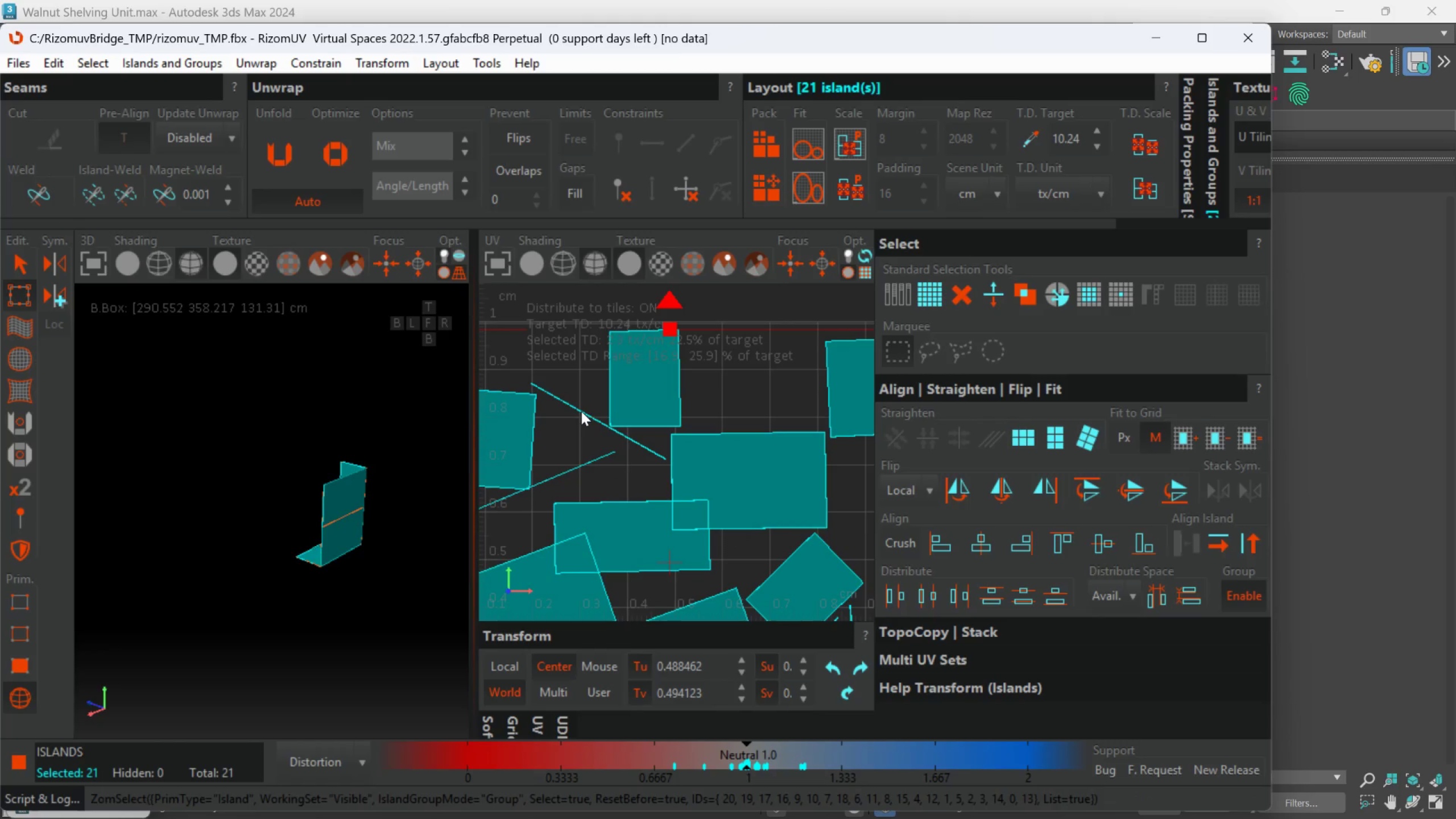 
left_click([581, 410])
 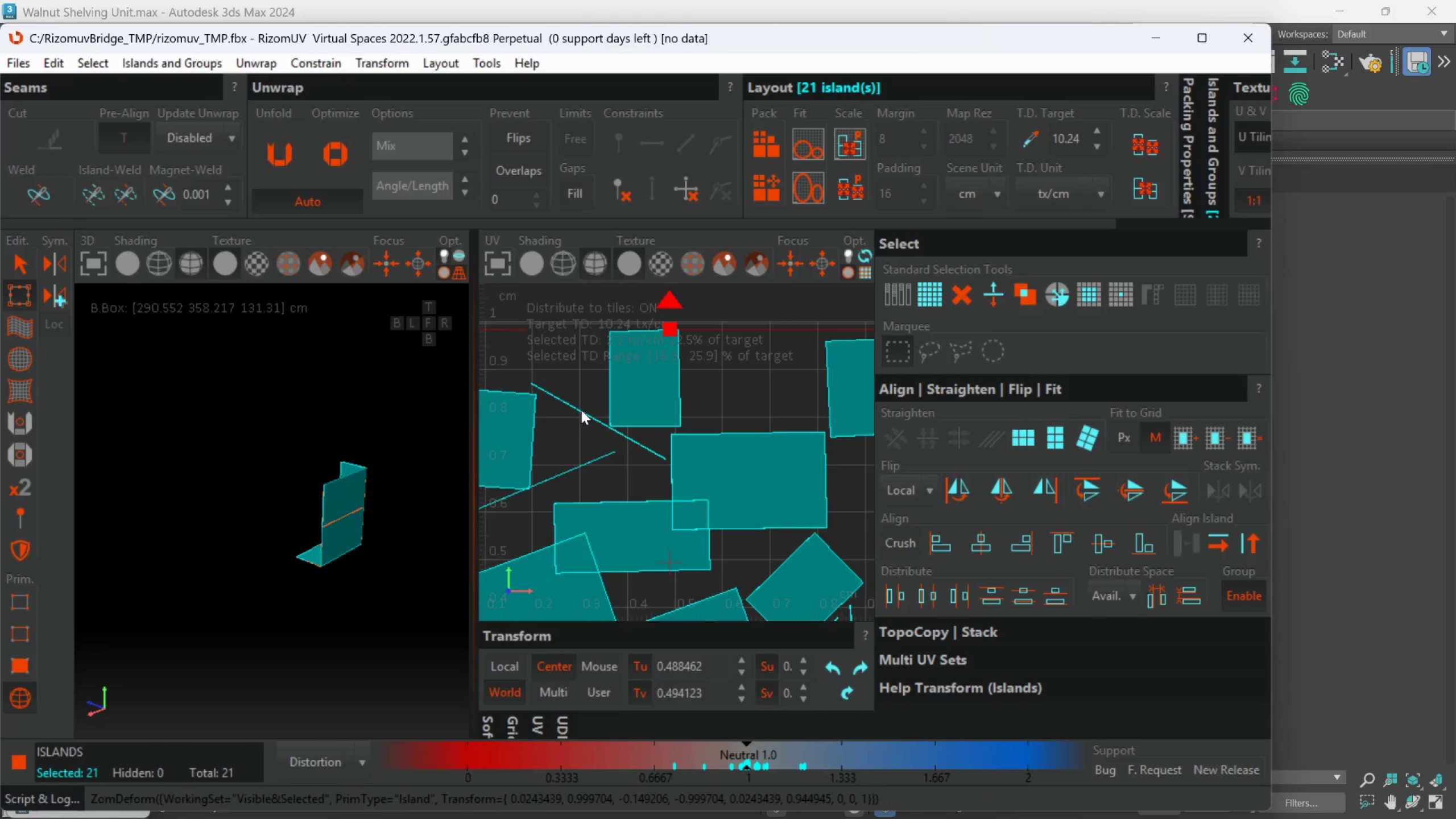 
left_click([581, 410])
 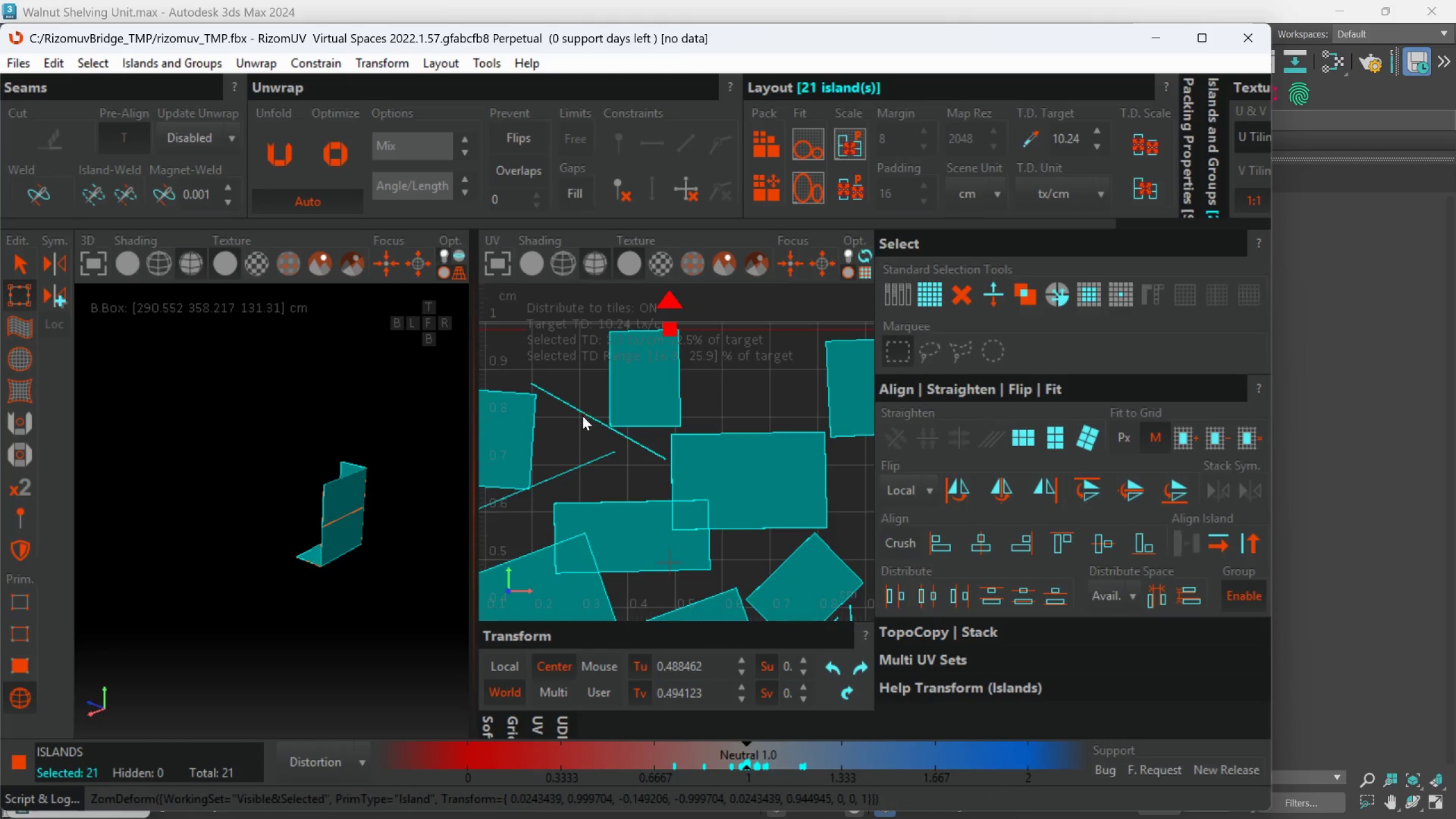 
left_click([776, 493])
 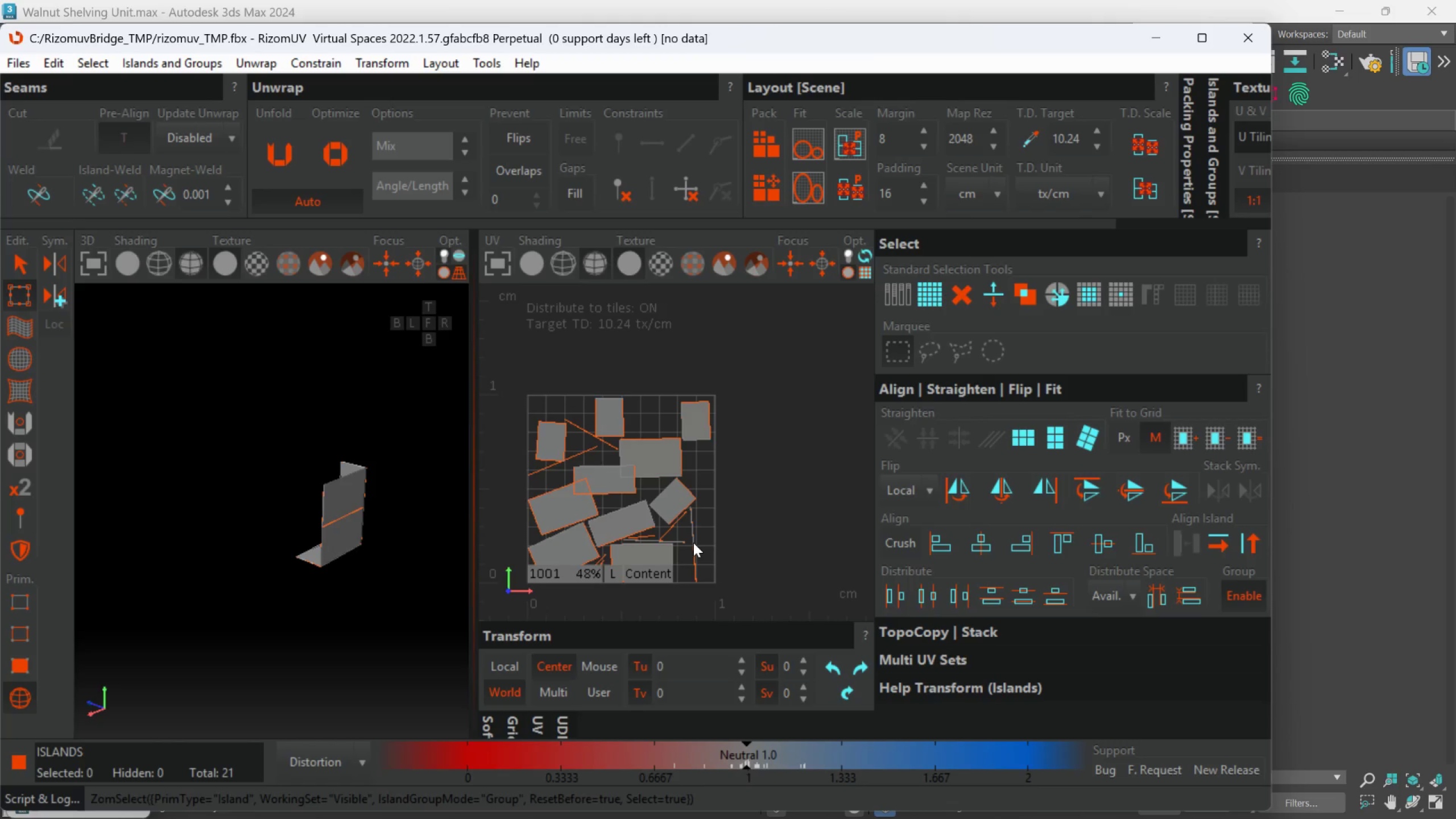 
scroll: coordinate [586, 442], scroll_direction: down, amount: 2.0
 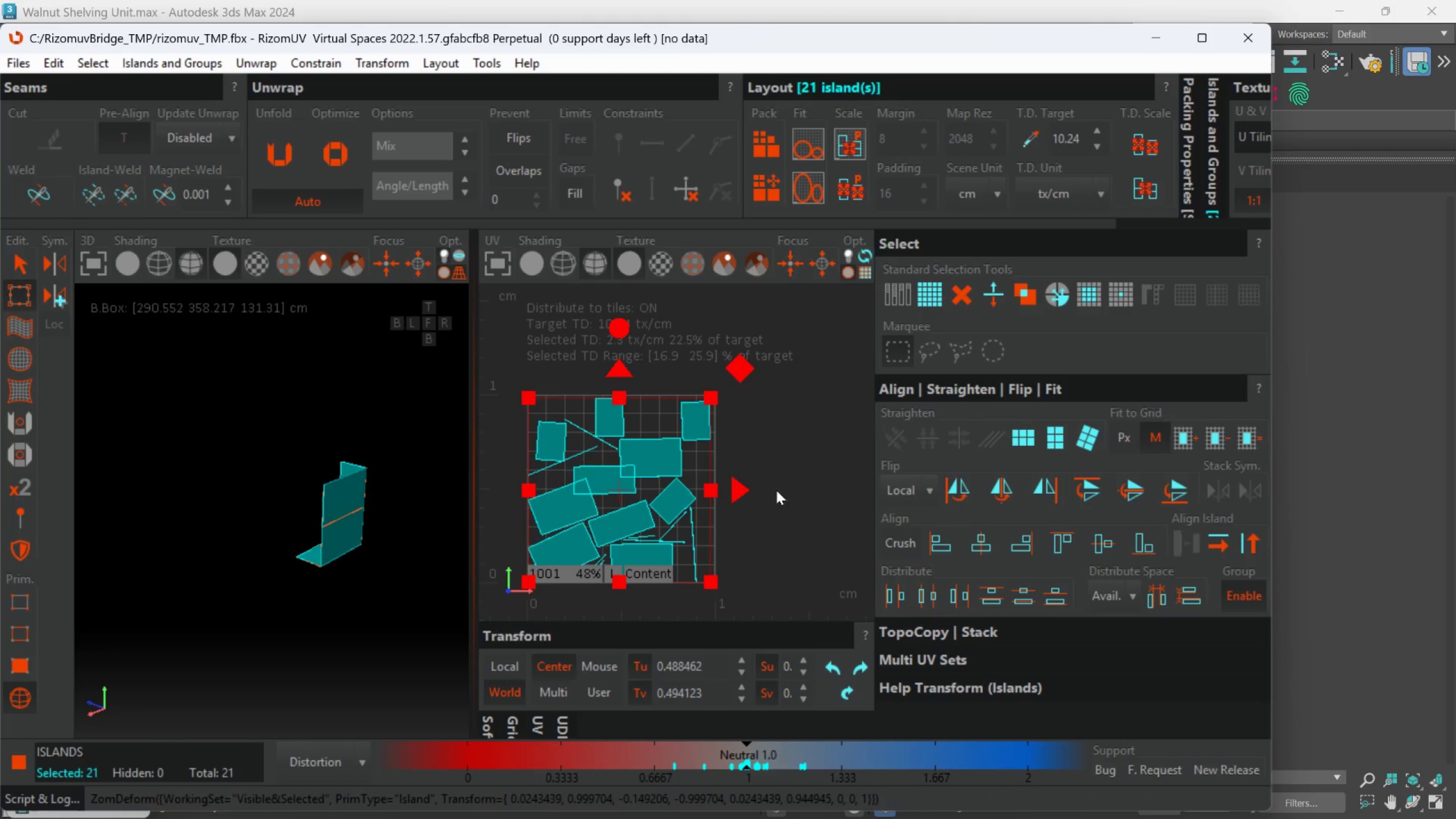 
scroll: coordinate [692, 543], scroll_direction: up, amount: 2.0
 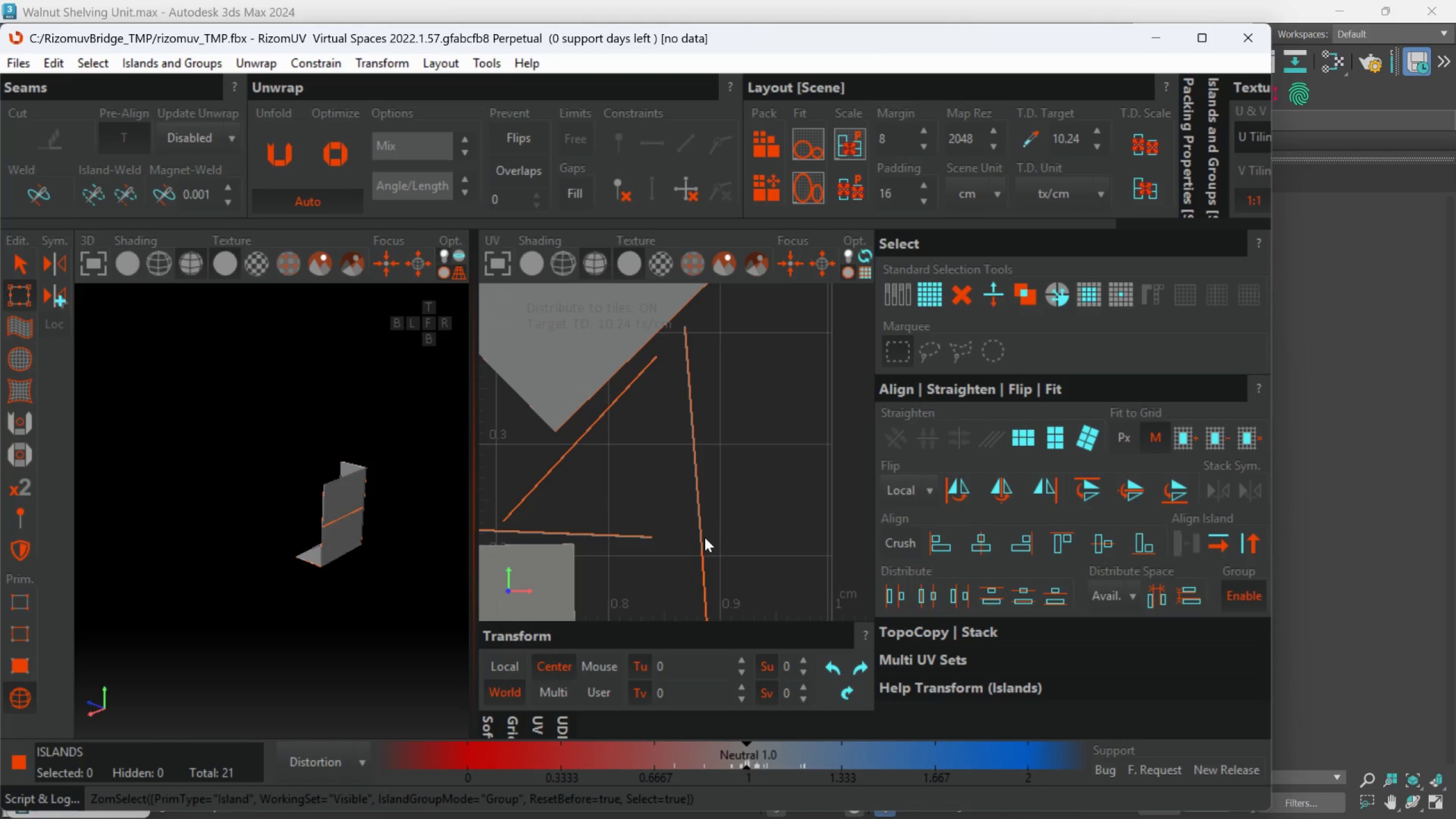 
left_click([703, 539])
 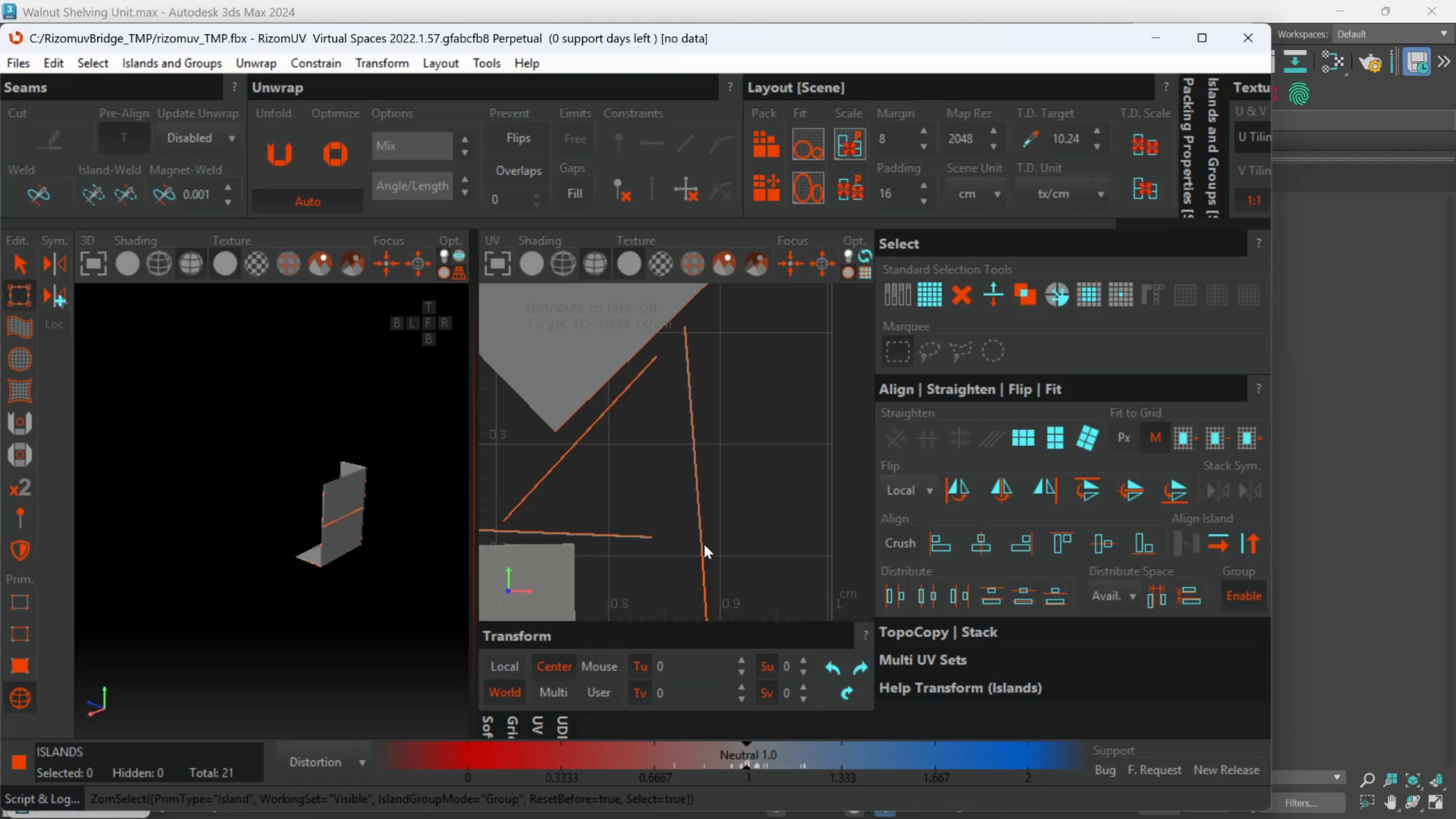 
left_click_drag(start_coordinate=[723, 536], to_coordinate=[688, 560])
 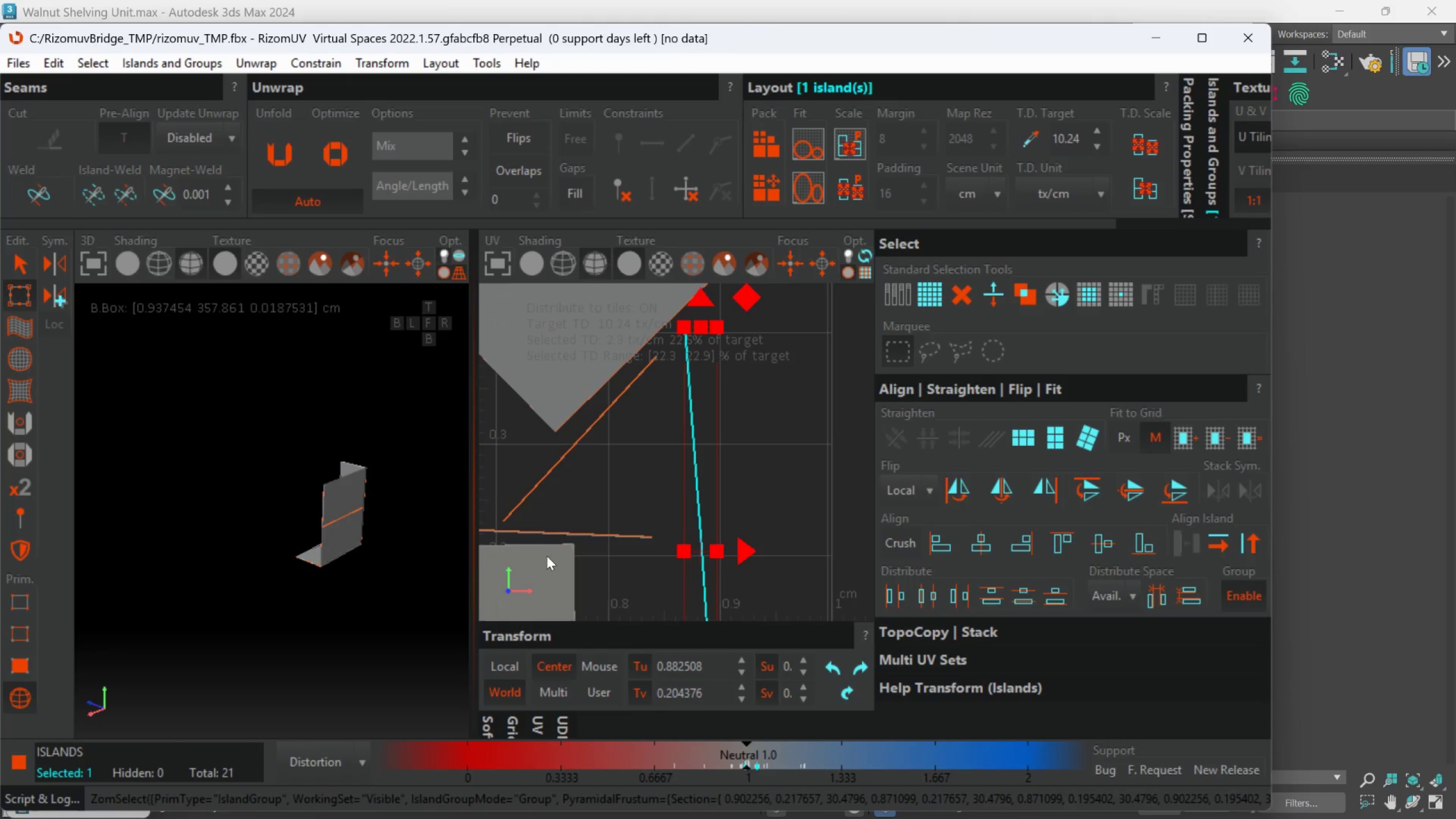 
scroll: coordinate [282, 555], scroll_direction: down, amount: 2.0
 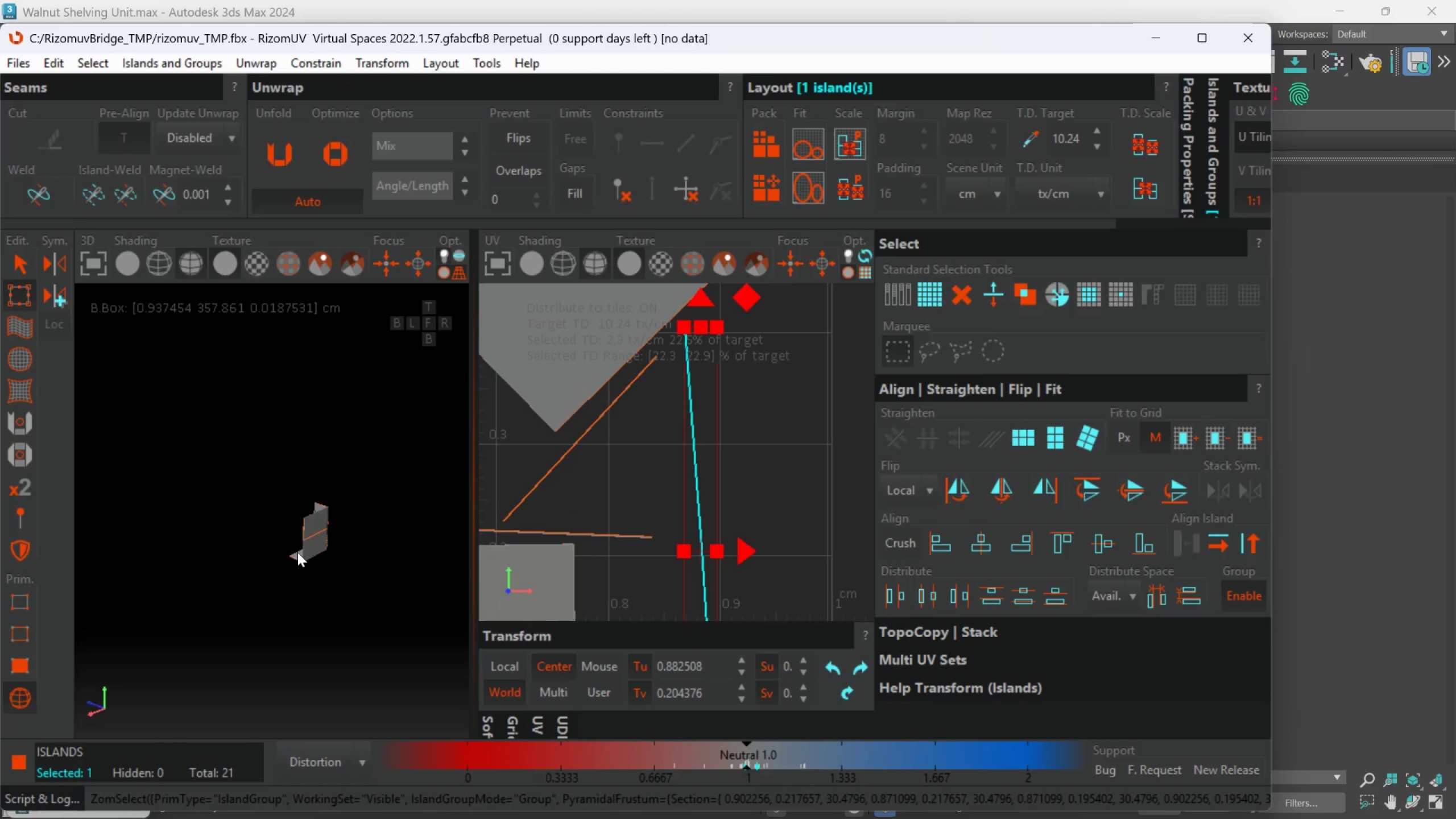 
hold_key(key=AltLeft, duration=0.78)
 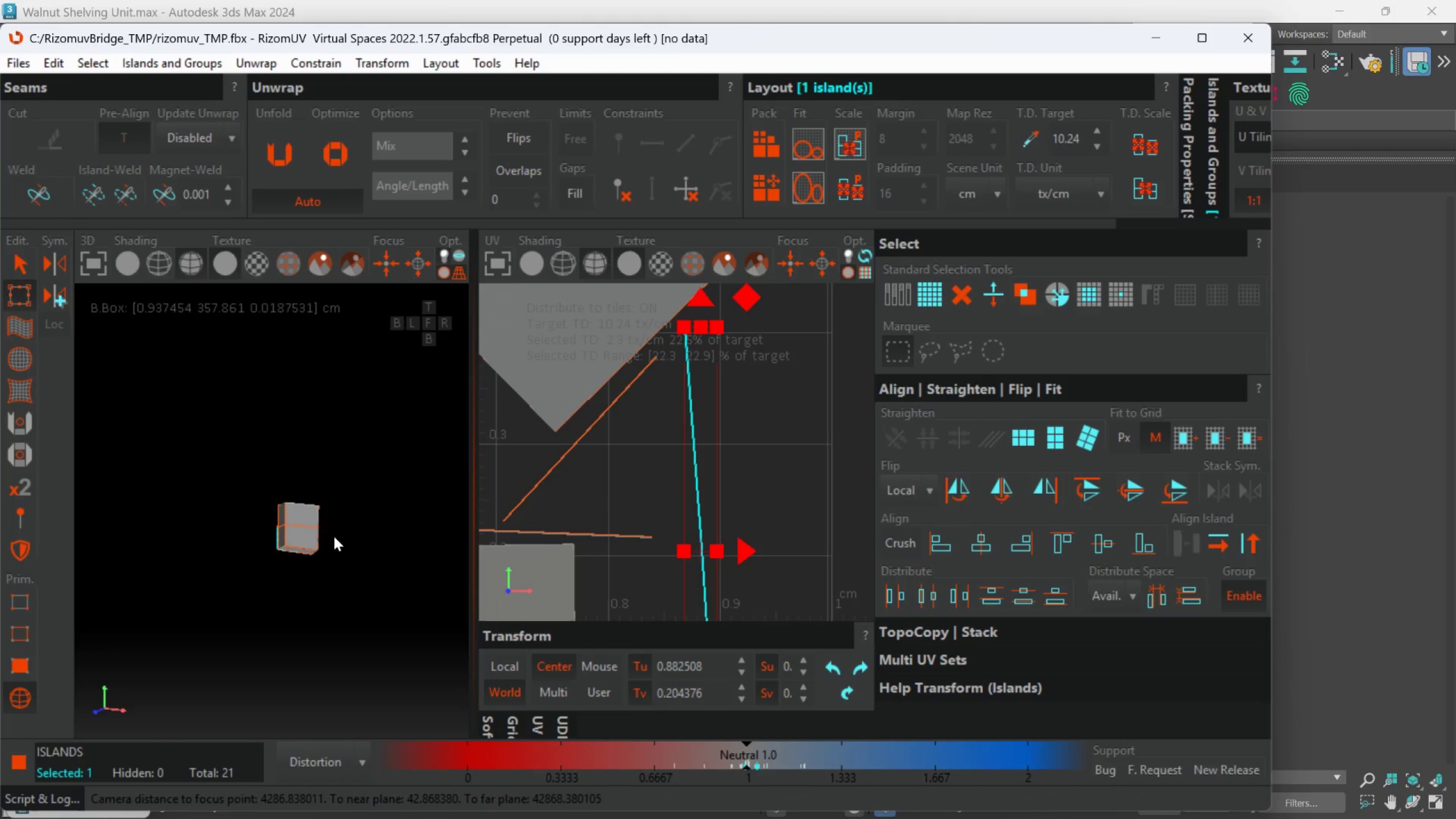 
hold_key(key=AltLeft, duration=0.59)
 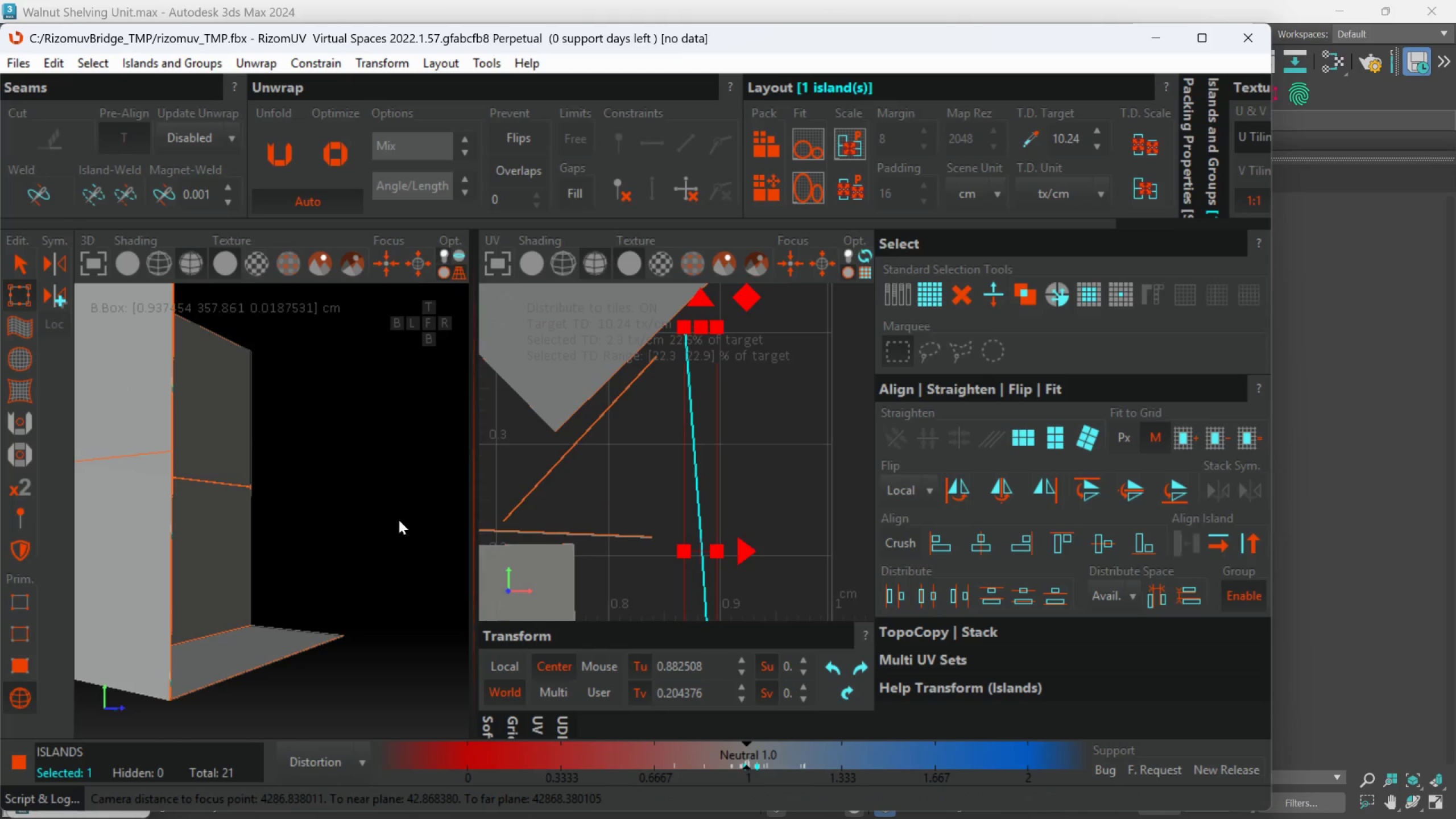 
scroll: coordinate [326, 536], scroll_direction: up, amount: 4.0
 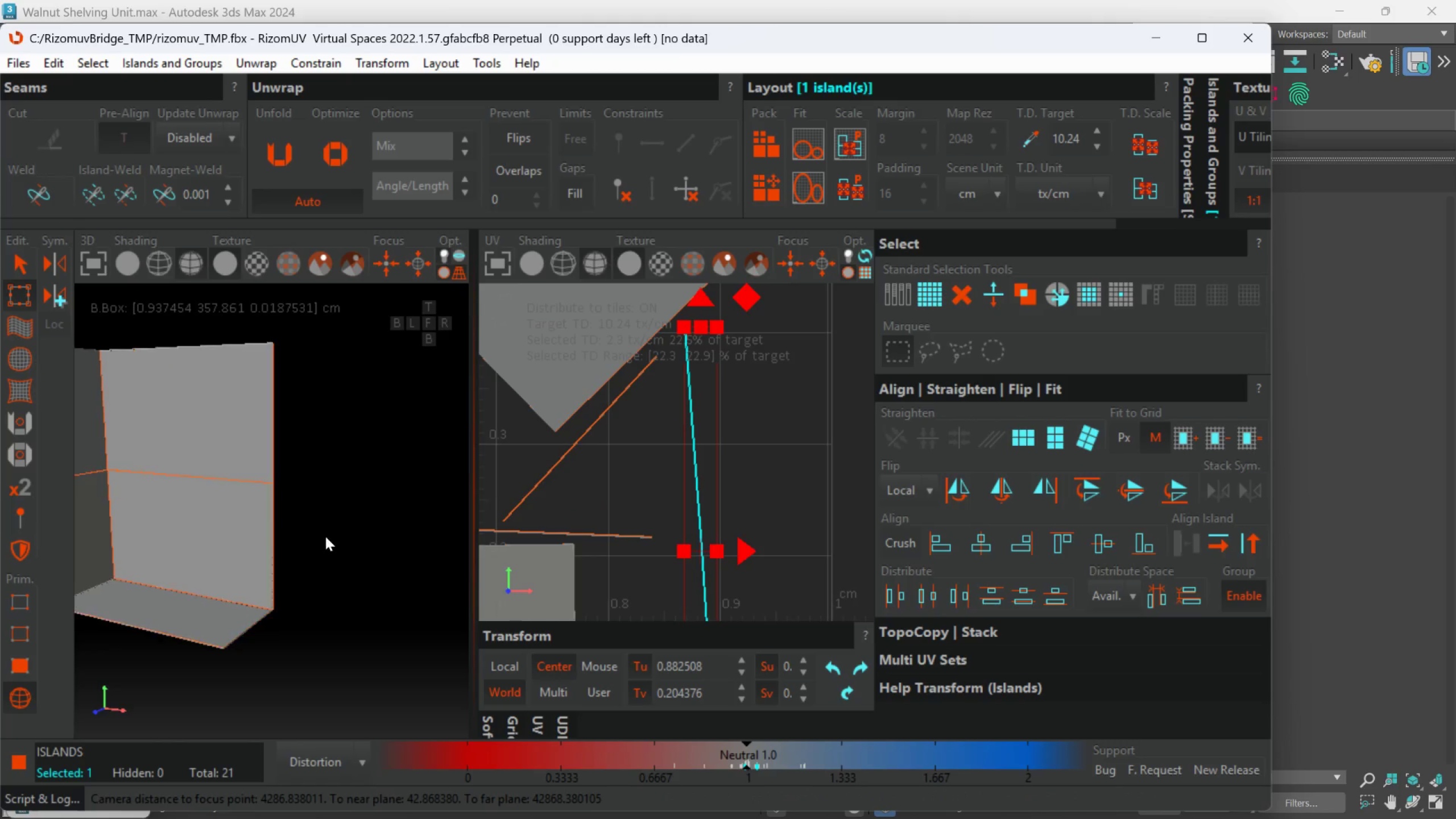 
hold_key(key=AltLeft, duration=0.78)
 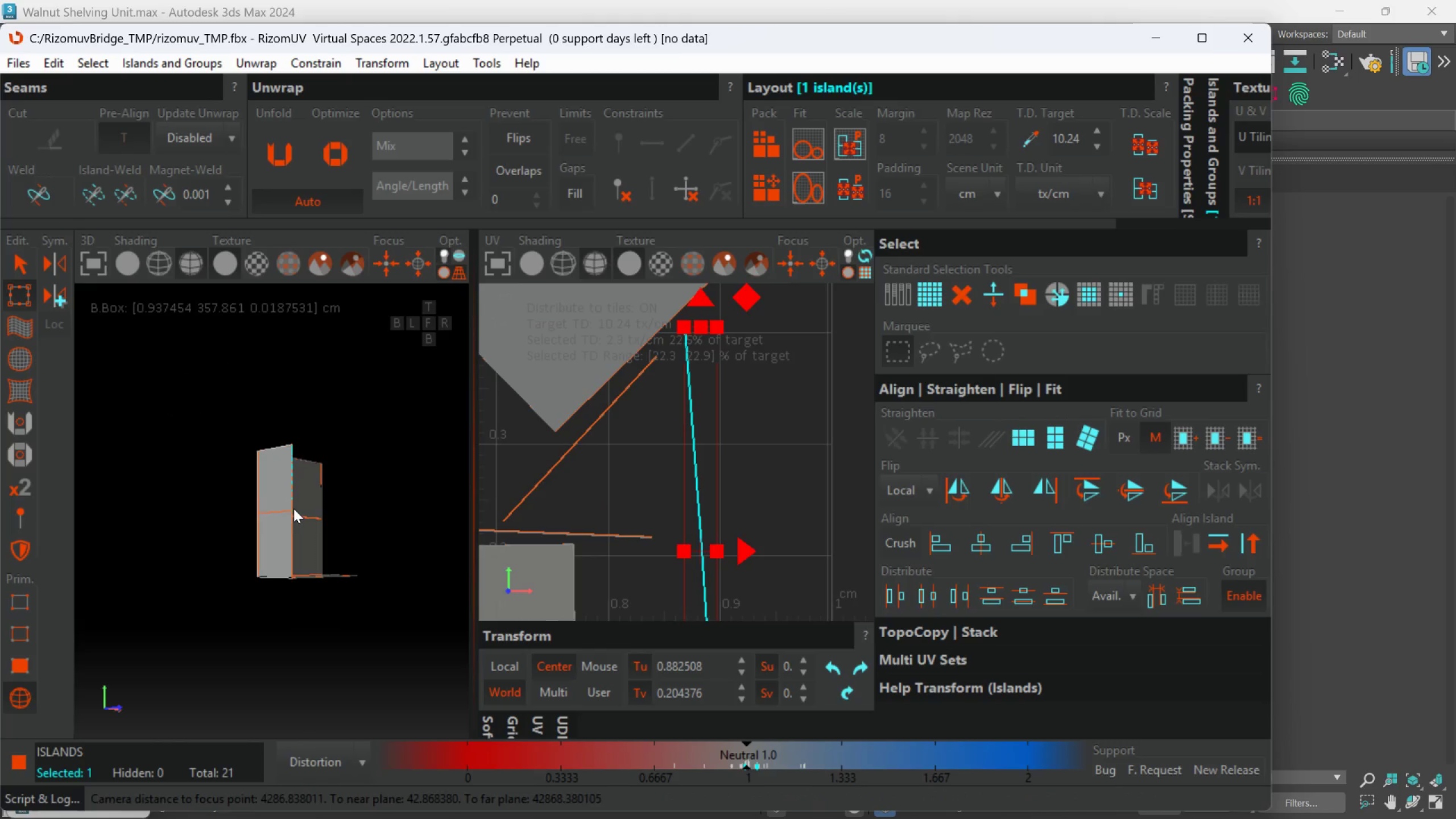 
scroll: coordinate [369, 540], scroll_direction: down, amount: 3.0
 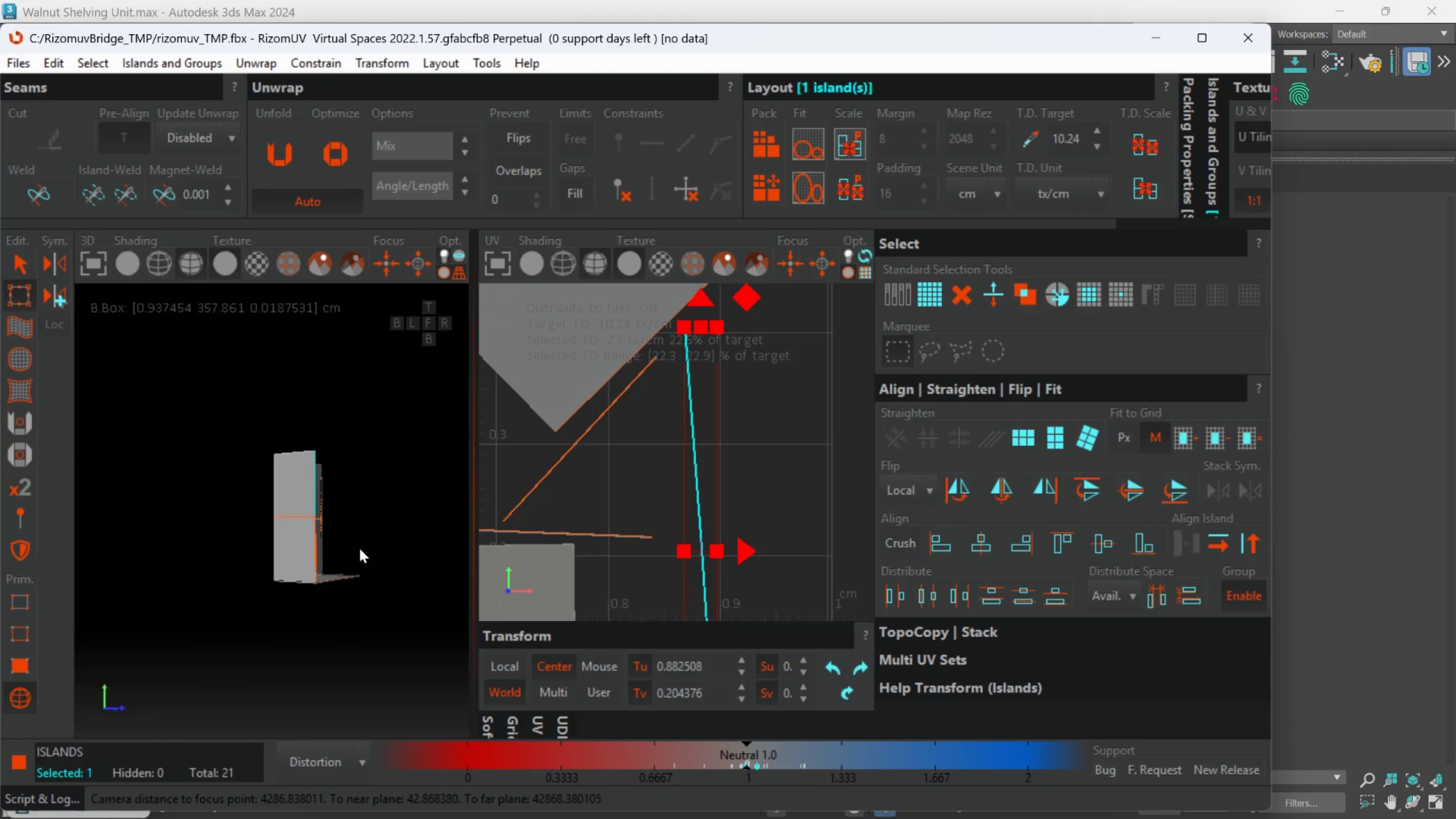 
scroll: coordinate [293, 503], scroll_direction: up, amount: 2.0
 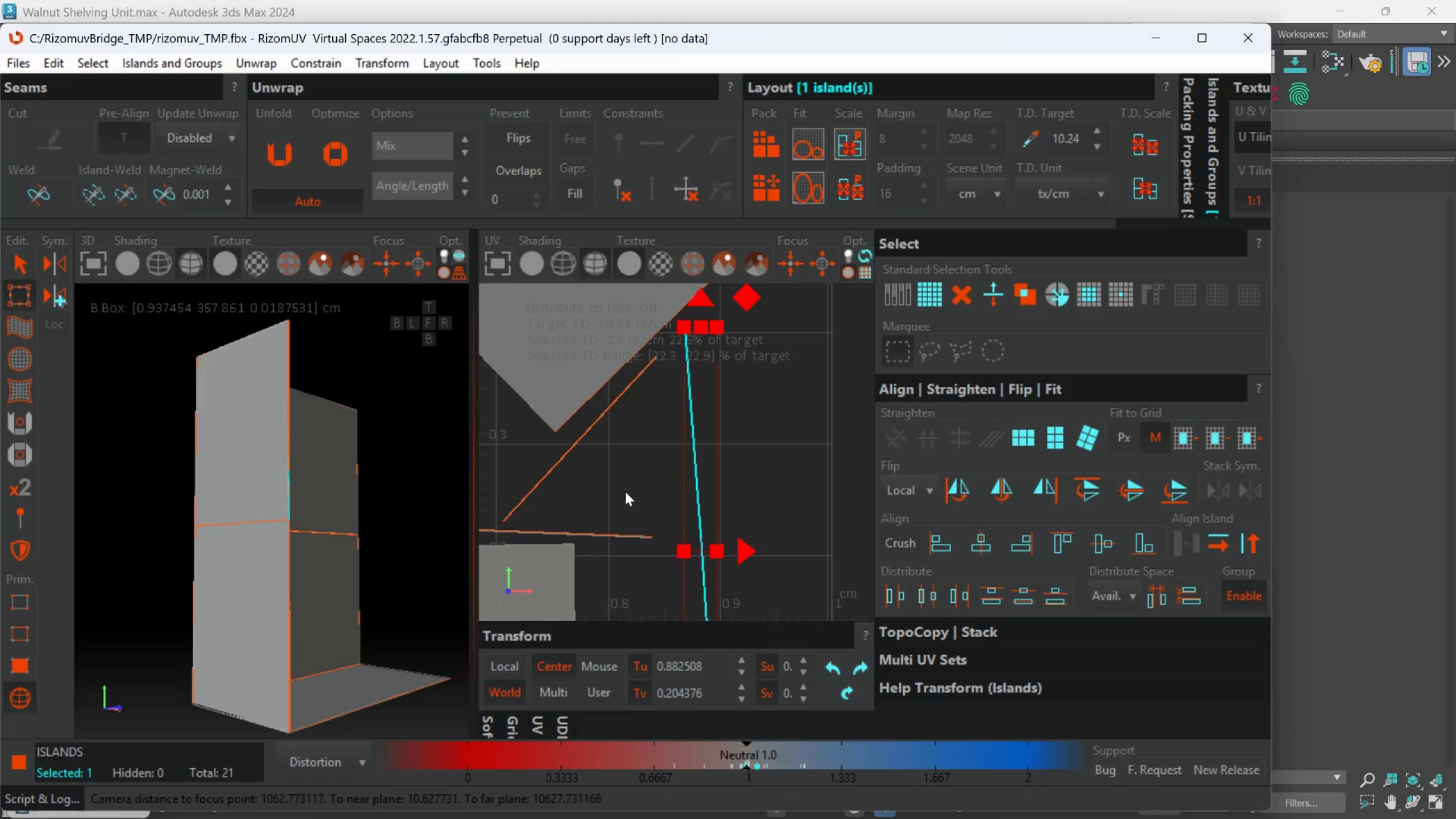 
scroll: coordinate [626, 491], scroll_direction: down, amount: 1.0
 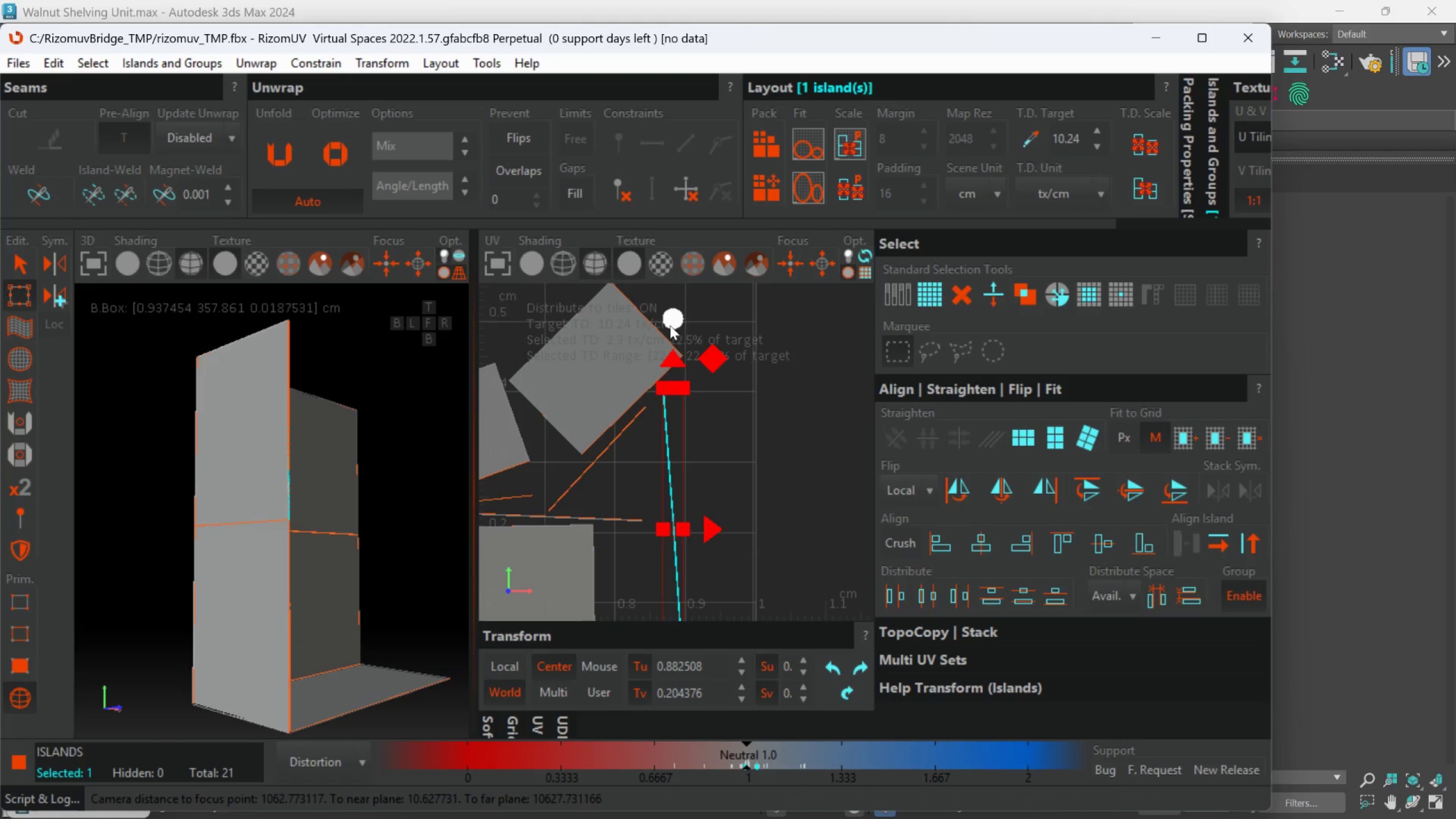 
left_click_drag(start_coordinate=[672, 320], to_coordinate=[680, 334])
 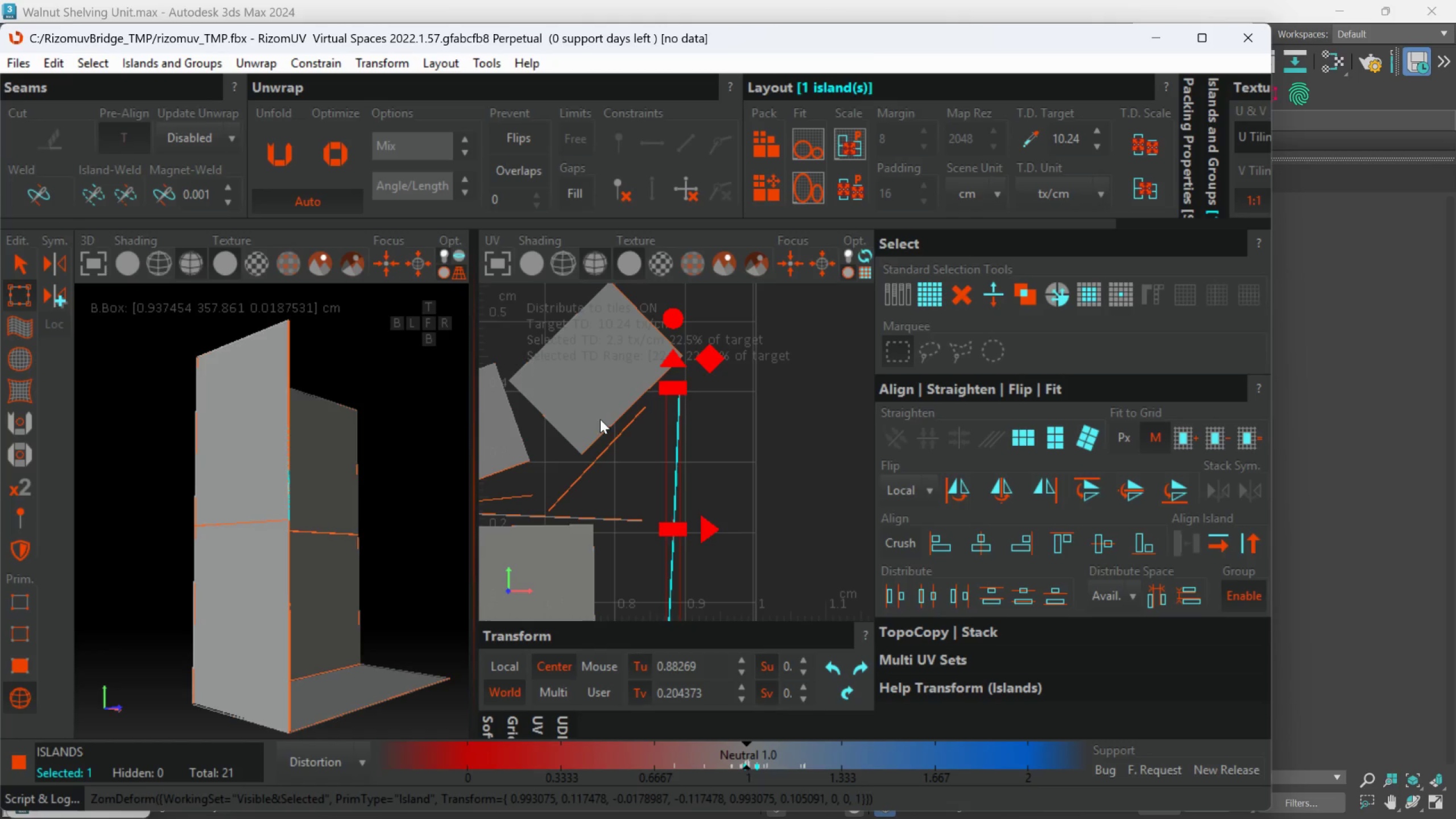 
left_click([599, 414])
 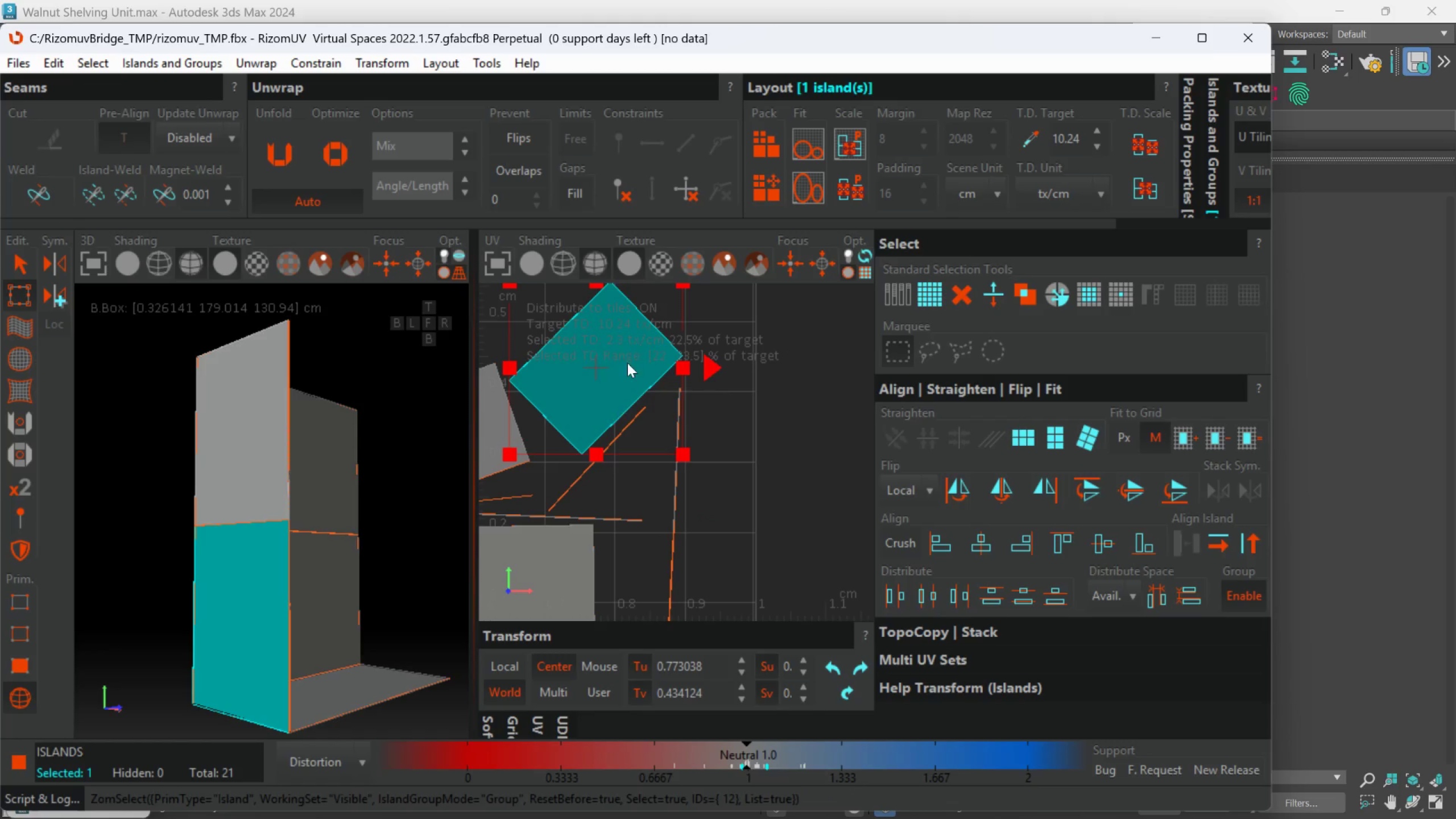 
scroll: coordinate [624, 379], scroll_direction: down, amount: 2.0
 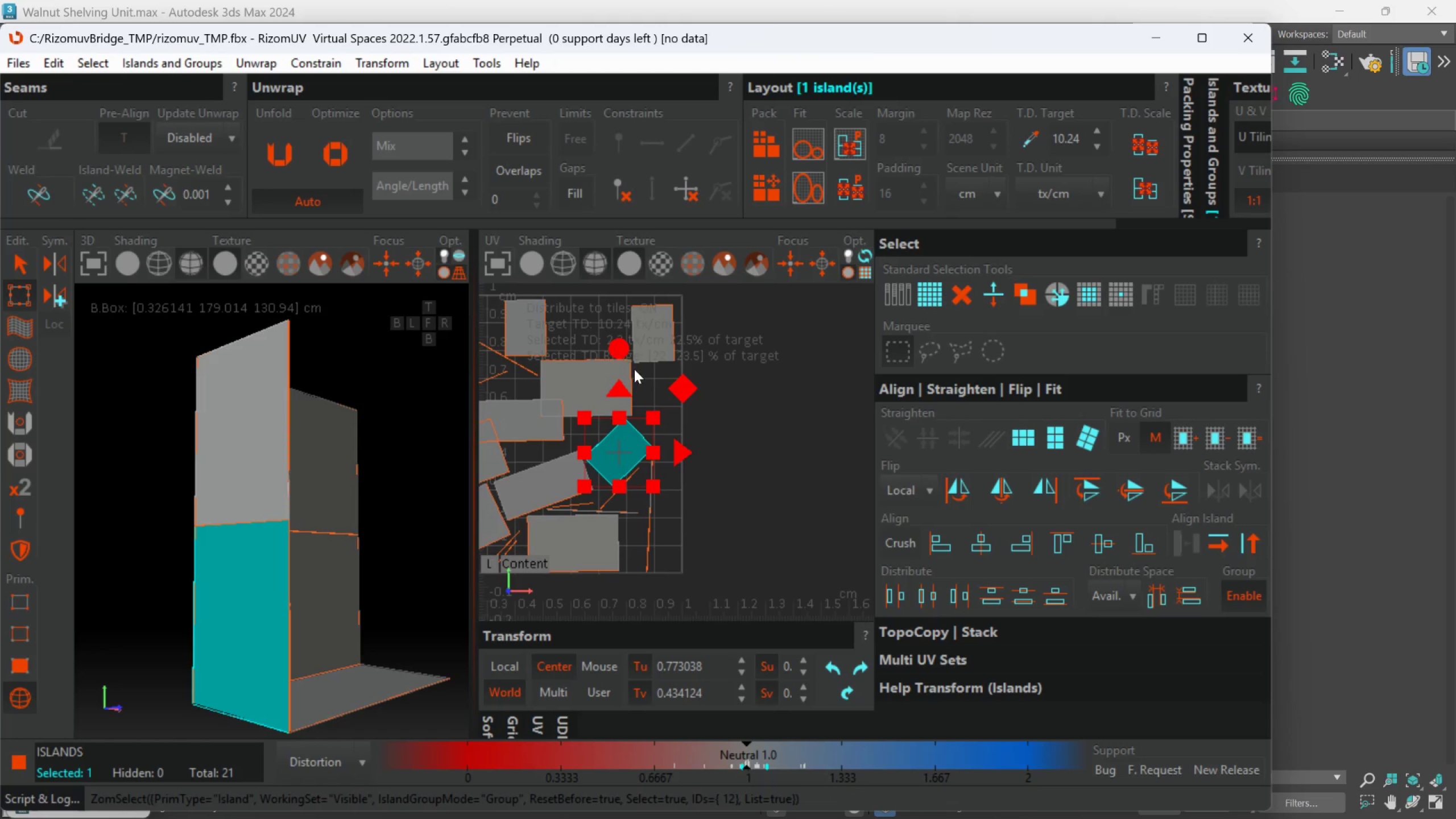 
left_click_drag(start_coordinate=[619, 344], to_coordinate=[638, 636])
 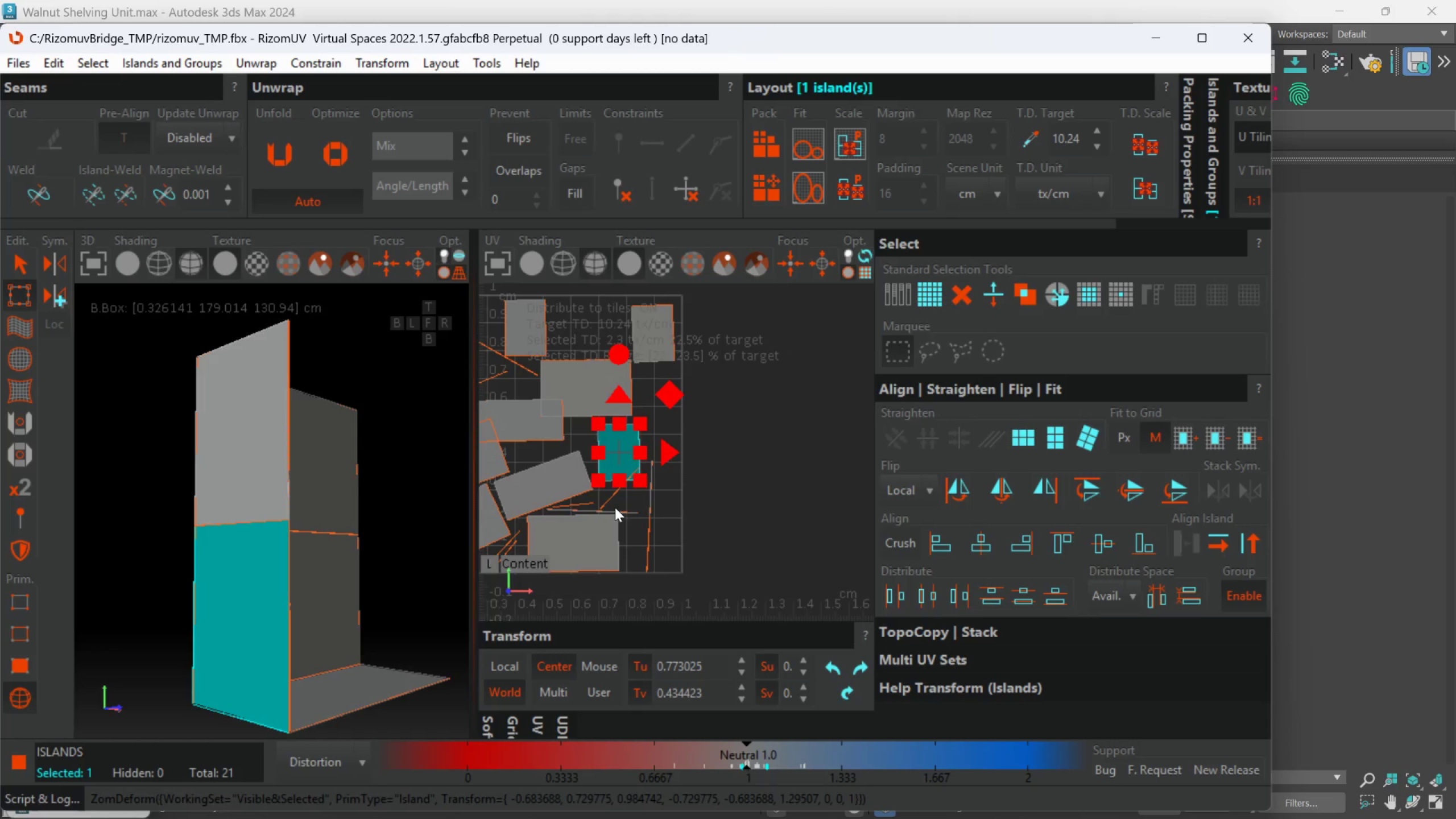 
left_click([602, 545])
 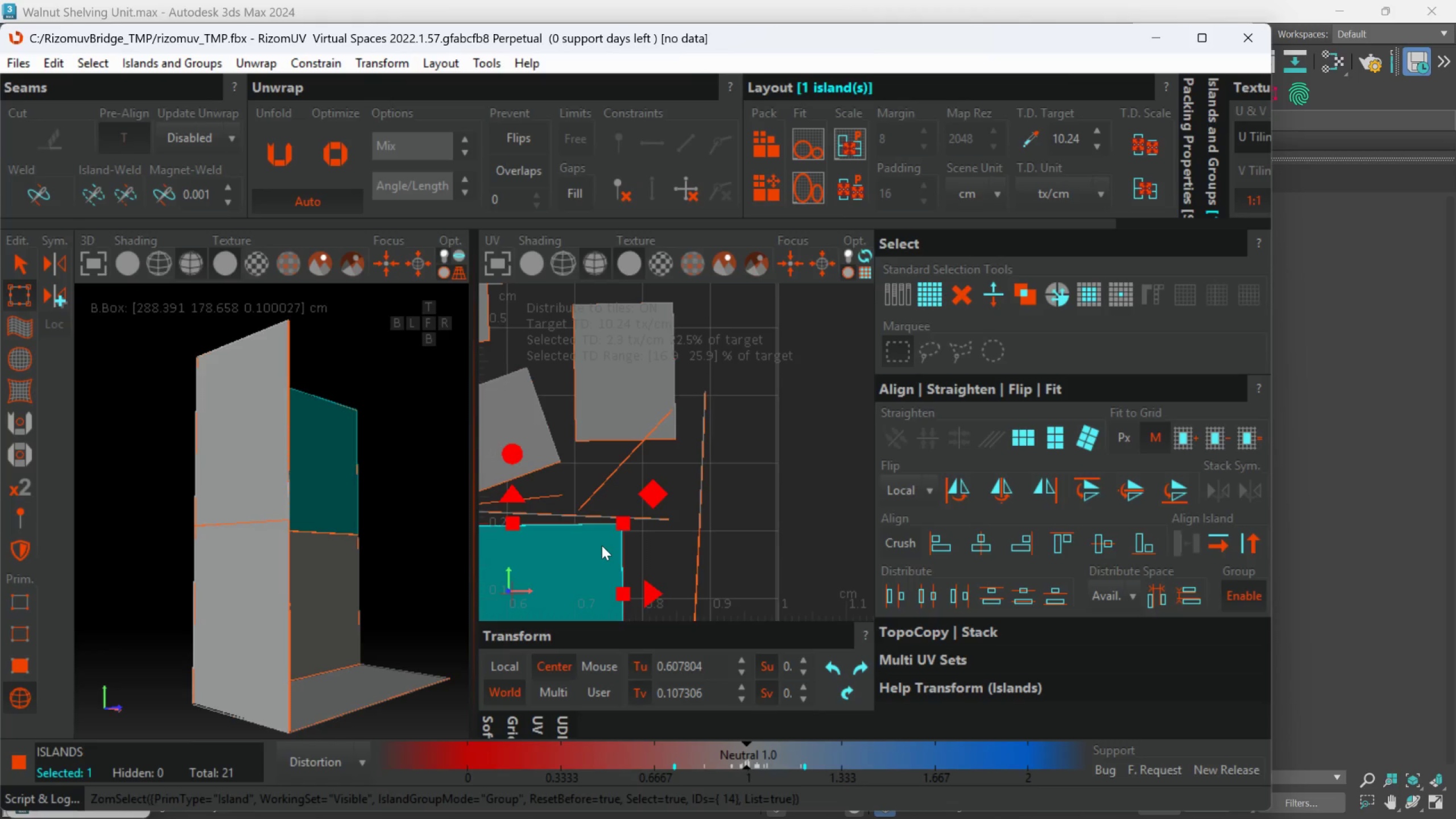 
scroll: coordinate [615, 507], scroll_direction: up, amount: 1.0
 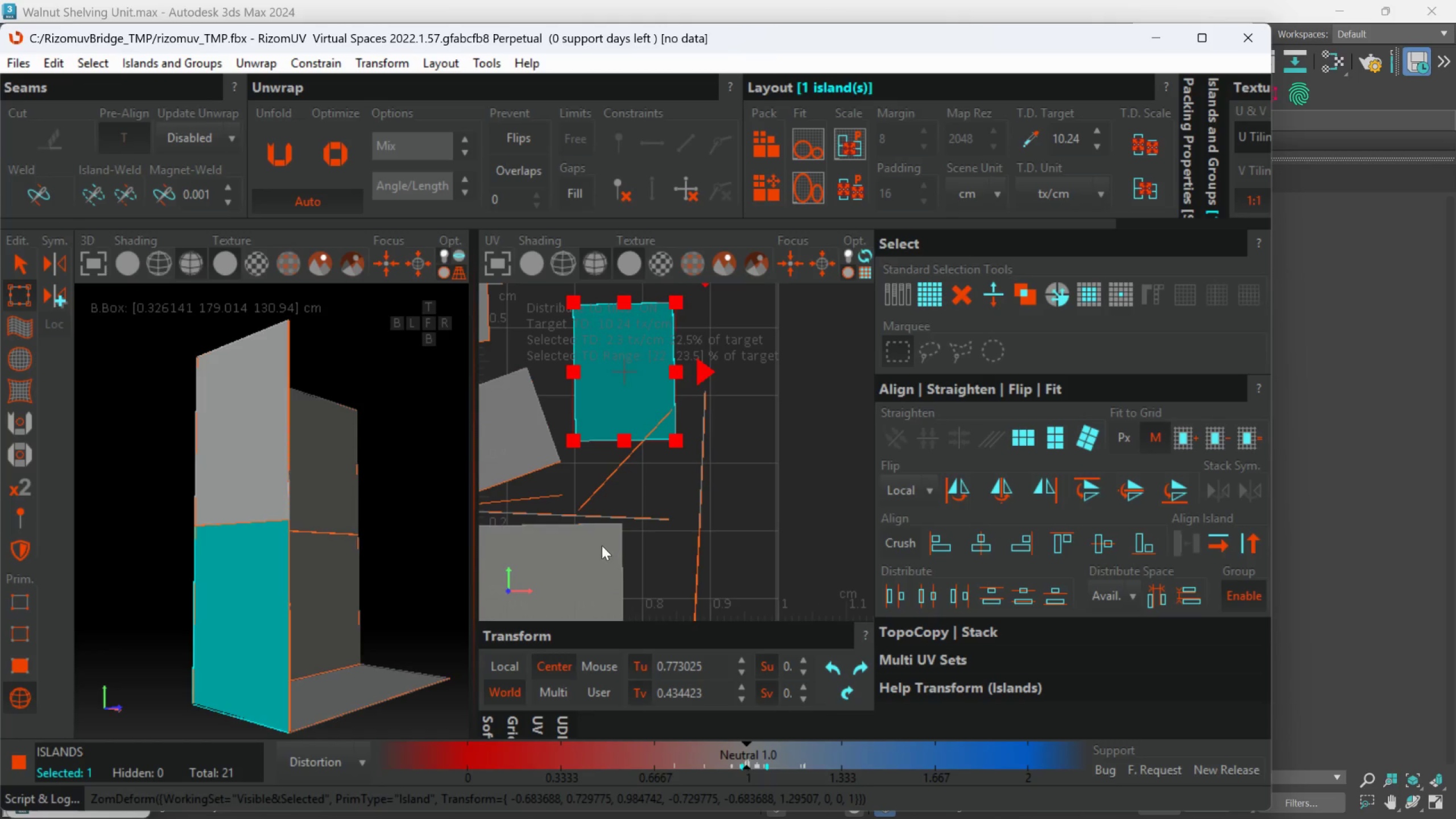 
scroll: coordinate [602, 545], scroll_direction: down, amount: 1.0
 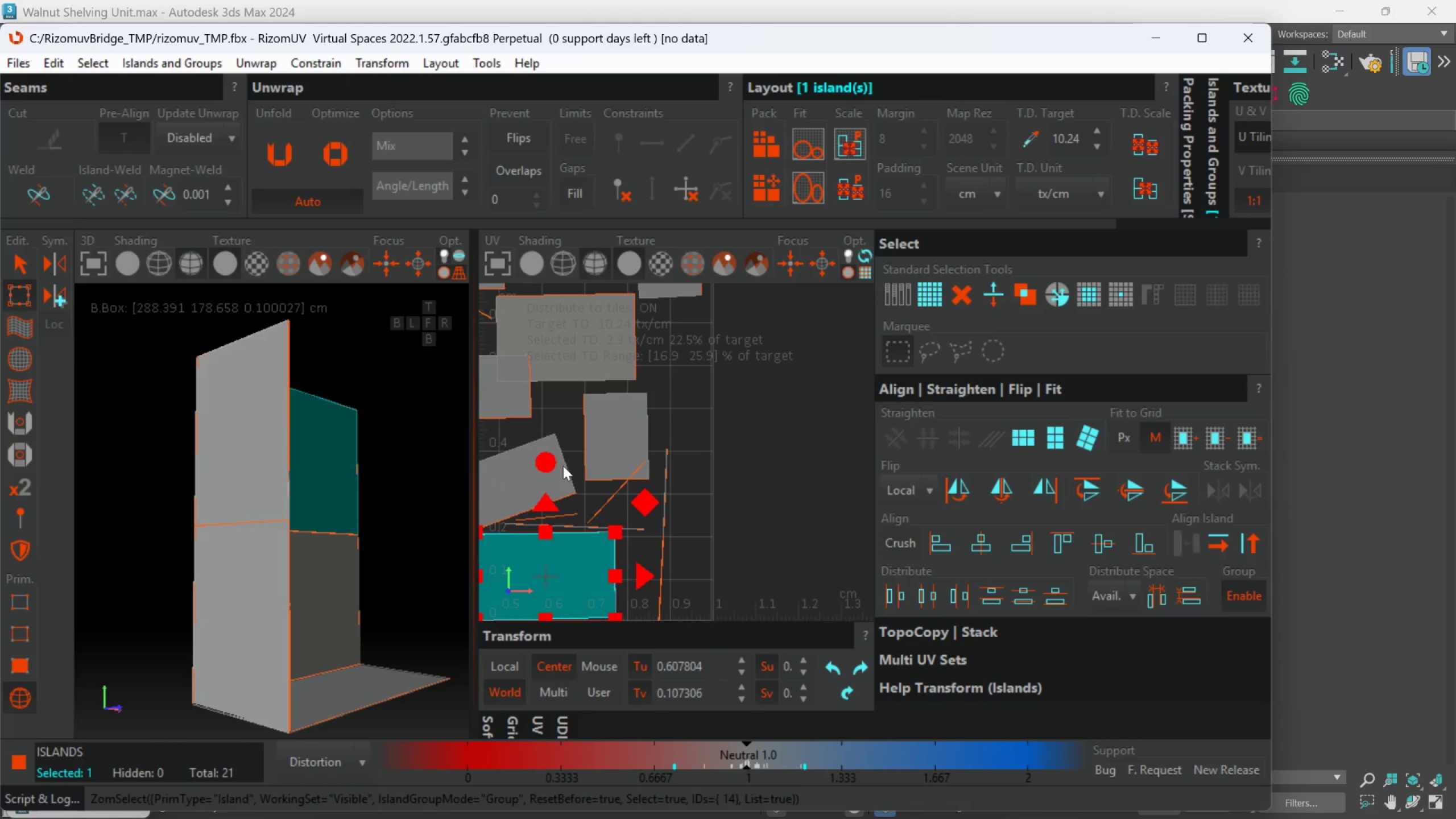 
left_click_drag(start_coordinate=[545, 462], to_coordinate=[551, 466])
 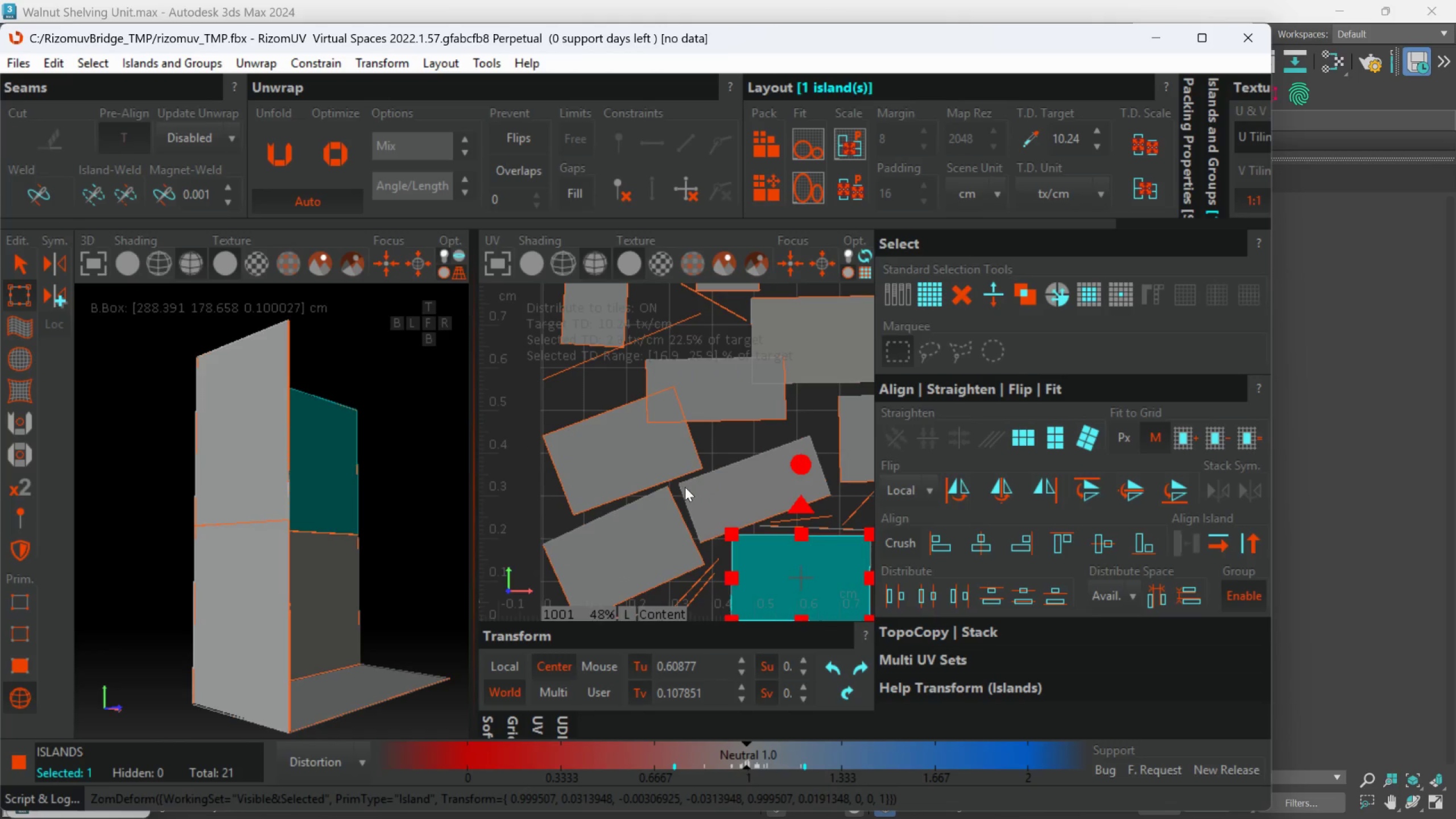 
left_click([685, 487])
 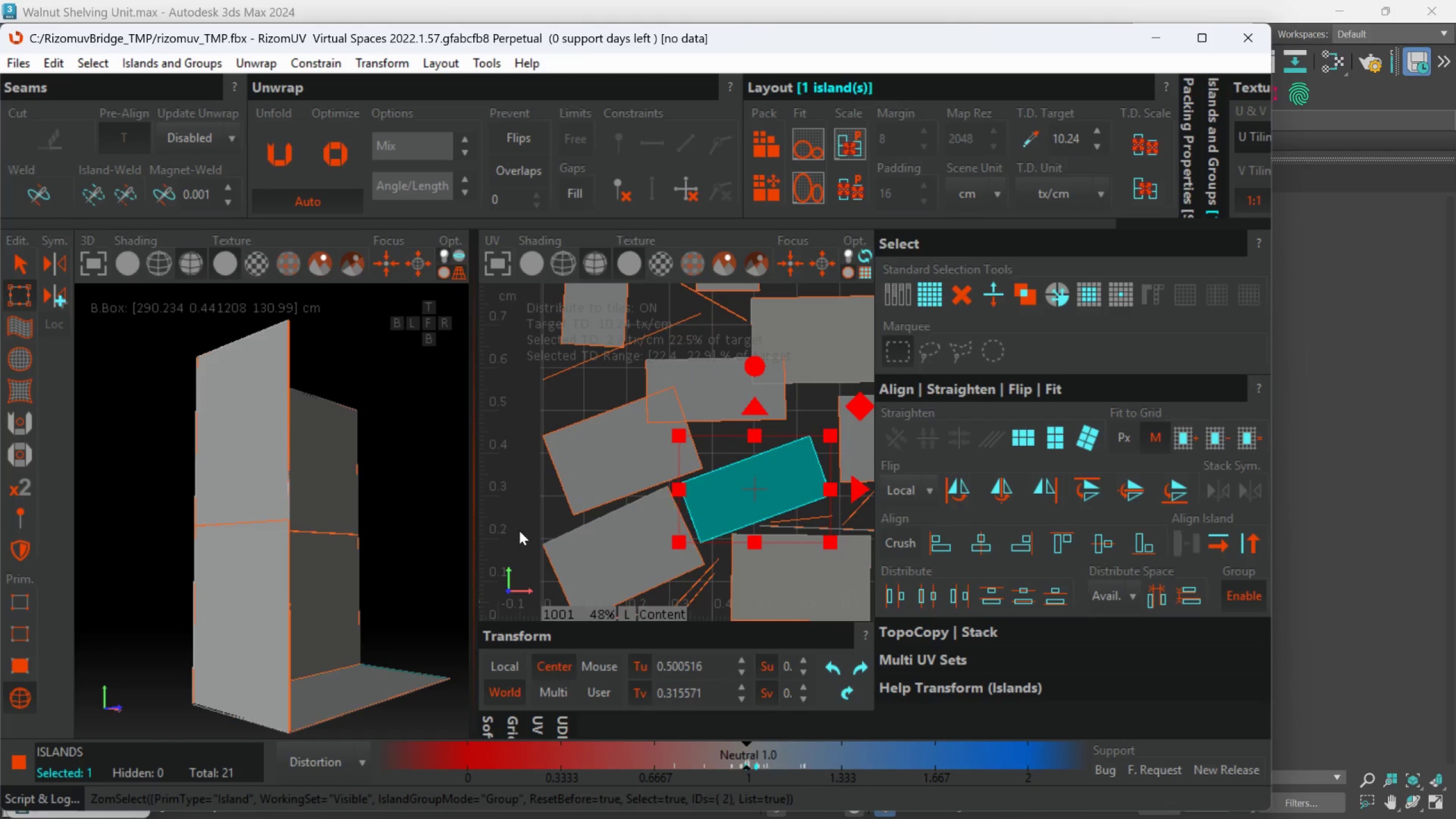 
hold_key(key=AltLeft, duration=1.92)
 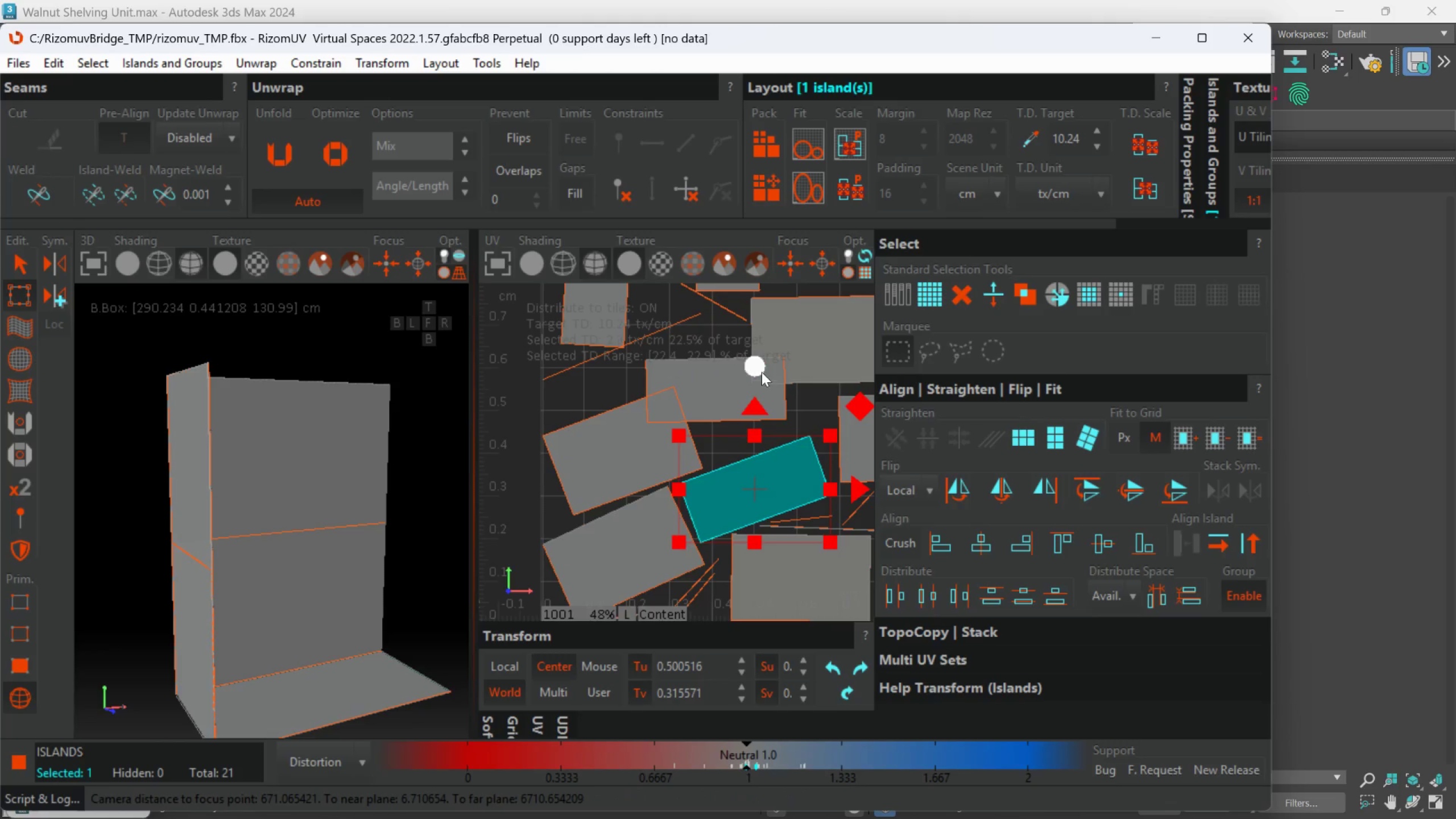 
left_click_drag(start_coordinate=[759, 369], to_coordinate=[771, 408])
 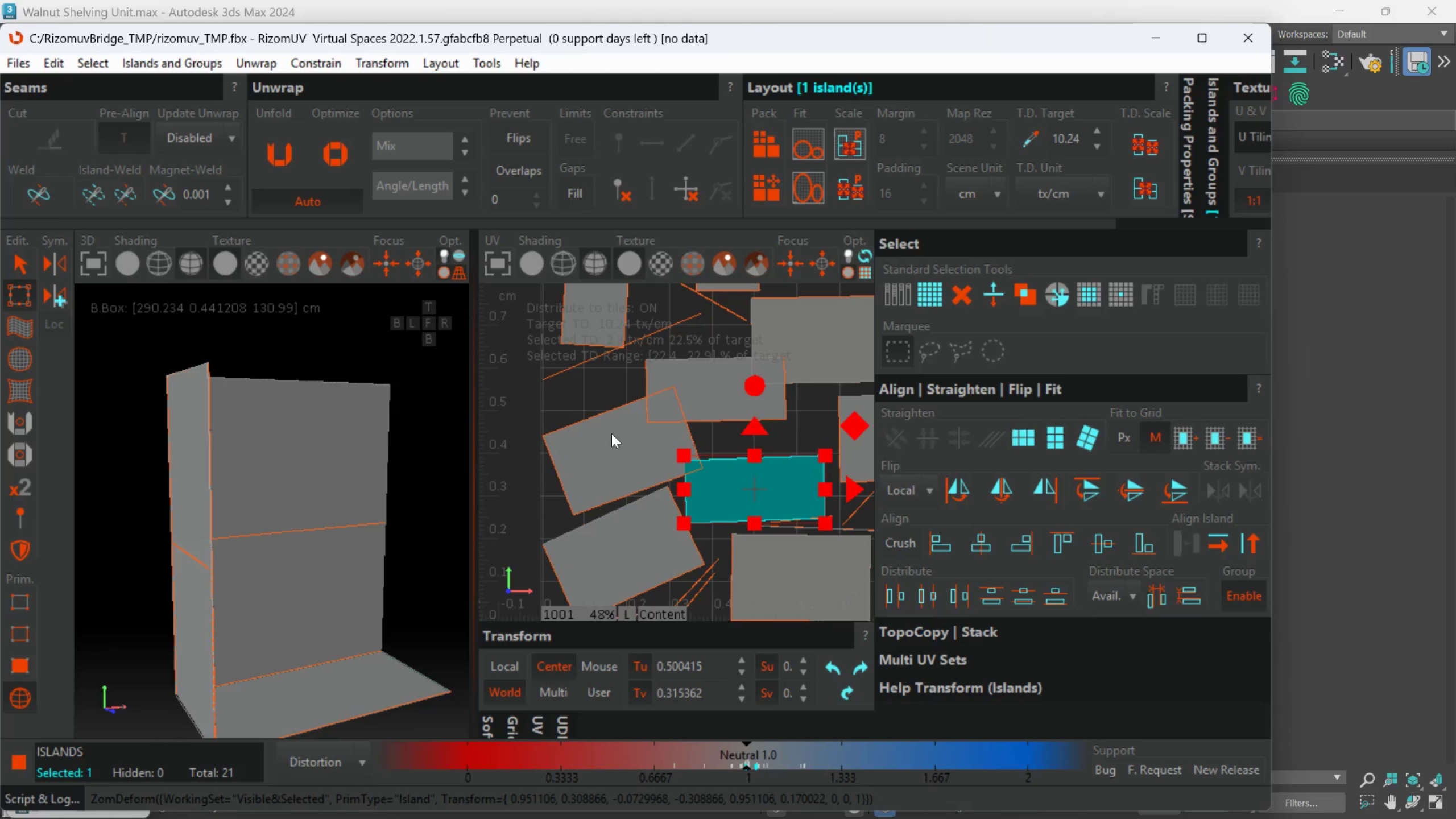 
left_click([611, 432])
 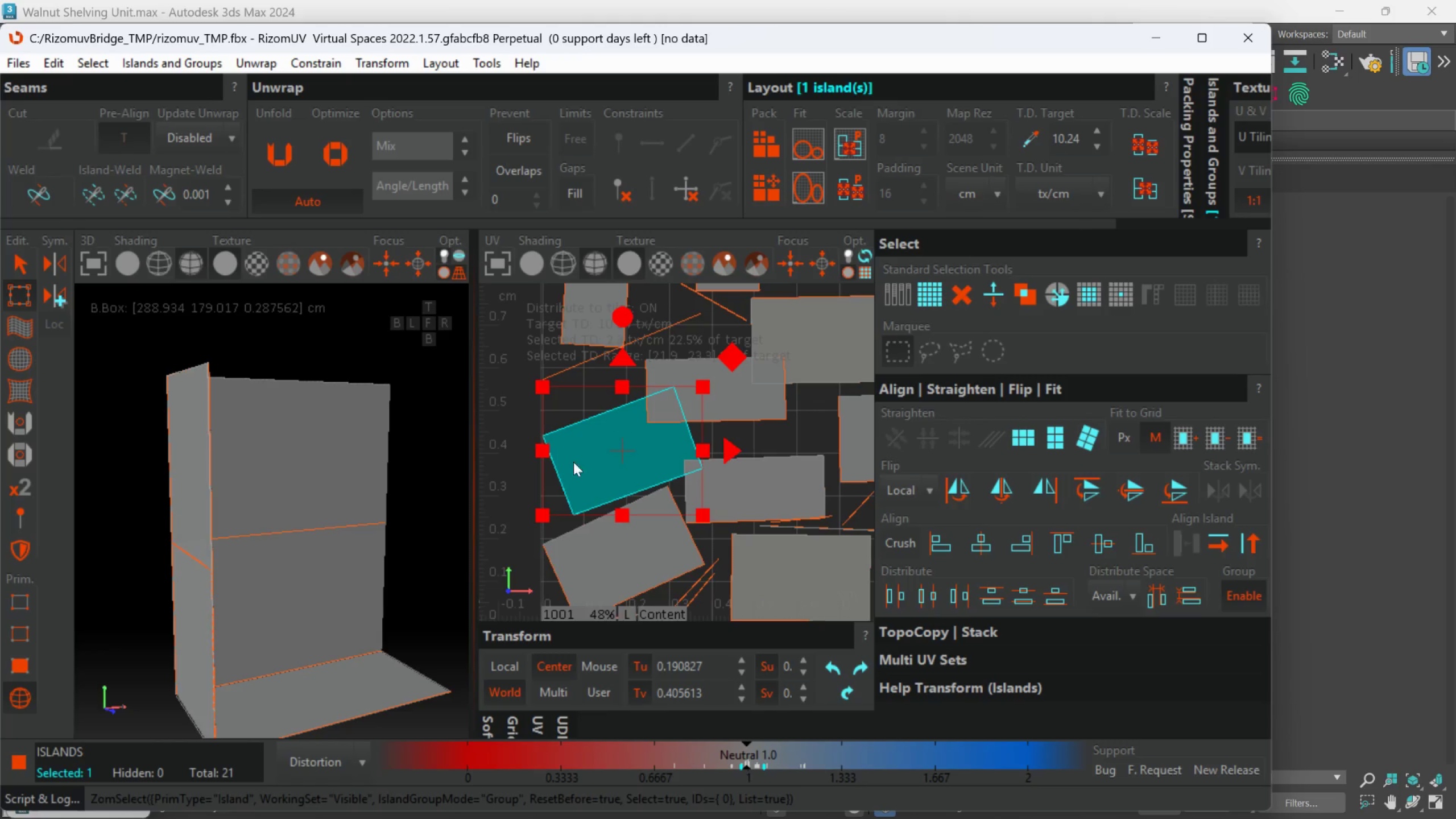 
hold_key(key=AltLeft, duration=0.92)
 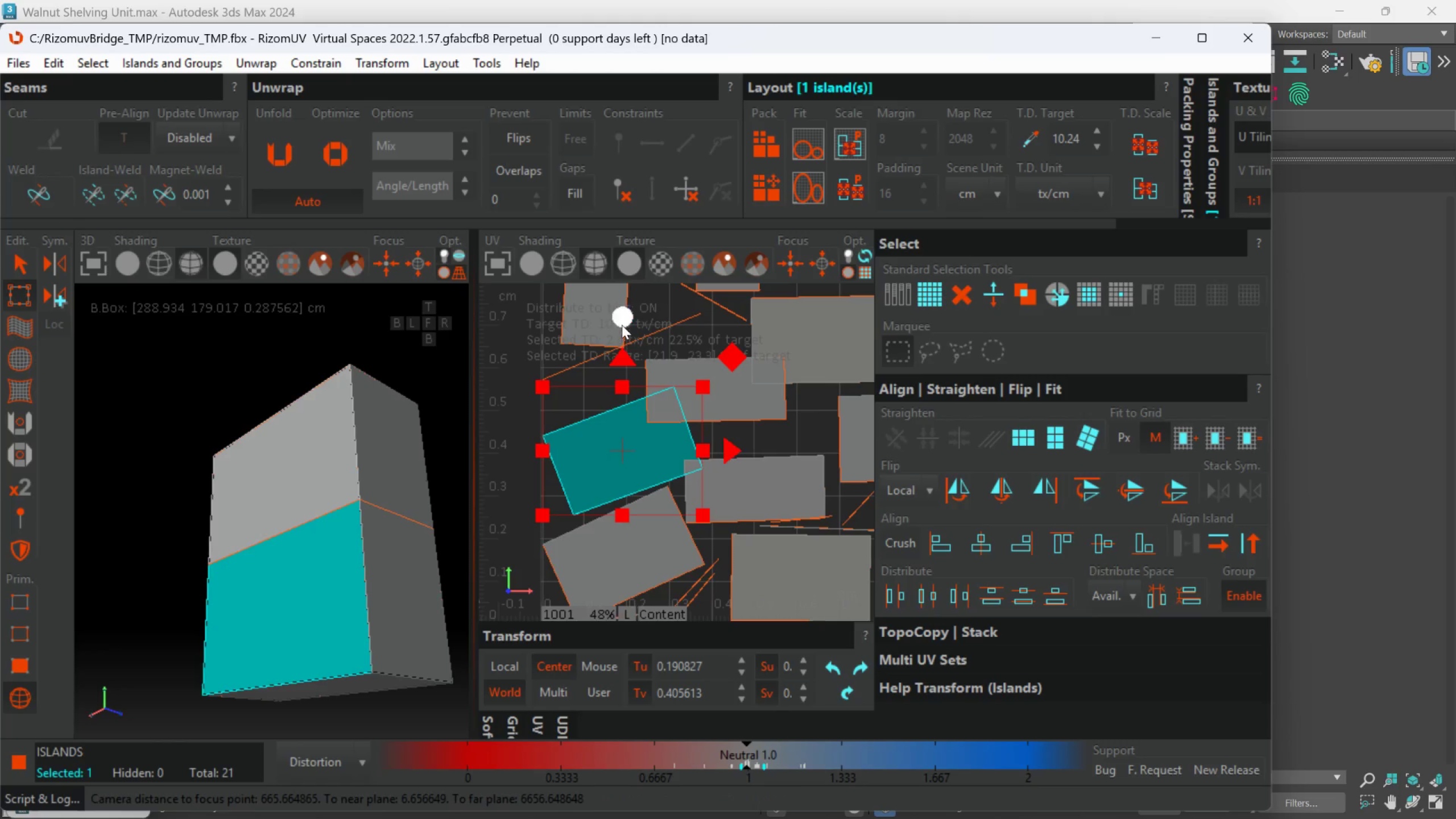 
left_click_drag(start_coordinate=[623, 320], to_coordinate=[640, 366])
 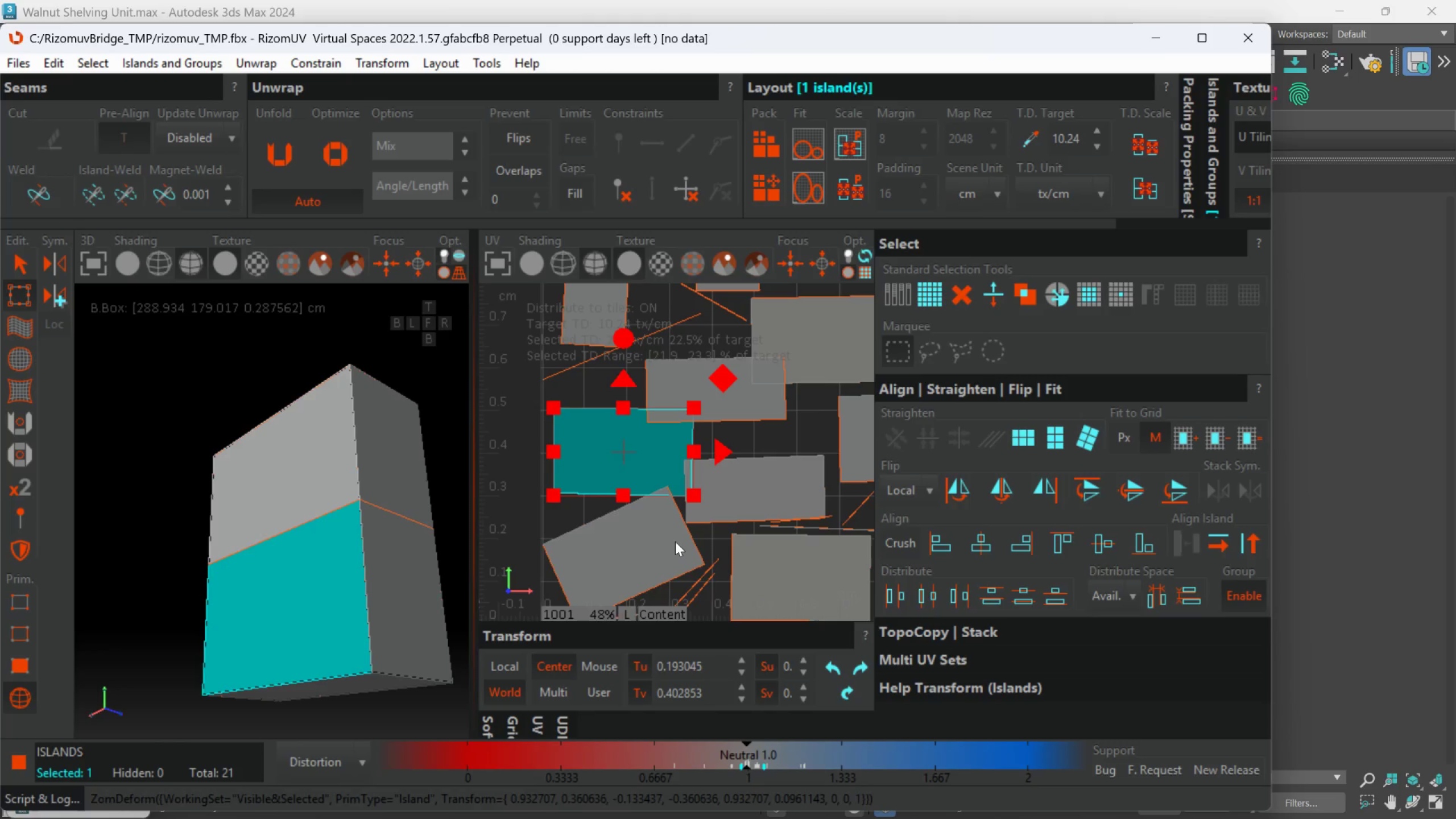 
left_click([674, 543])
 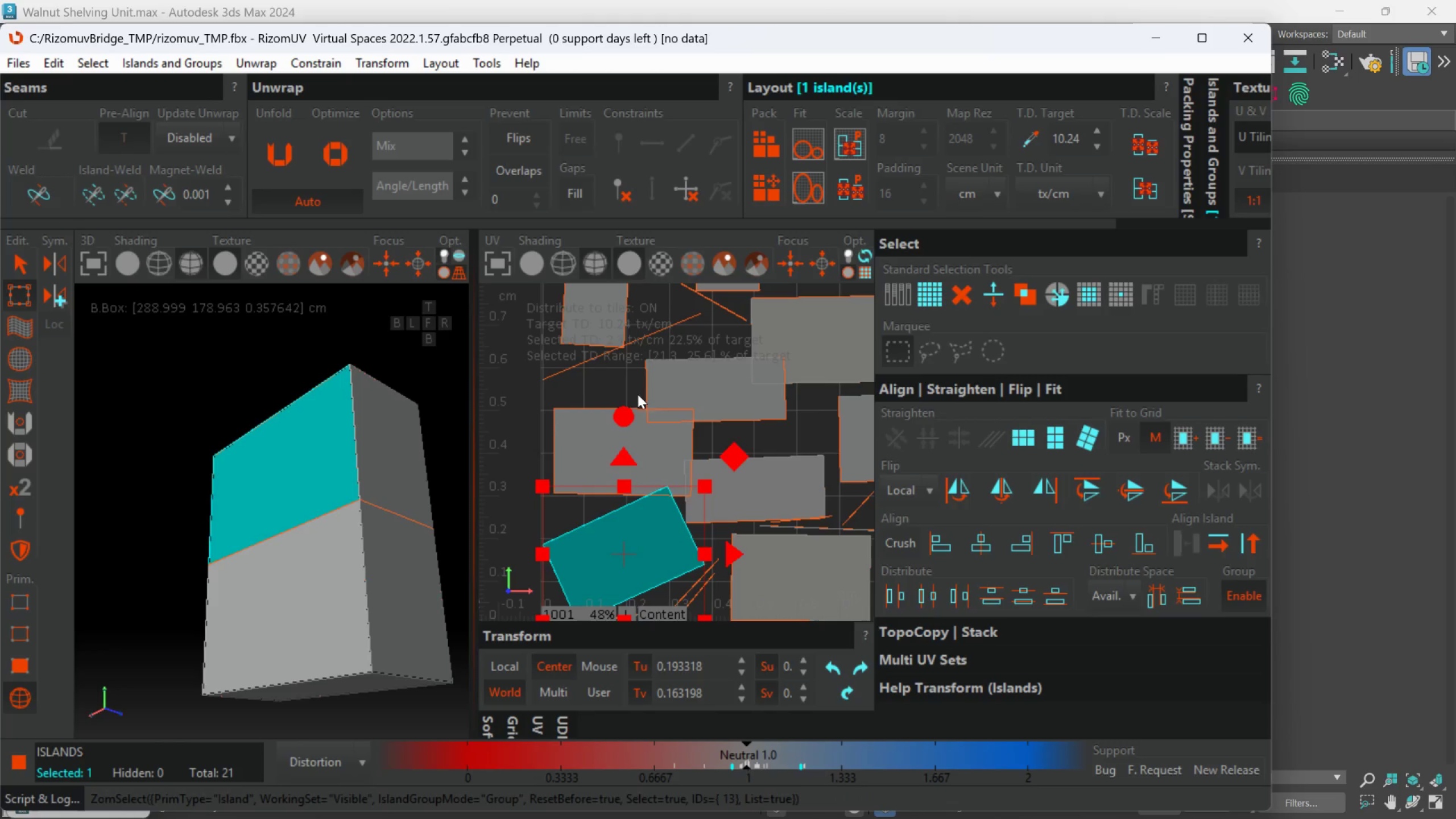 
left_click_drag(start_coordinate=[628, 407], to_coordinate=[650, 463])
 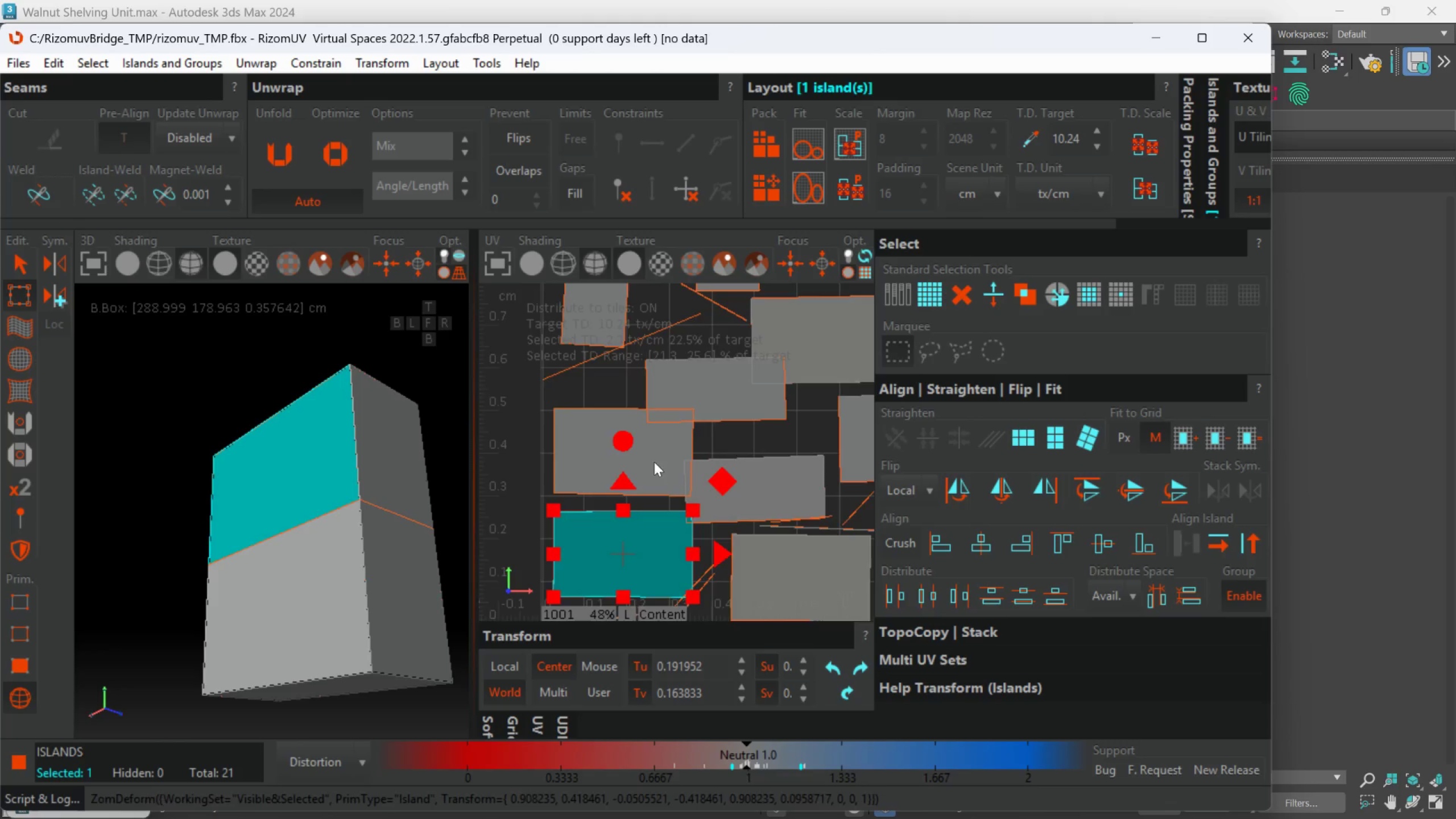 
scroll: coordinate [656, 465], scroll_direction: down, amount: 2.0
 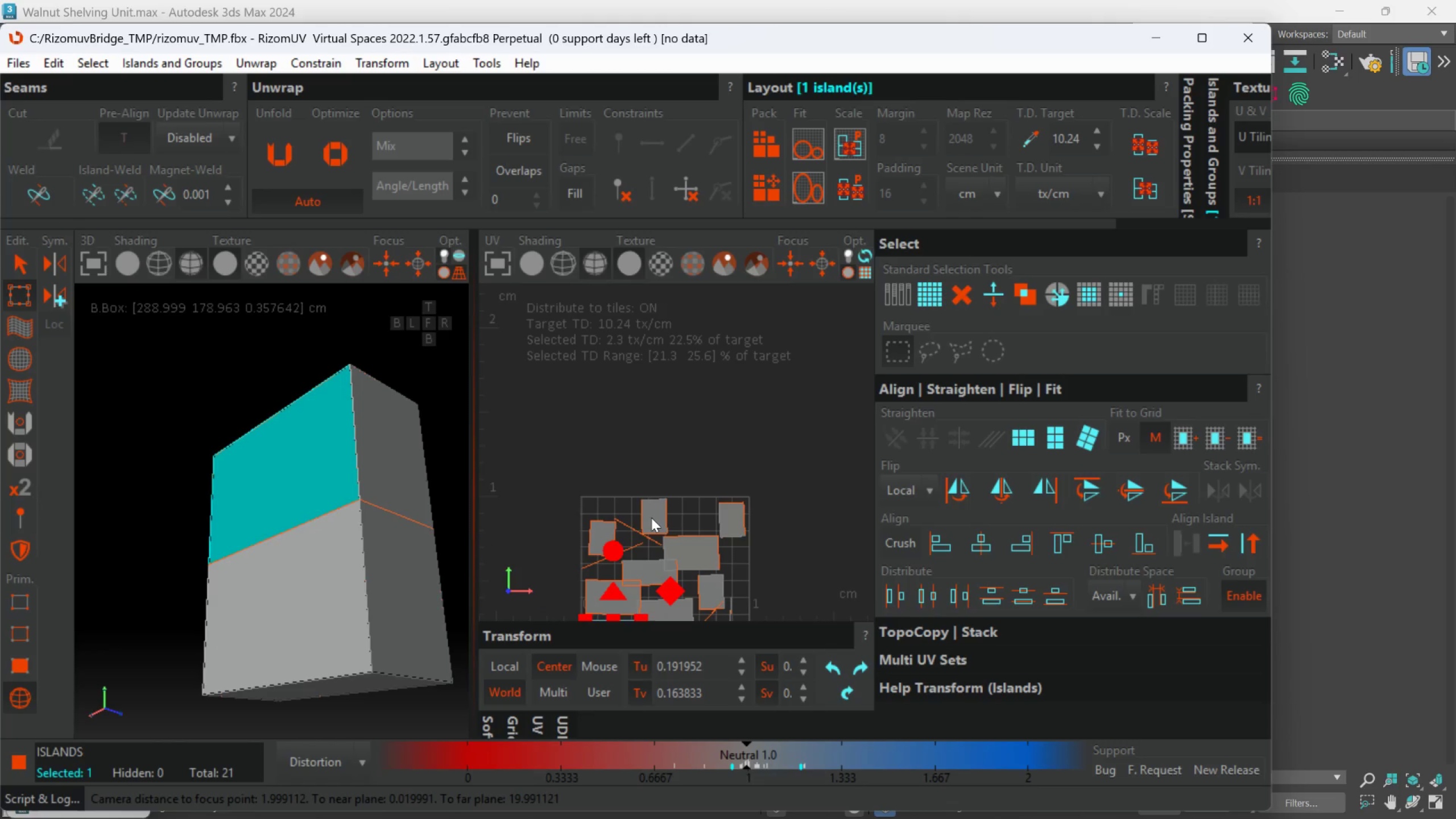 
left_click([651, 521])
 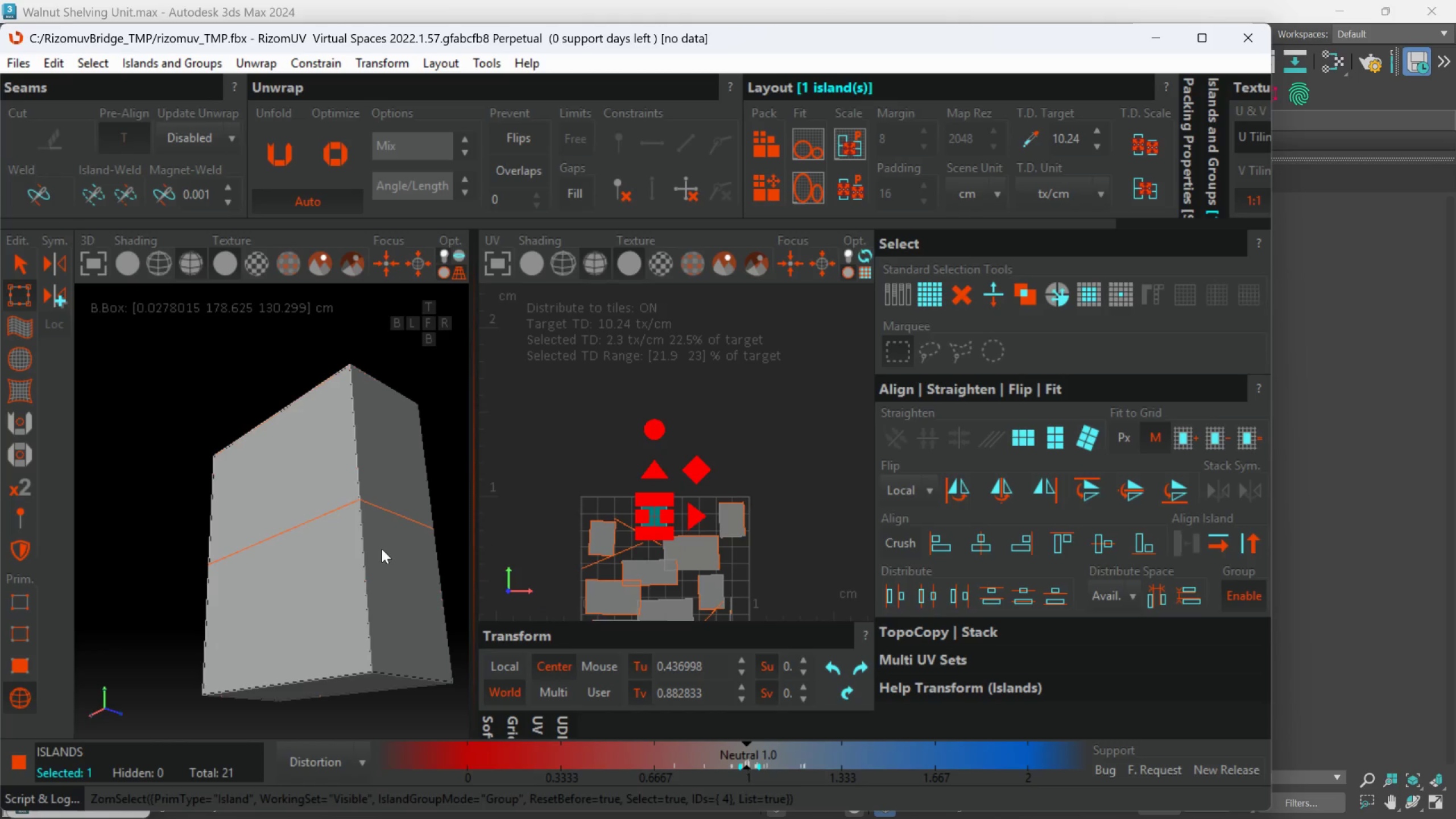 
hold_key(key=AltLeft, duration=1.24)
 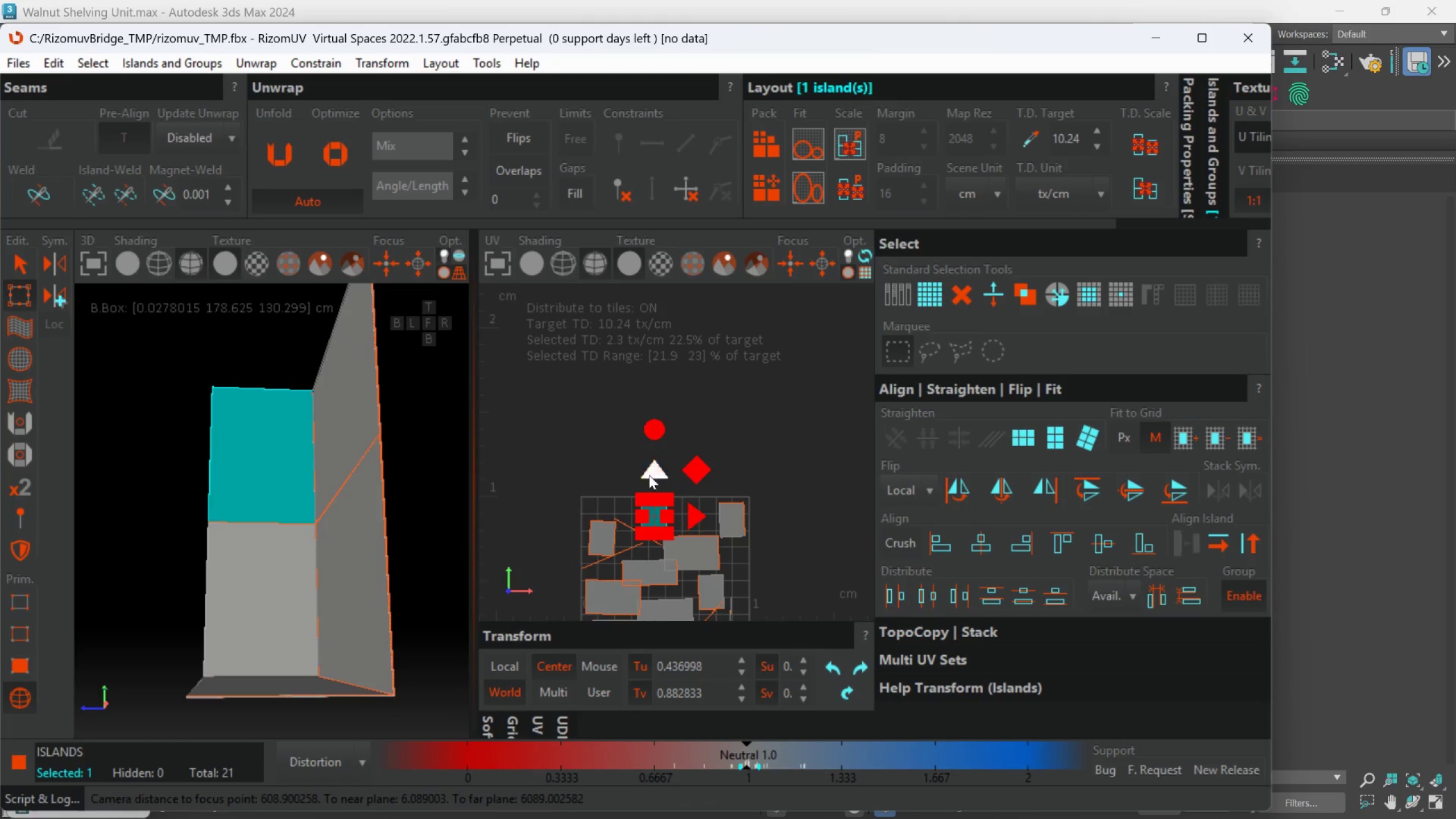 
scroll: coordinate [637, 512], scroll_direction: up, amount: 1.0
 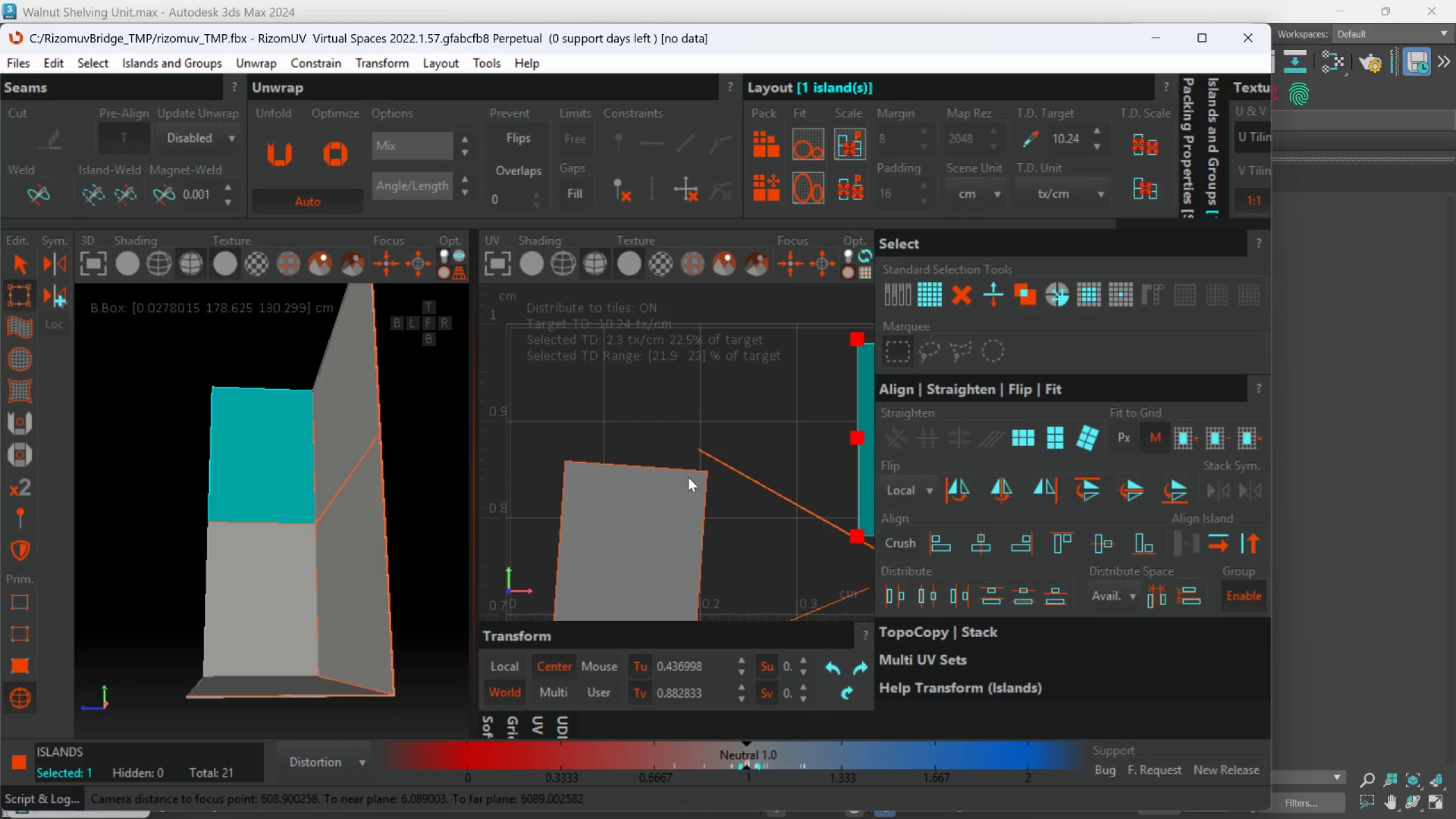 
left_click([647, 504])
 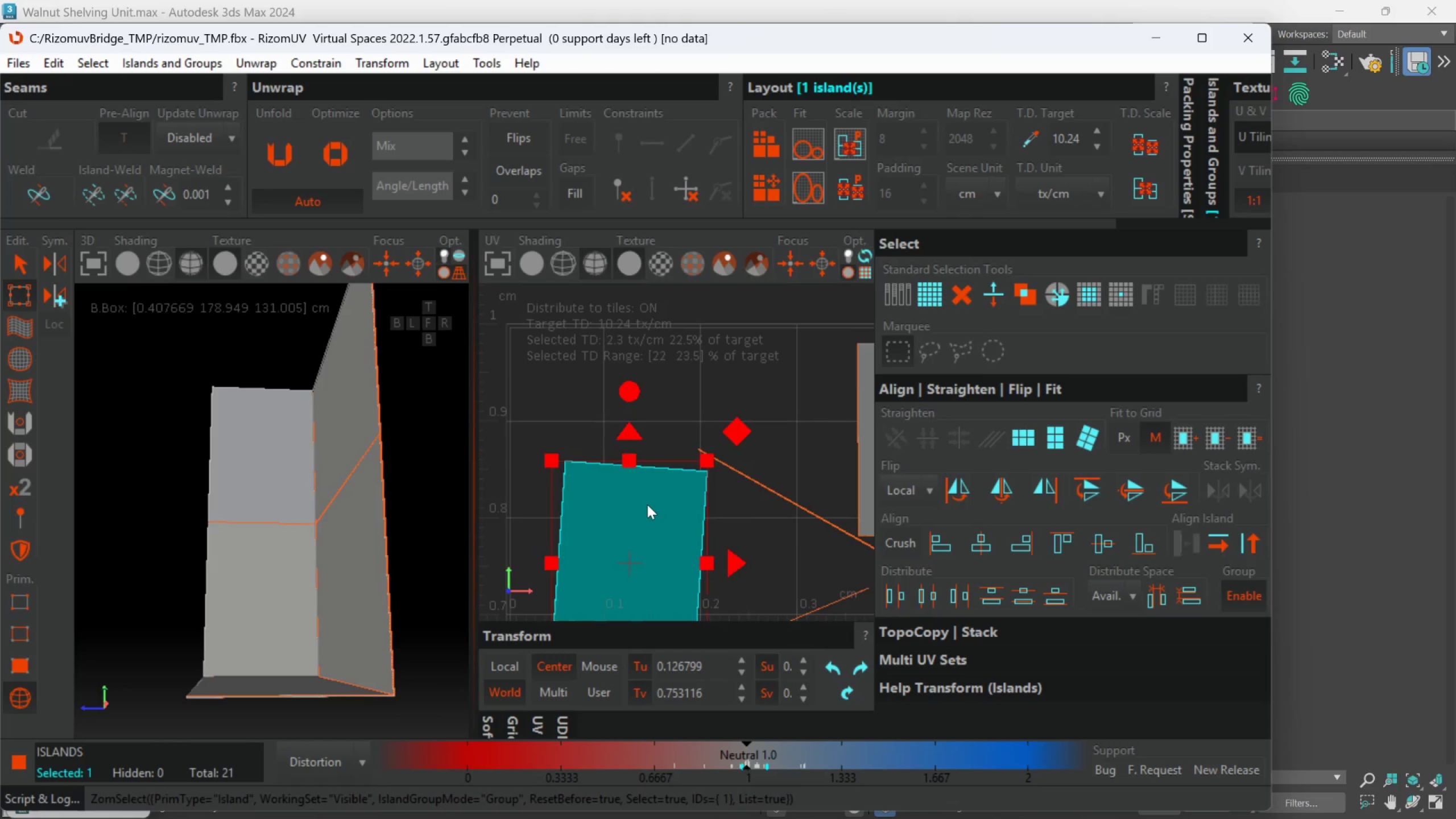 
hold_key(key=AltLeft, duration=0.52)
 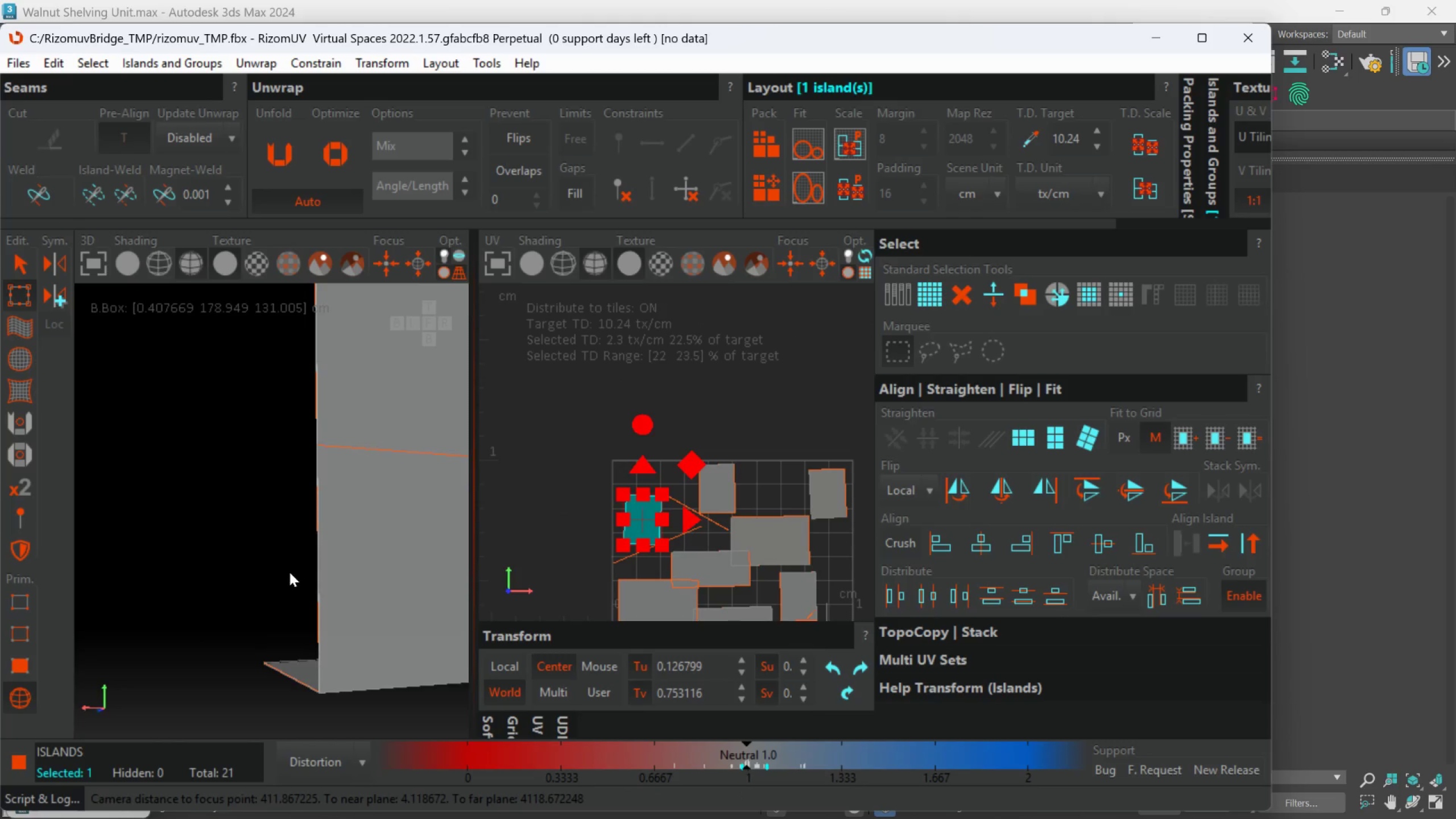 
scroll: coordinate [647, 504], scroll_direction: down, amount: 3.0
 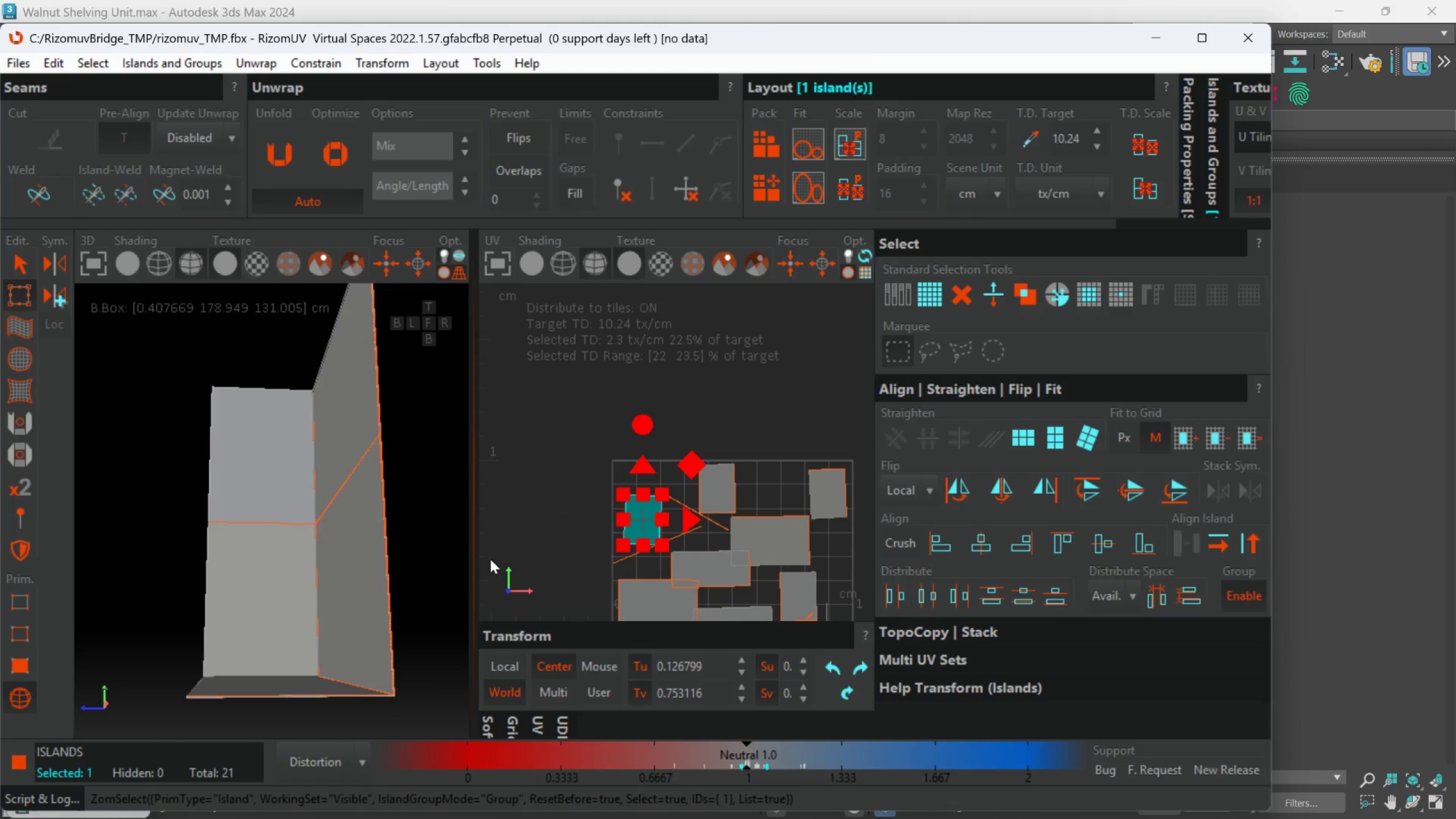 
hold_key(key=AltLeft, duration=0.55)
 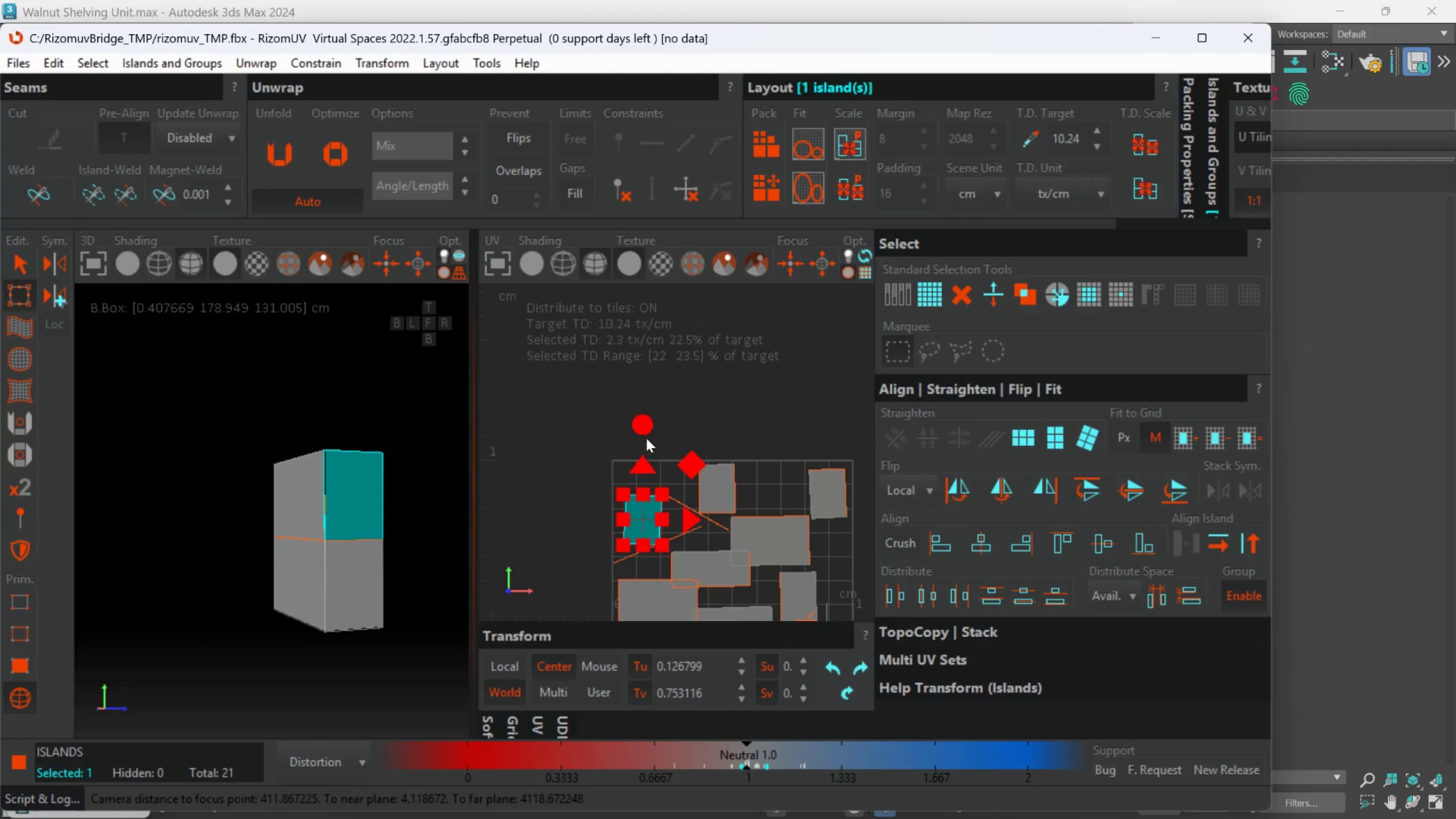 
scroll: coordinate [289, 573], scroll_direction: down, amount: 4.0
 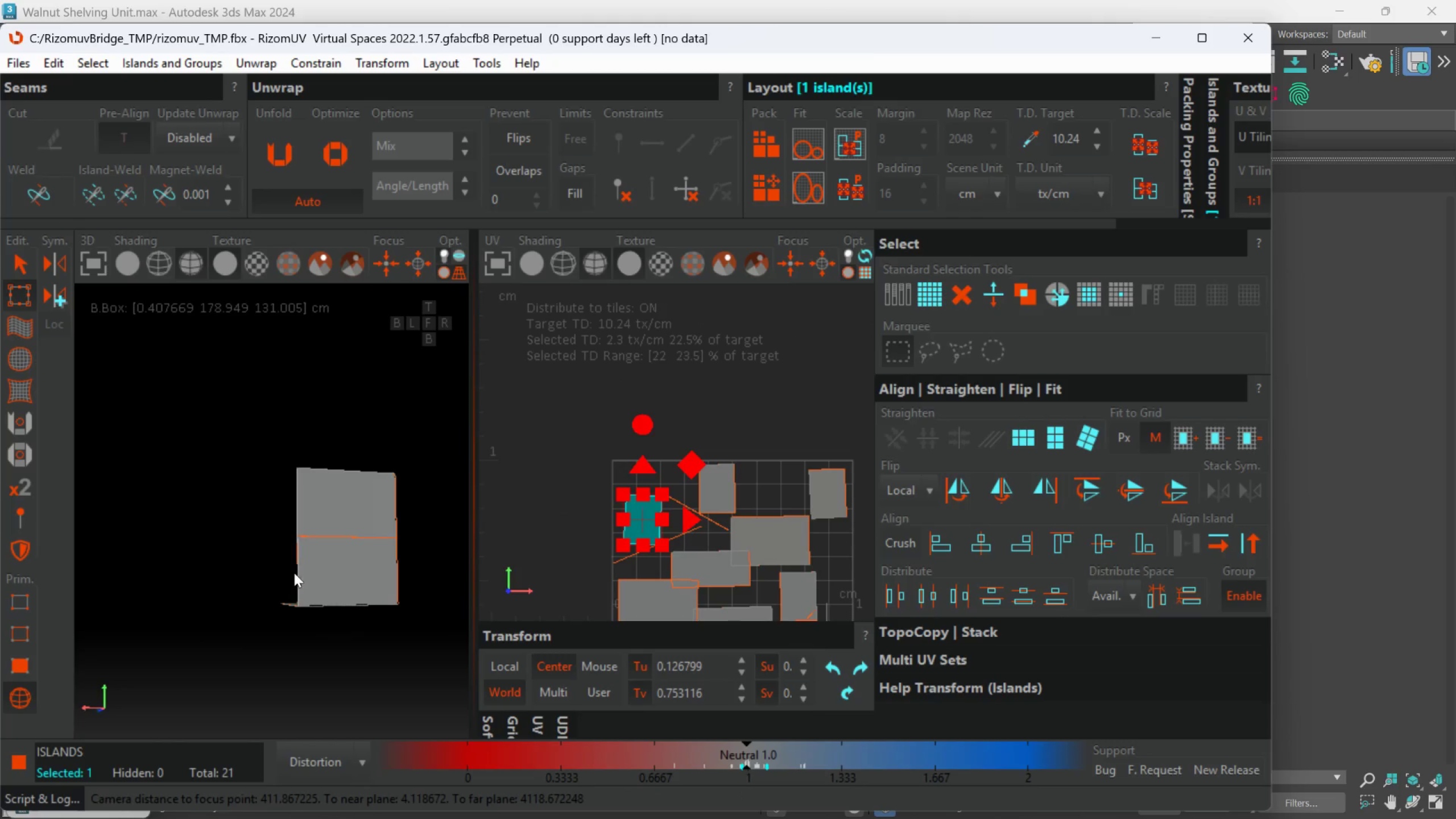 
left_click_drag(start_coordinate=[646, 436], to_coordinate=[644, 430])
 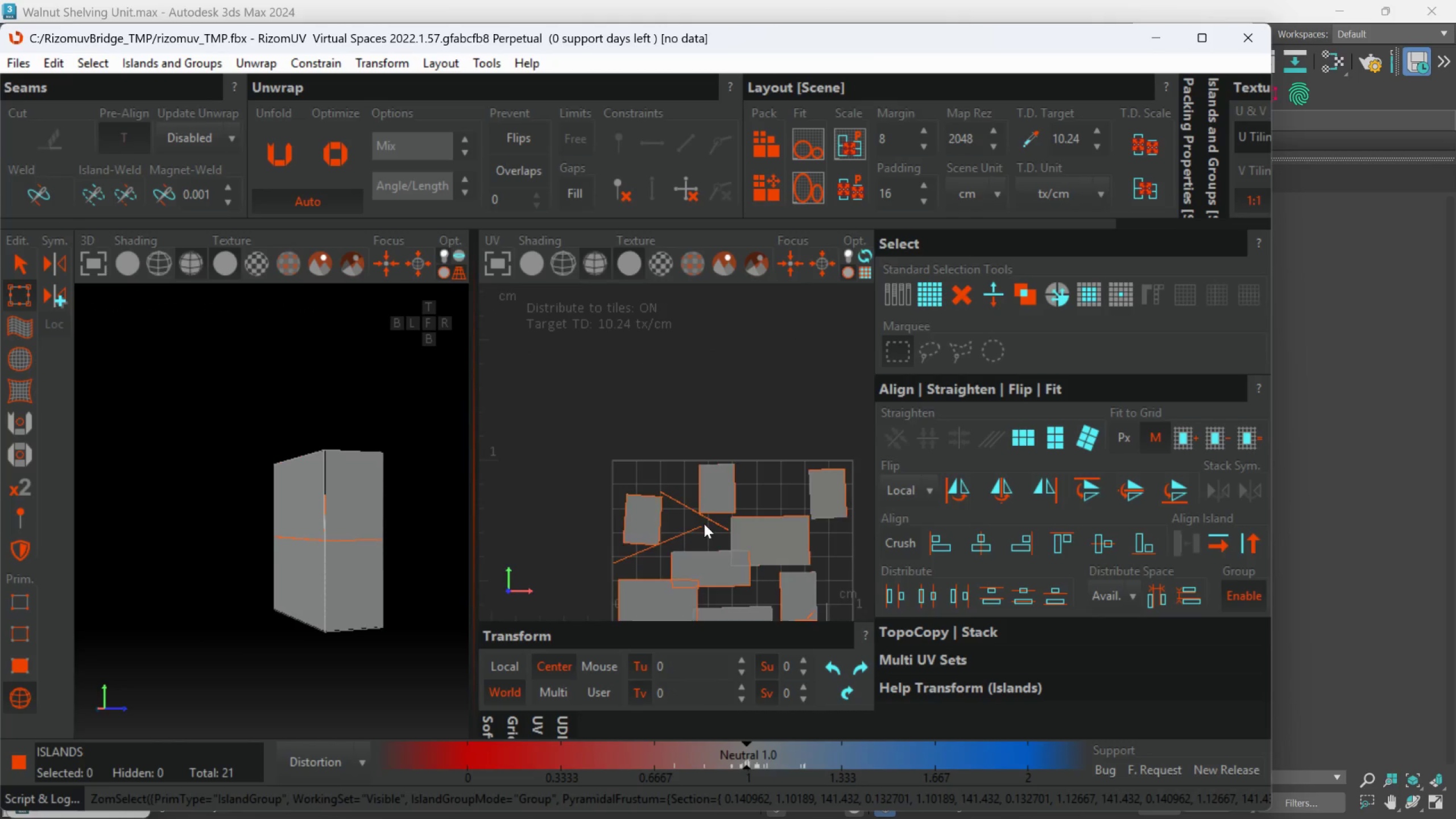 
scroll: coordinate [704, 524], scroll_direction: up, amount: 1.0
 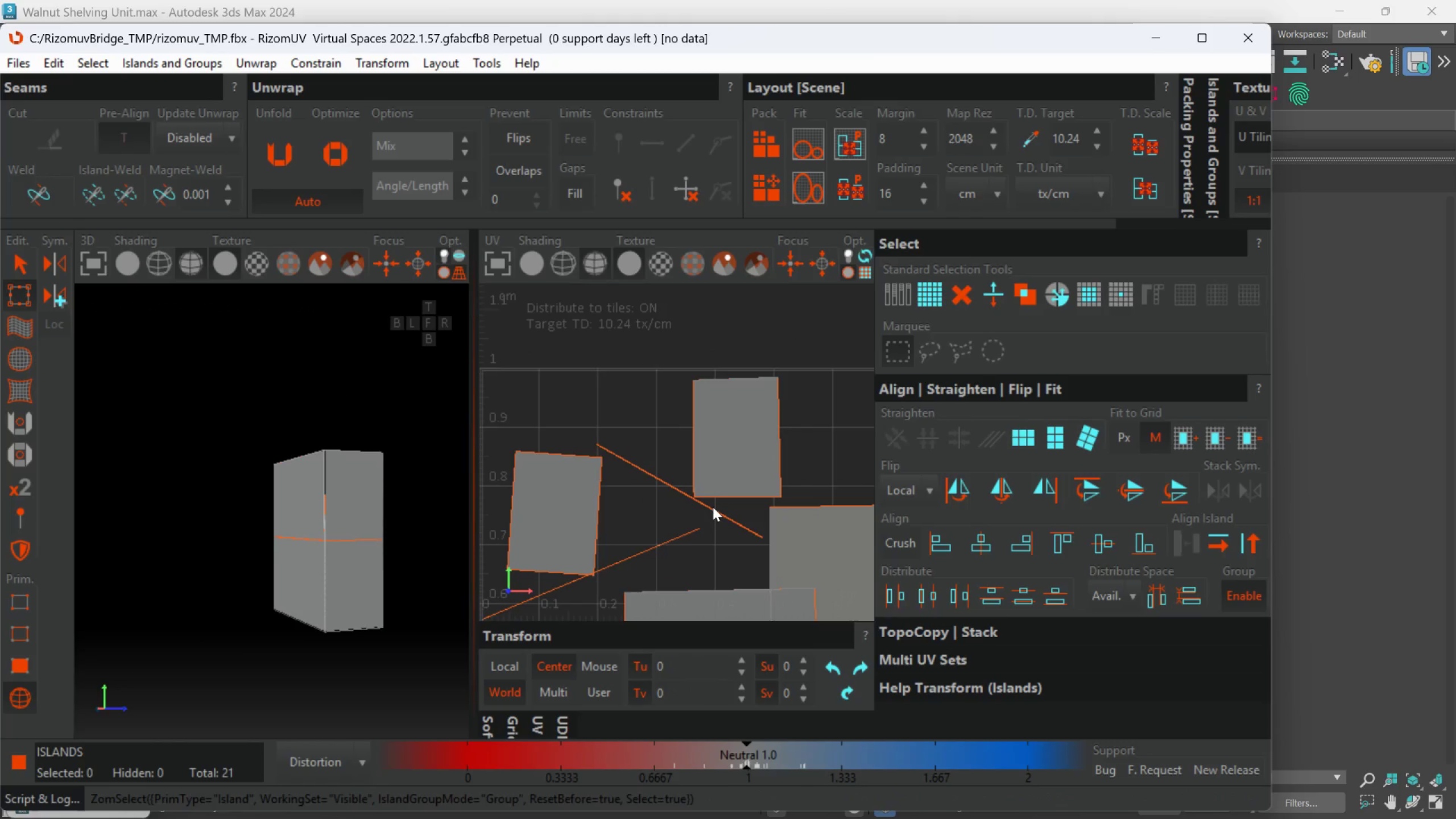 
left_click_drag(start_coordinate=[732, 507], to_coordinate=[698, 541])
 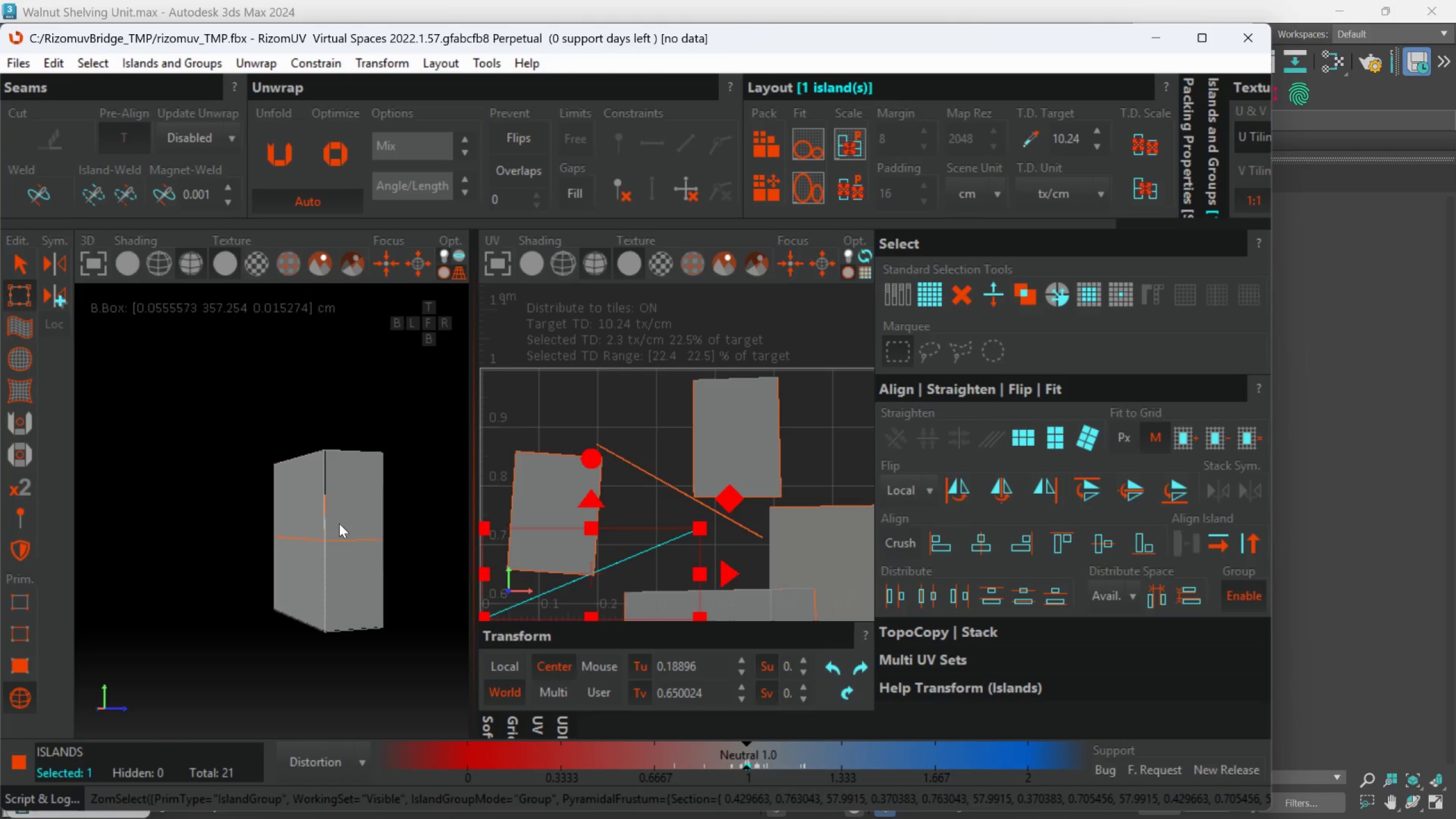 
hold_key(key=AltLeft, duration=0.53)
 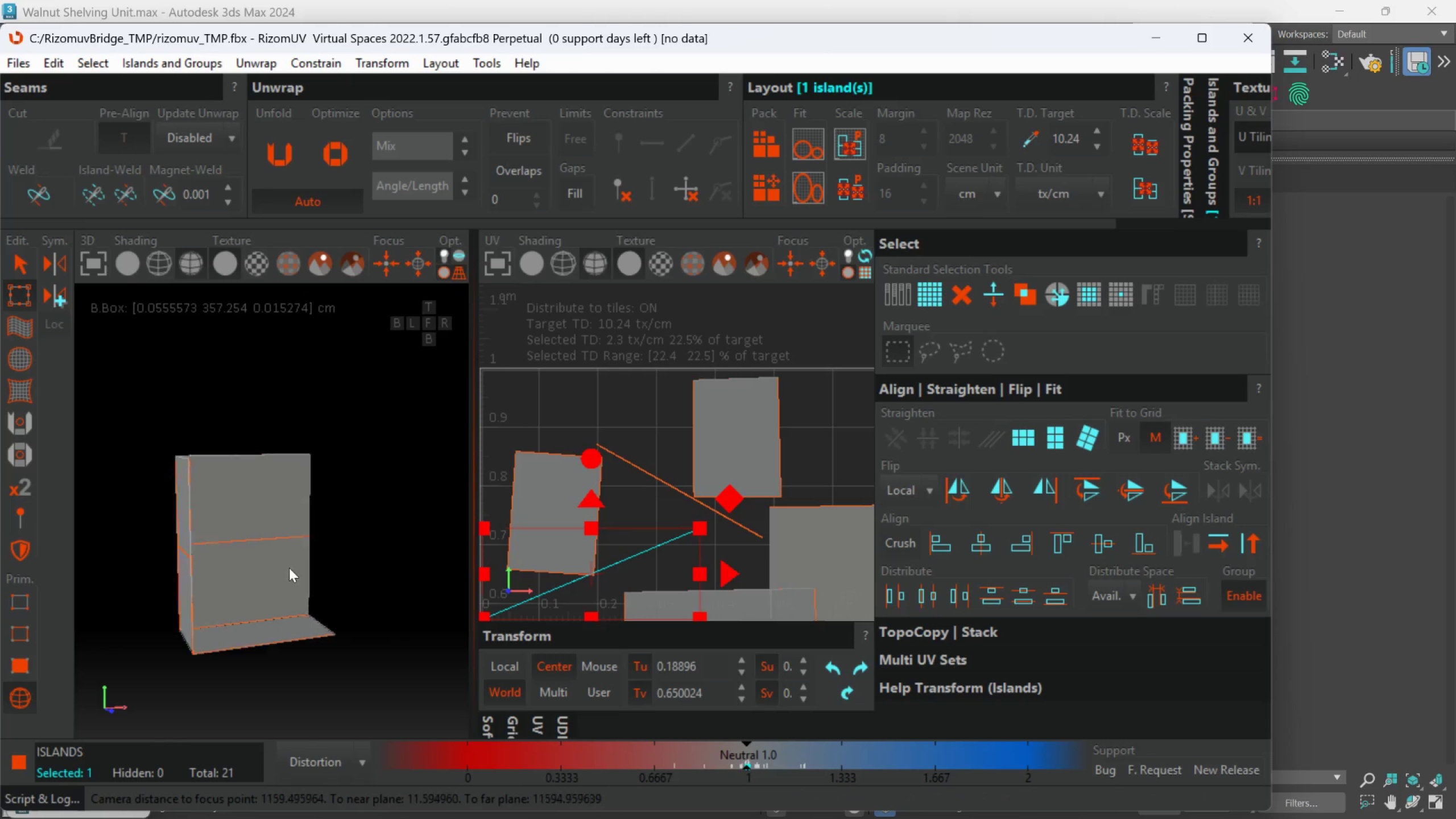 
hold_key(key=AltLeft, duration=0.48)
 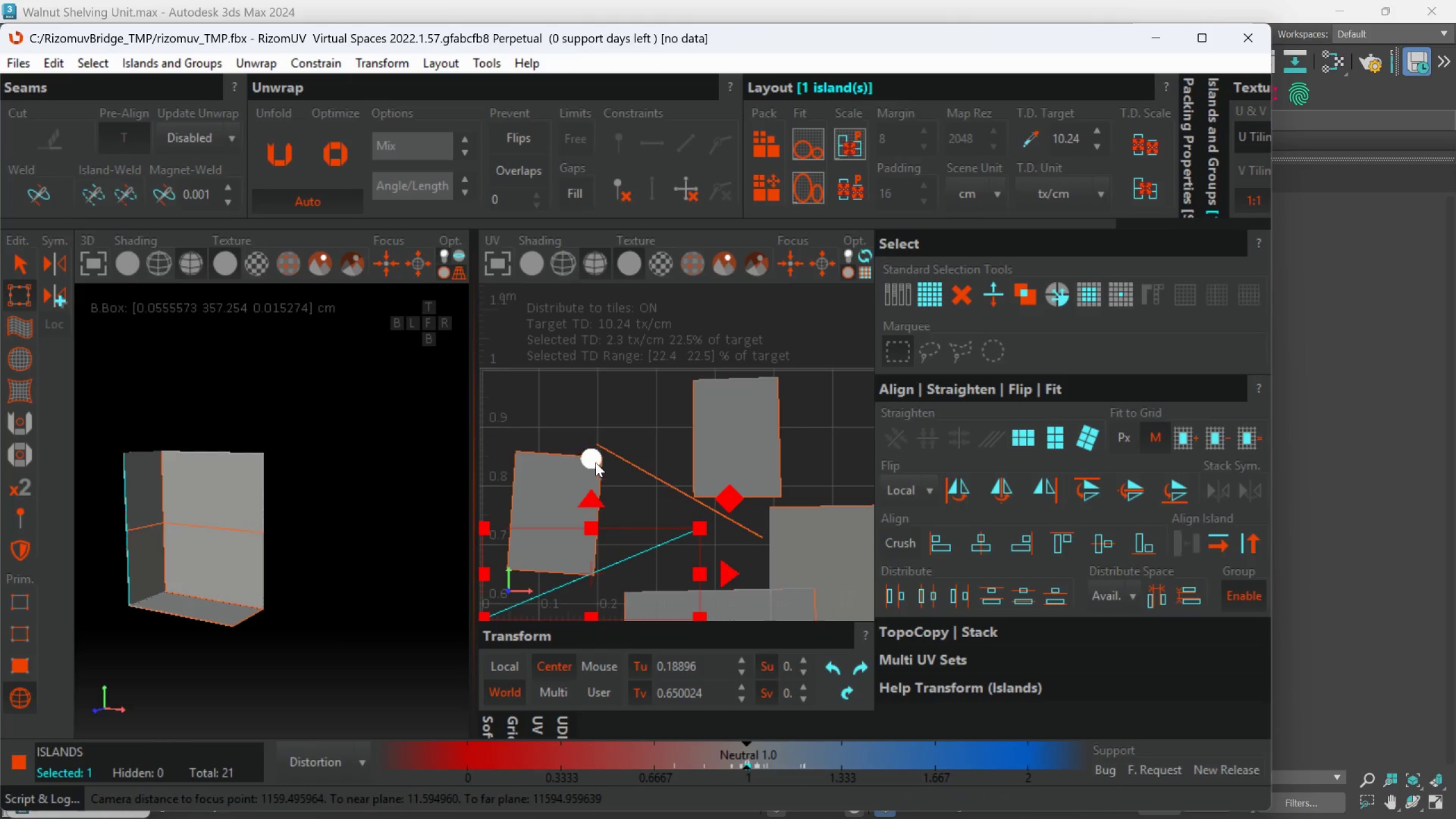 
left_click_drag(start_coordinate=[594, 457], to_coordinate=[677, 705])
 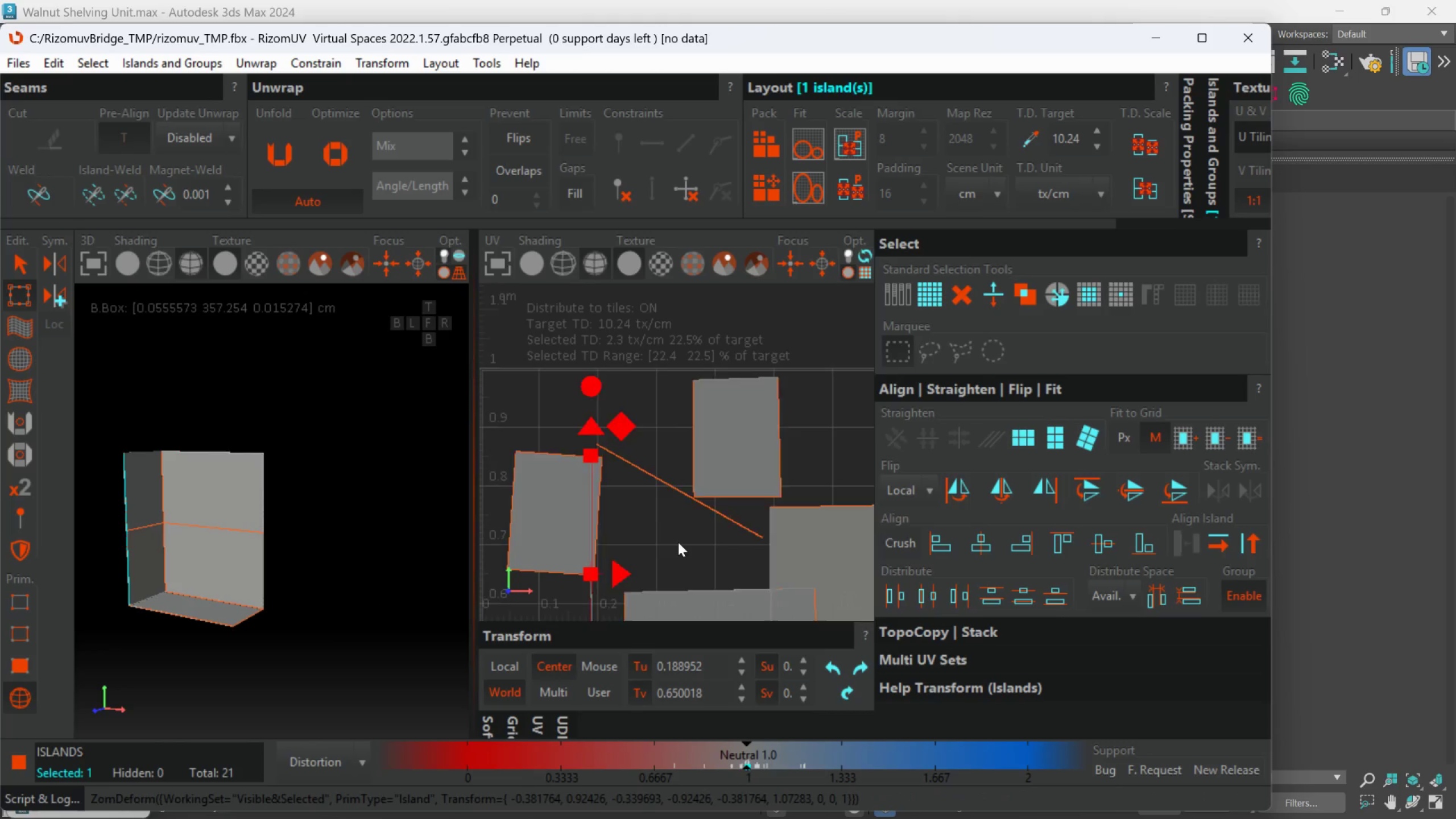 
scroll: coordinate [677, 542], scroll_direction: down, amount: 1.0
 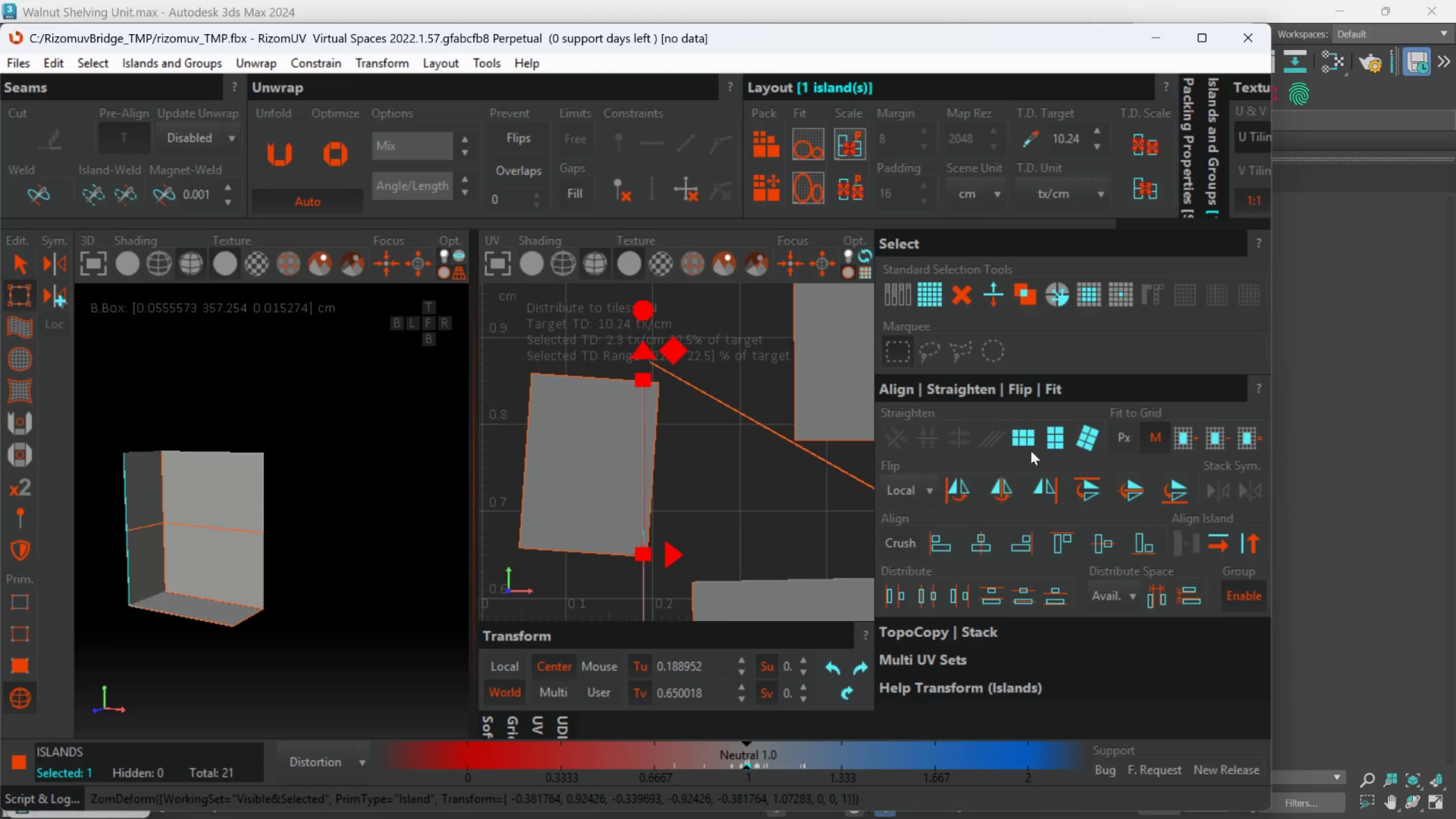 
left_click([1047, 435])
 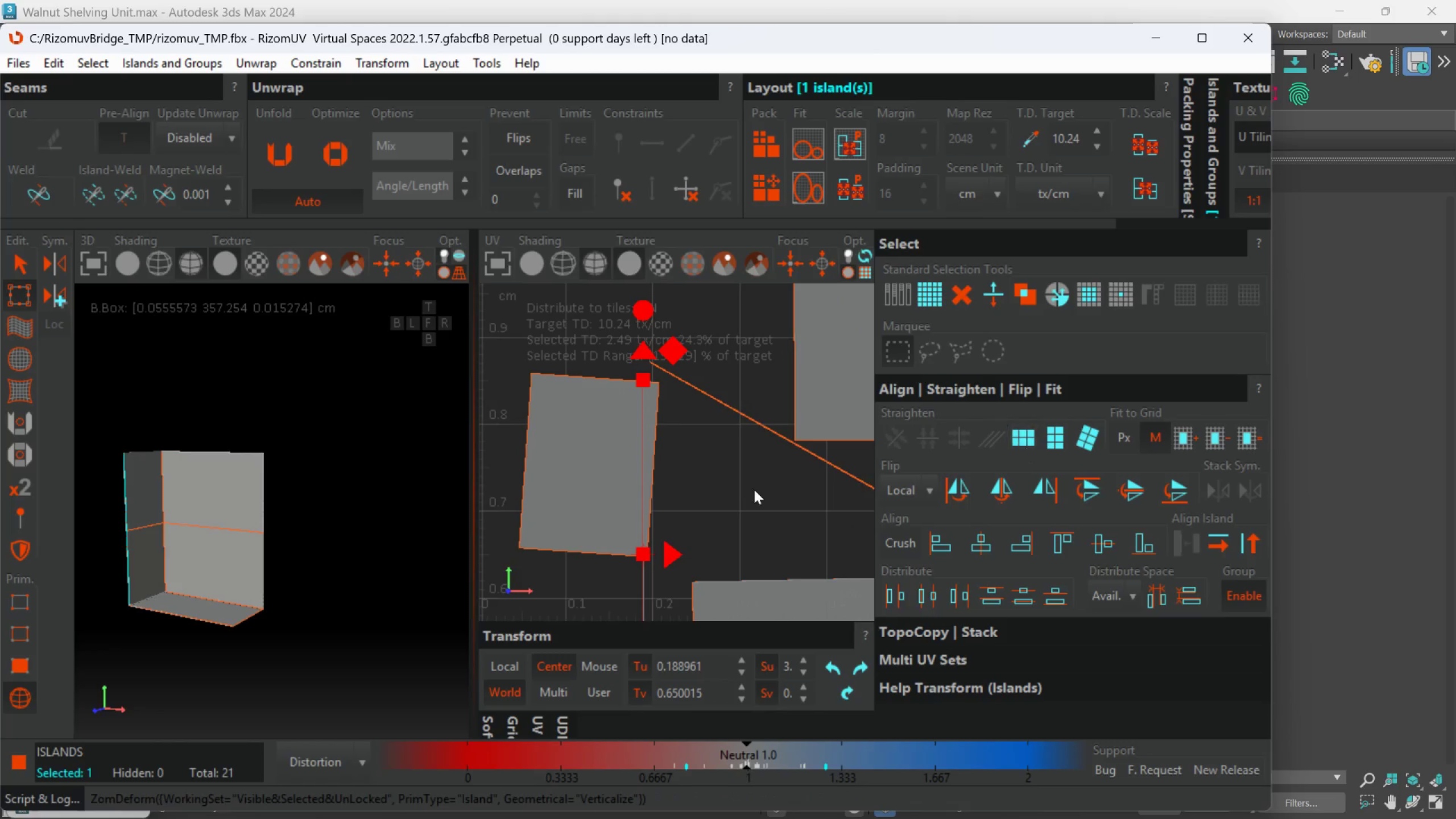 
scroll: coordinate [732, 510], scroll_direction: down, amount: 3.0
 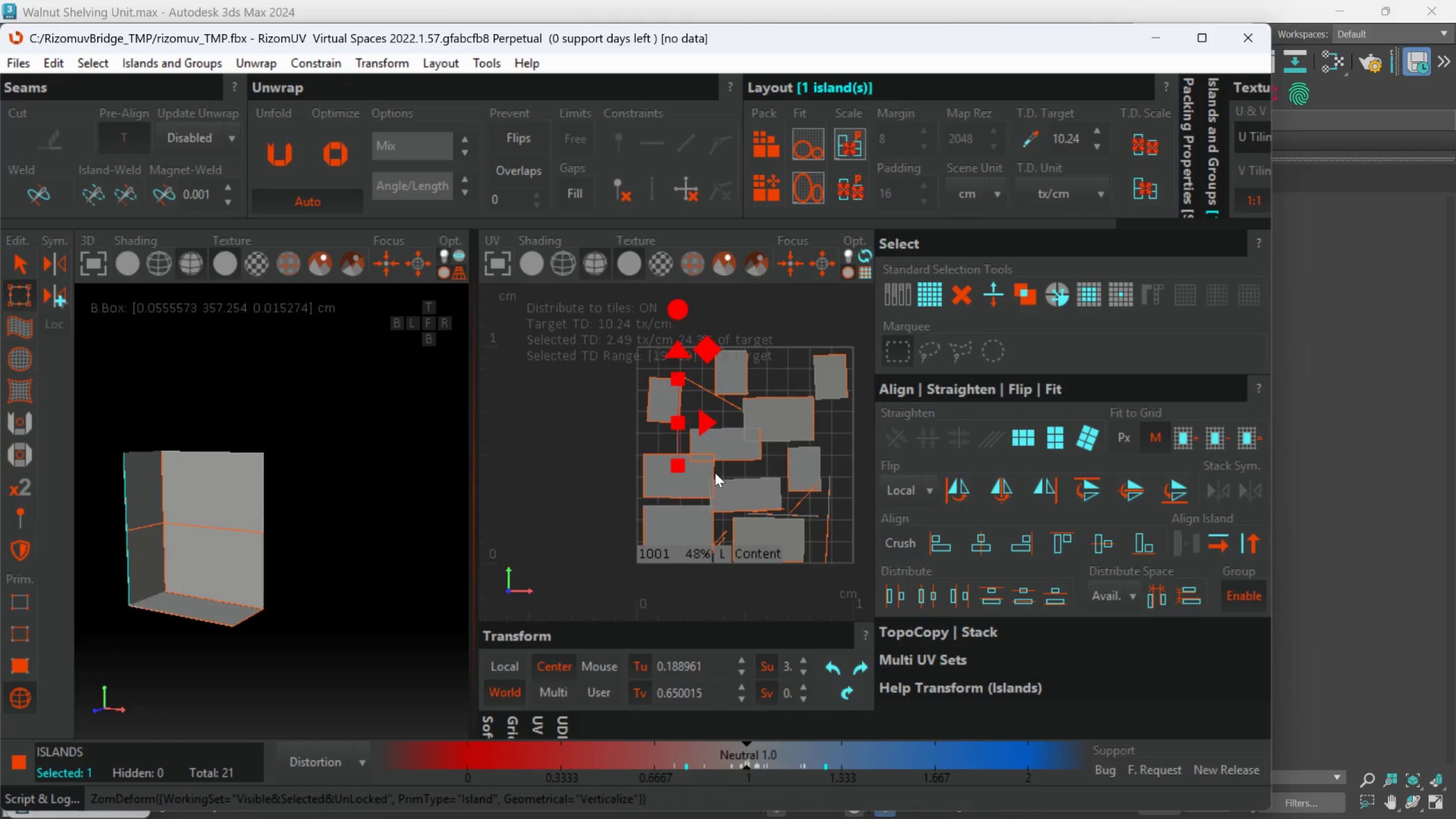 
scroll: coordinate [702, 465], scroll_direction: up, amount: 3.0
 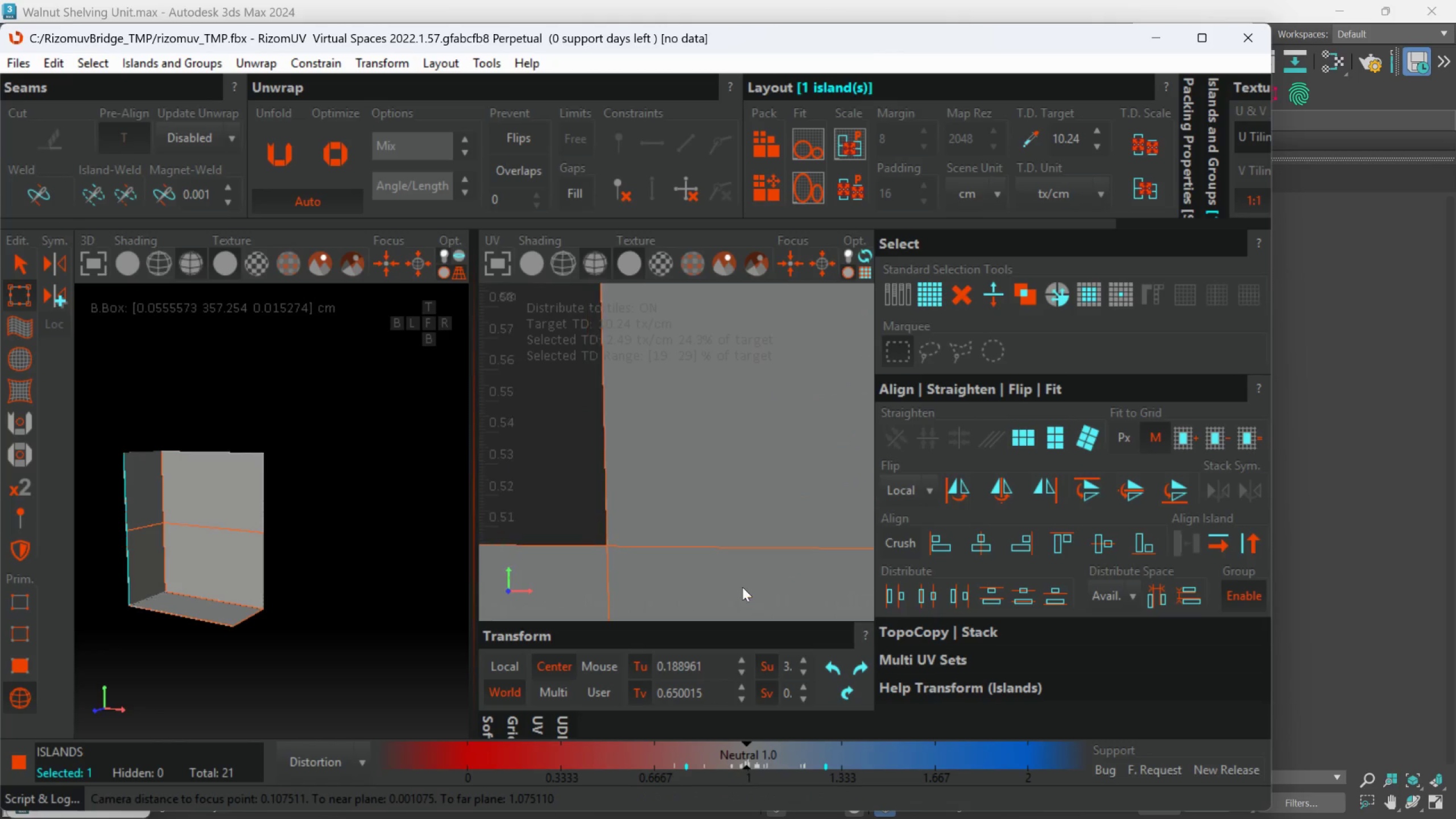 
scroll: coordinate [742, 586], scroll_direction: down, amount: 3.0
 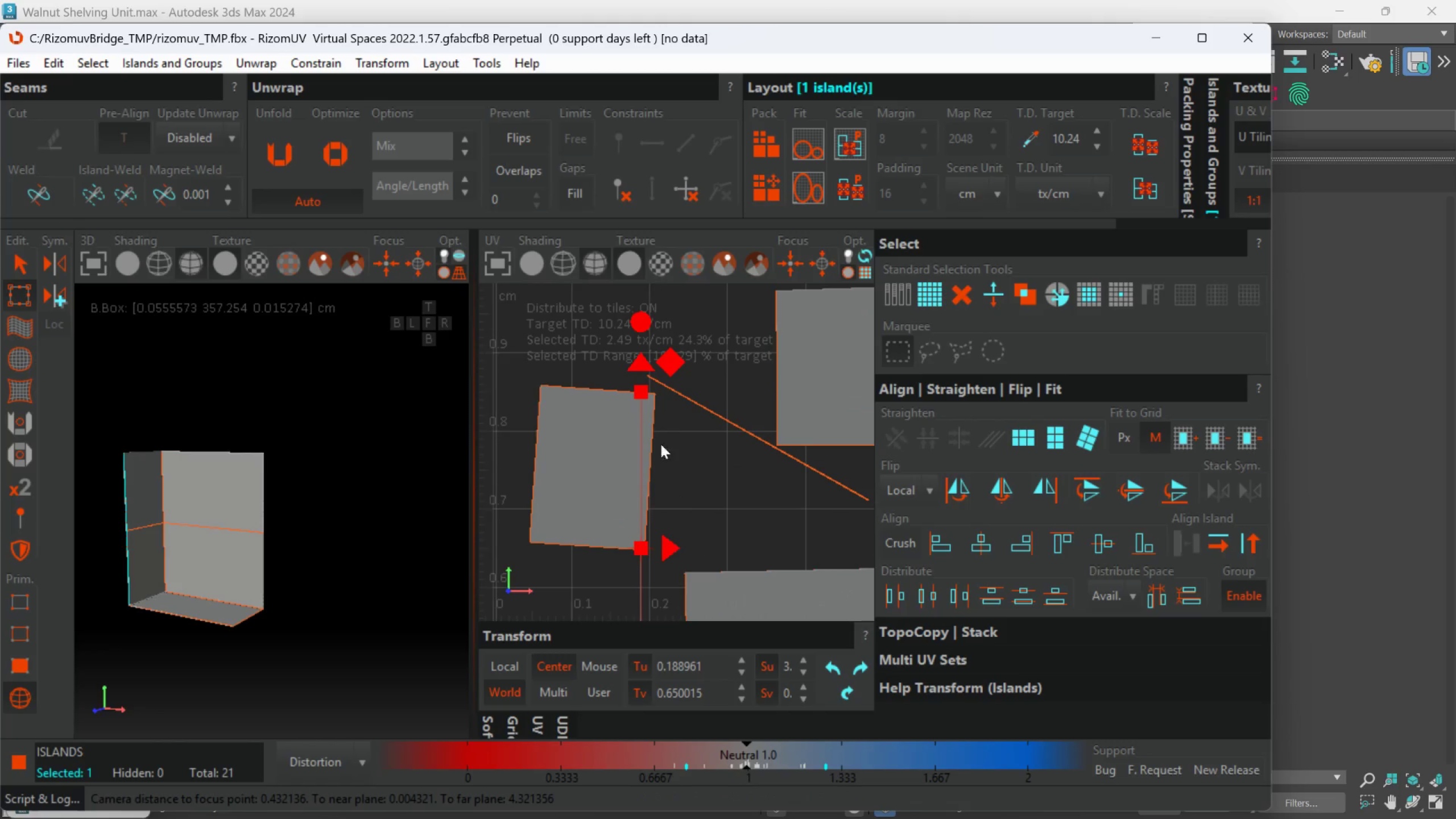 
hold_key(key=ControlLeft, duration=0.86)
 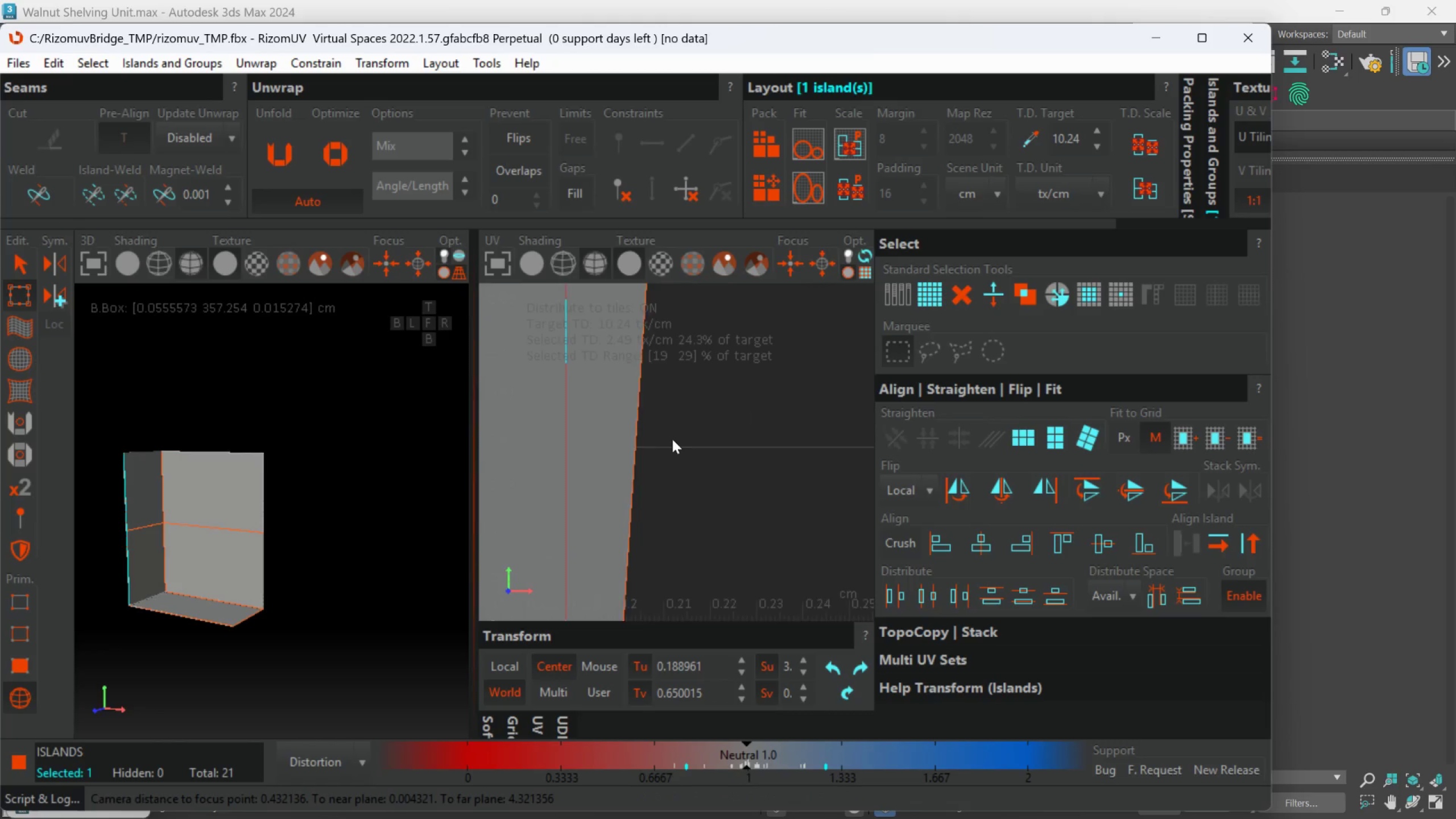 
scroll: coordinate [656, 427], scroll_direction: up, amount: 2.0
 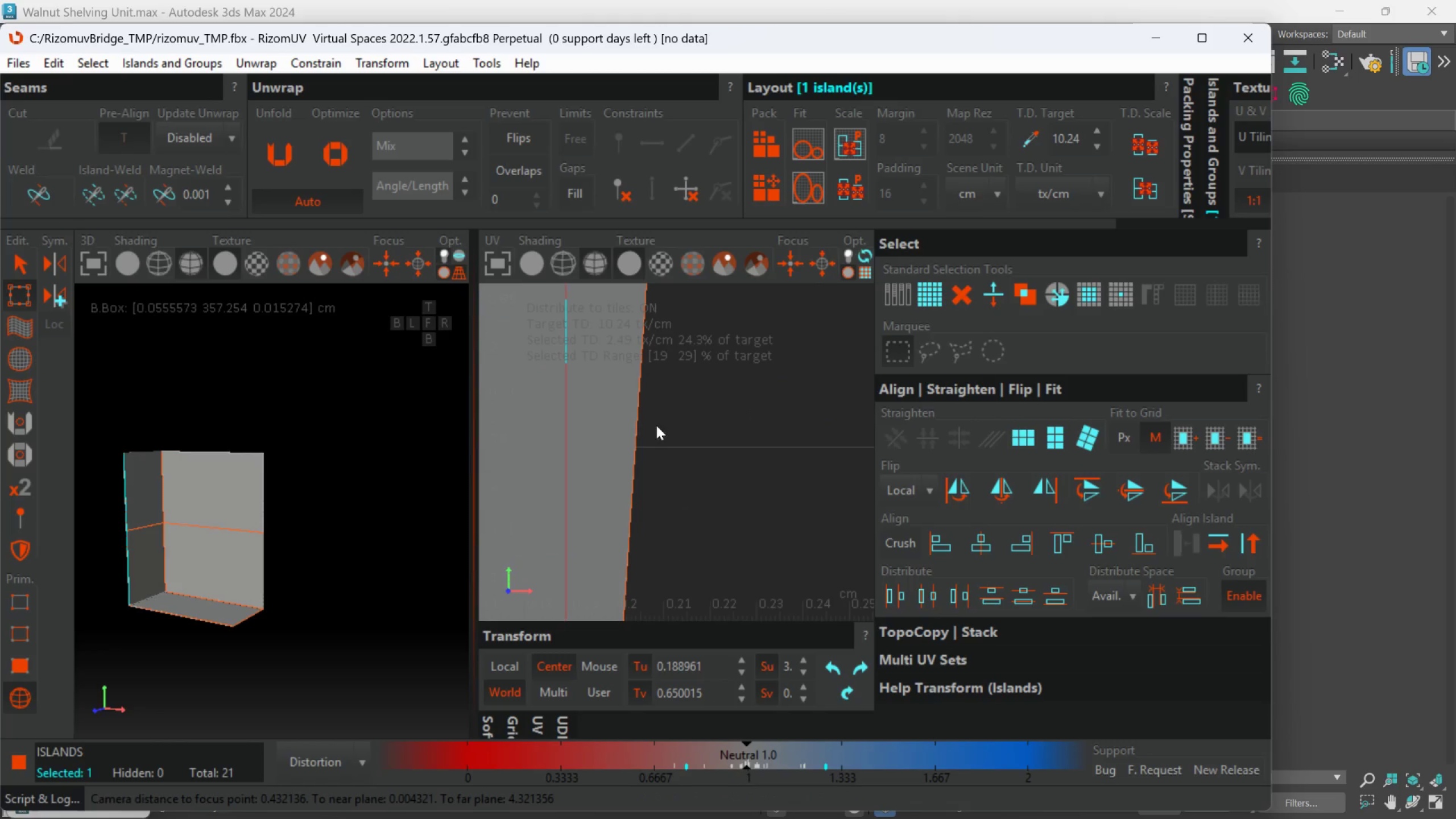 
scroll: coordinate [673, 444], scroll_direction: down, amount: 2.0
 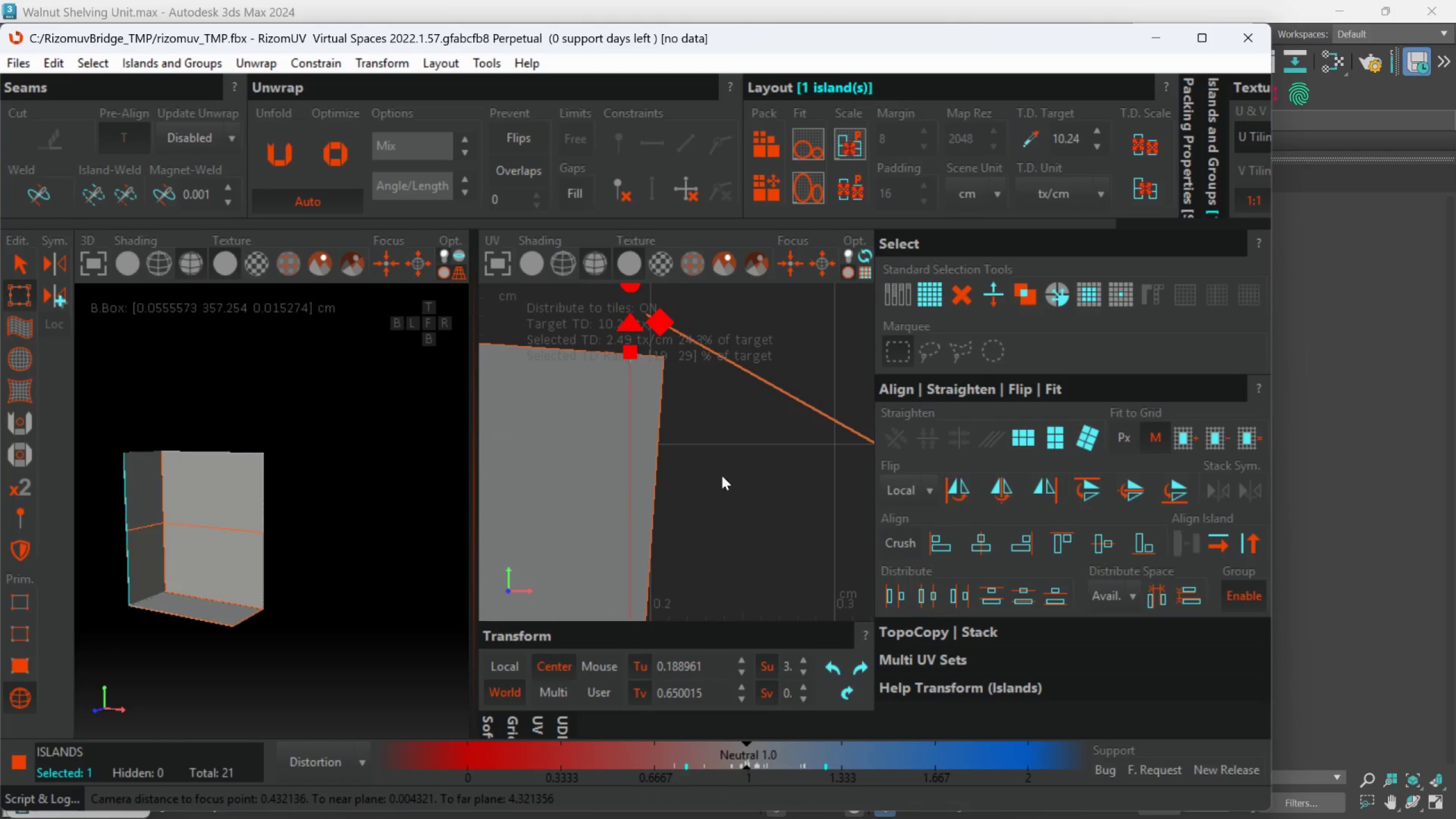 
left_click([743, 482])
 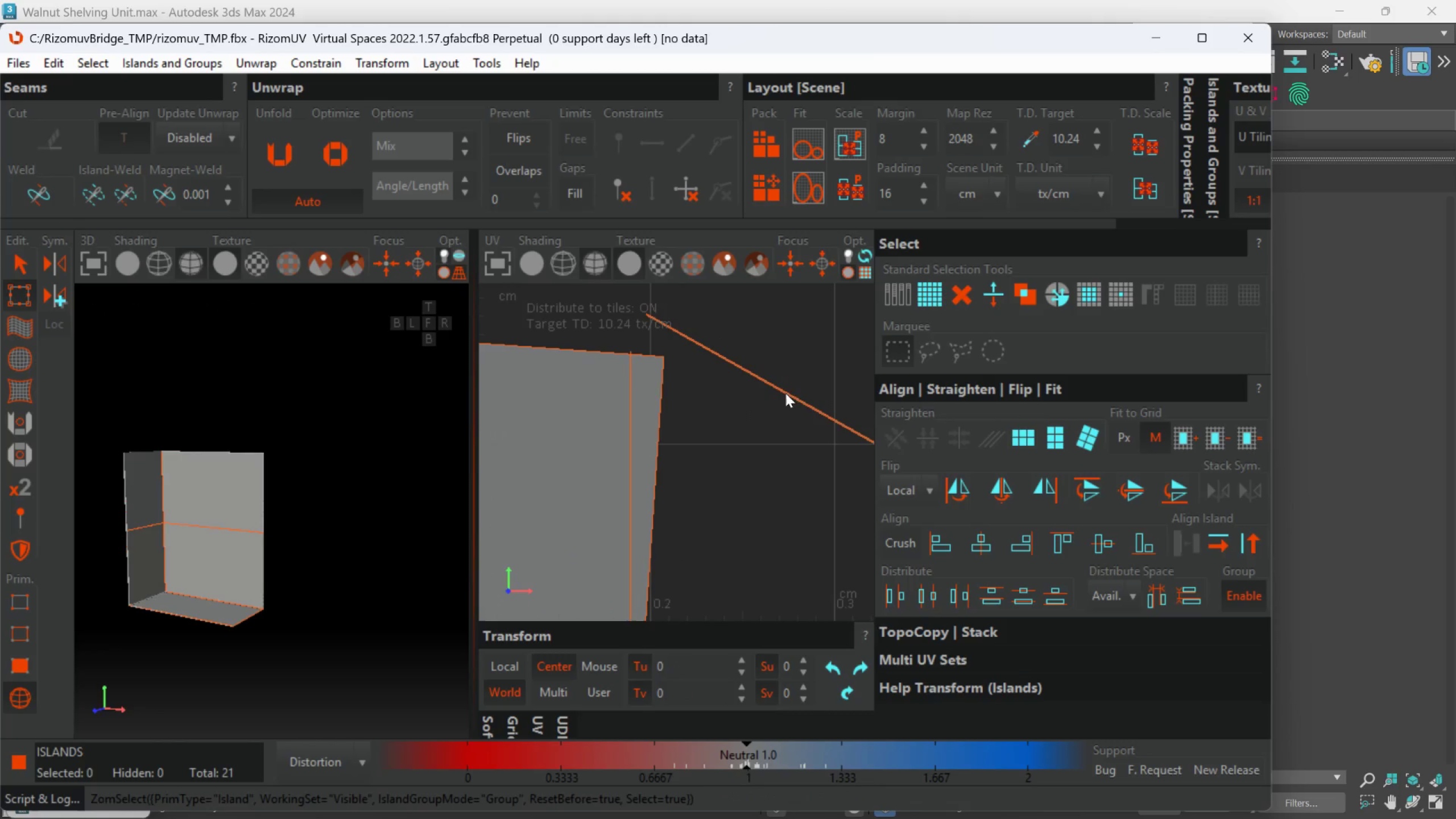 
left_click_drag(start_coordinate=[791, 382], to_coordinate=[777, 421])
 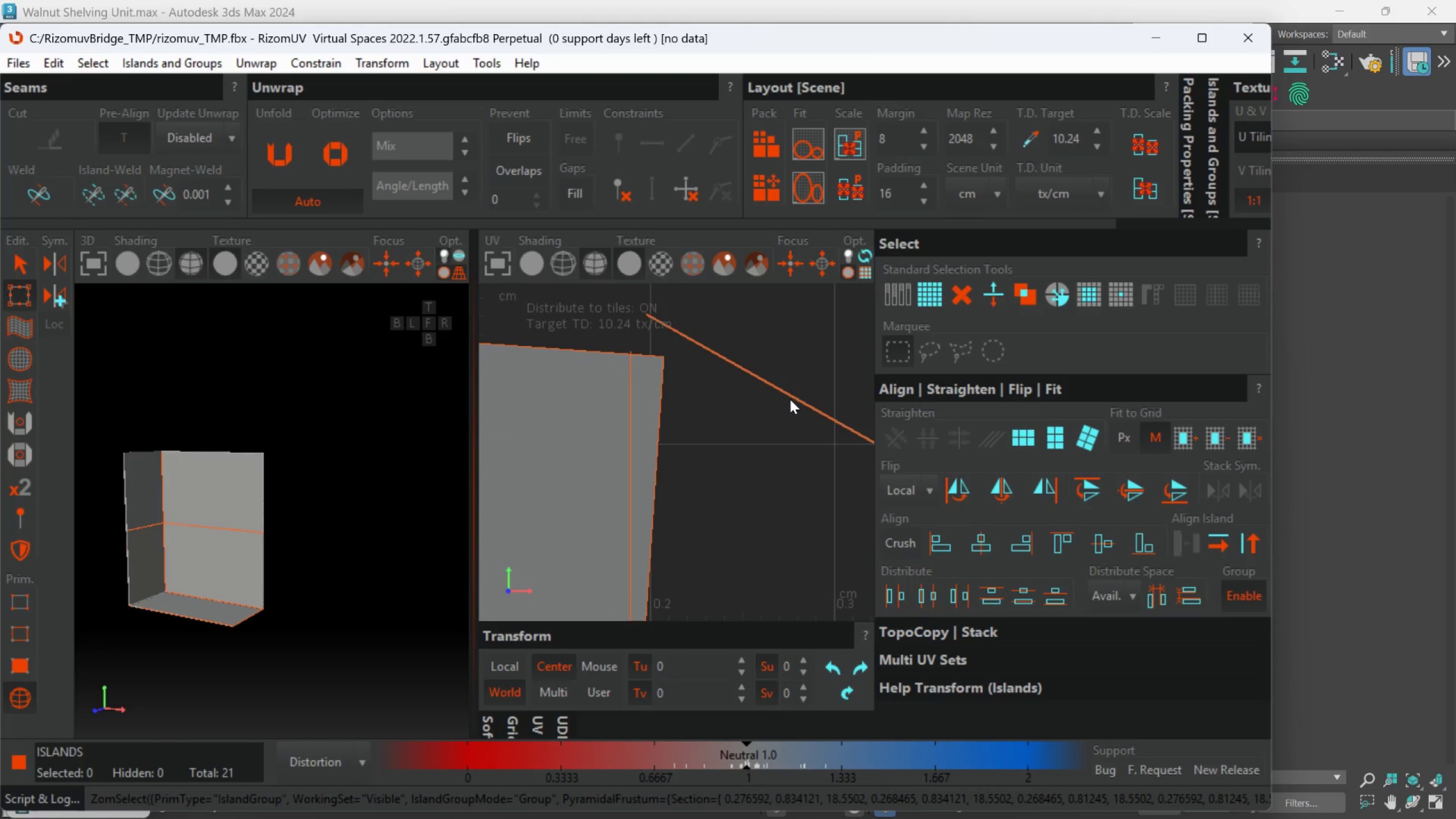 
left_click([791, 396])
 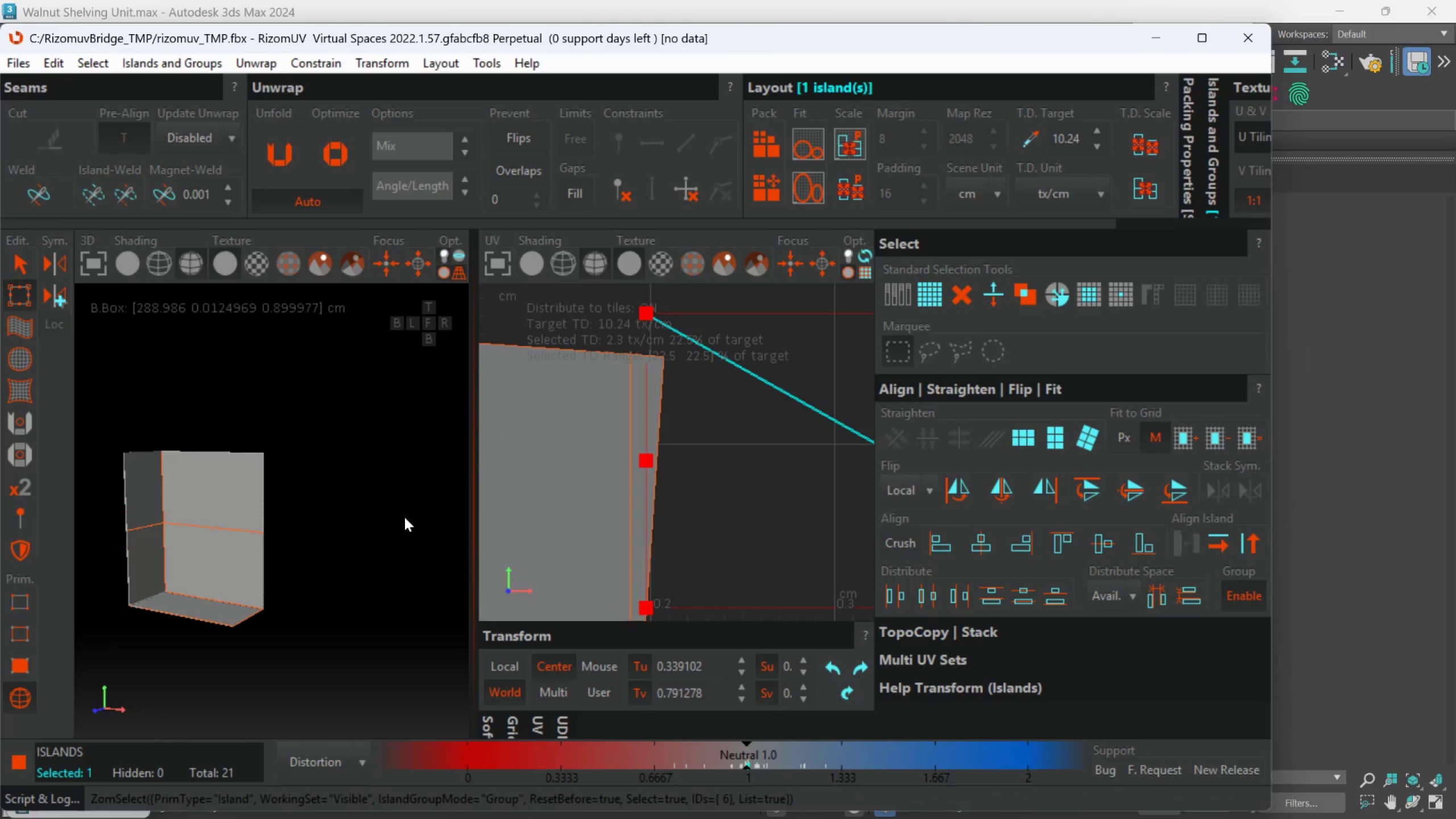 
hold_key(key=AltLeft, duration=1.89)
 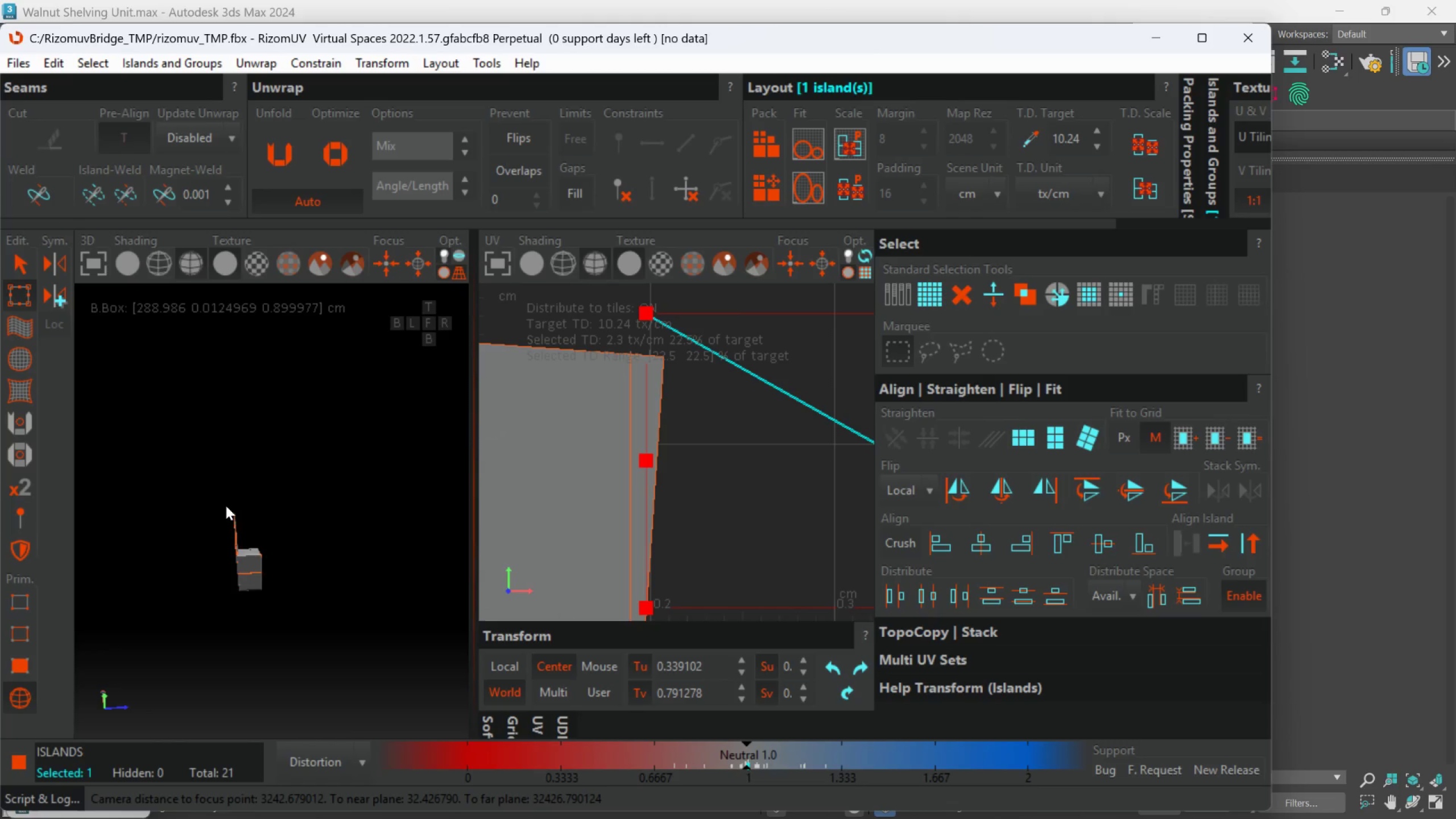 
scroll: coordinate [236, 542], scroll_direction: down, amount: 3.0
 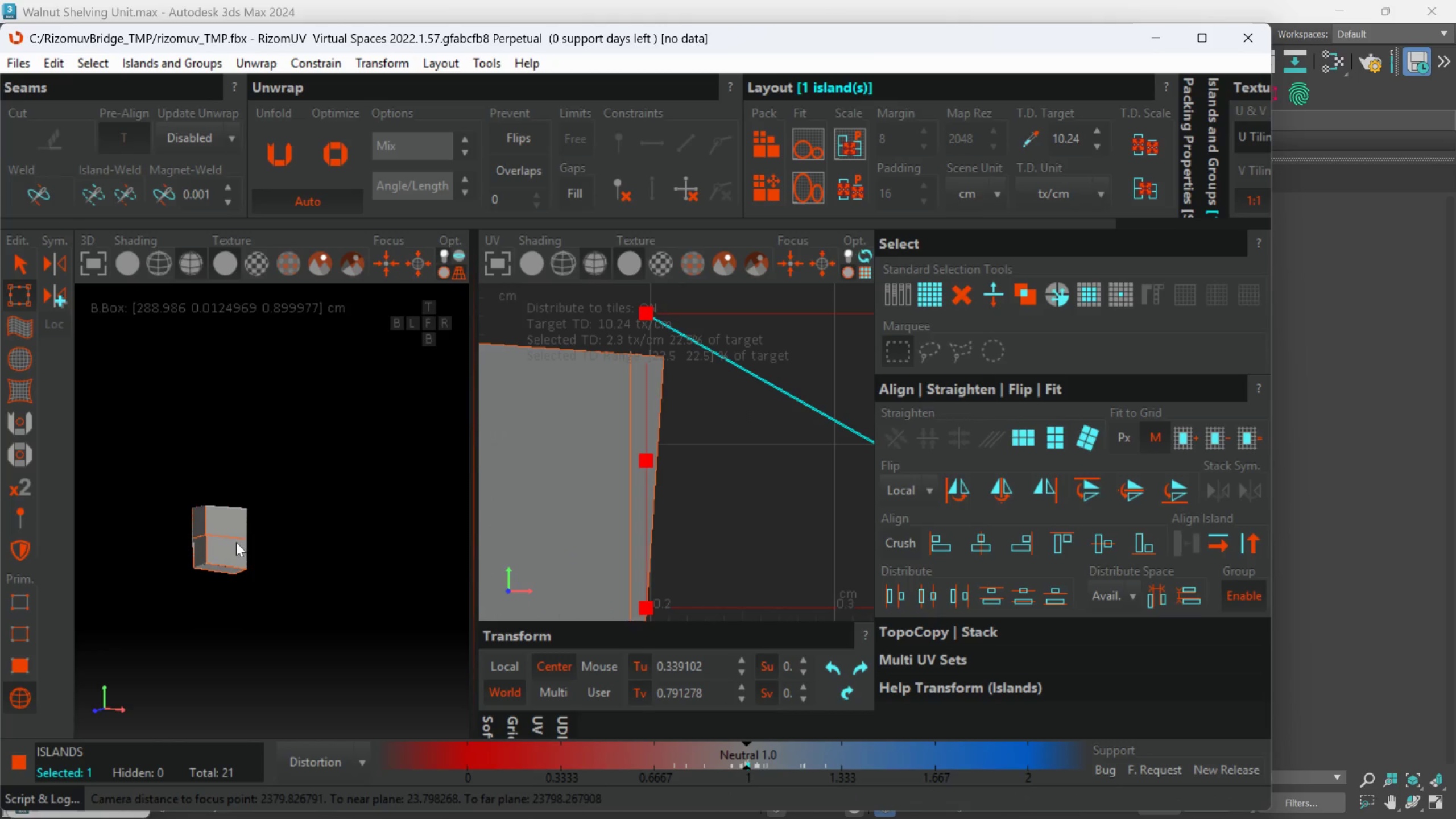 
hold_key(key=AltLeft, duration=1.19)
 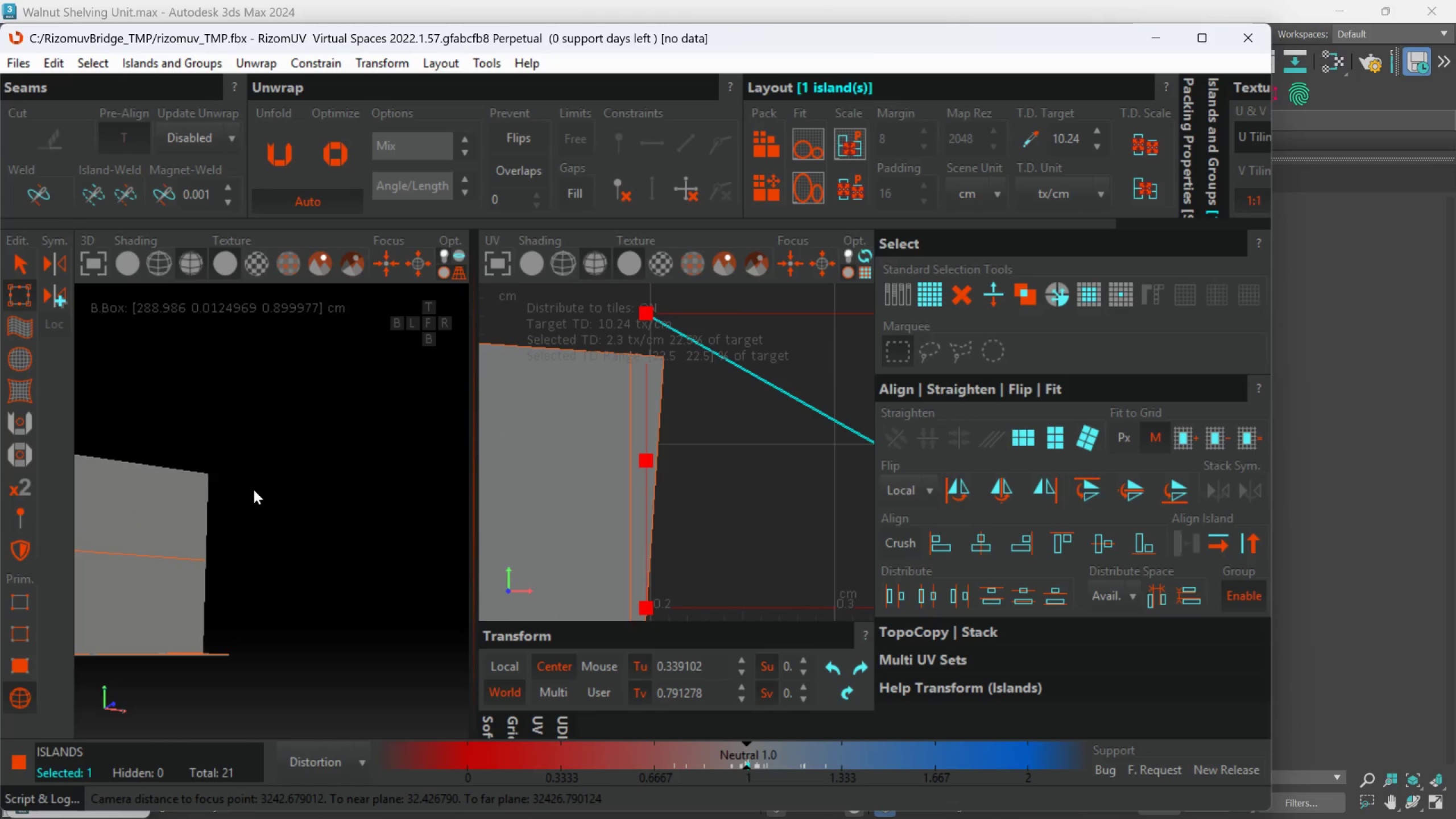 
scroll: coordinate [260, 555], scroll_direction: up, amount: 2.0
 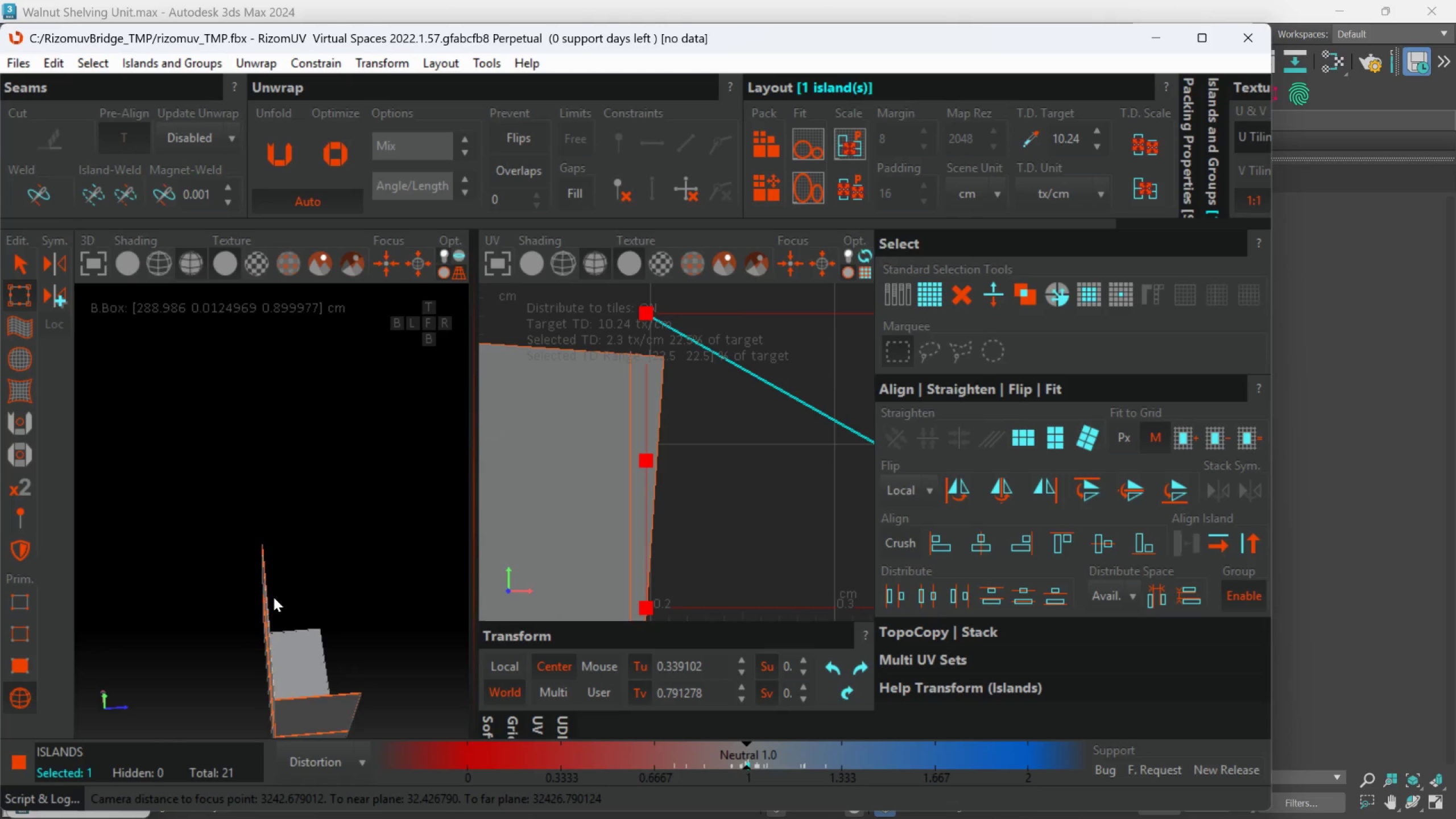 
hold_key(key=AltLeft, duration=0.7)
 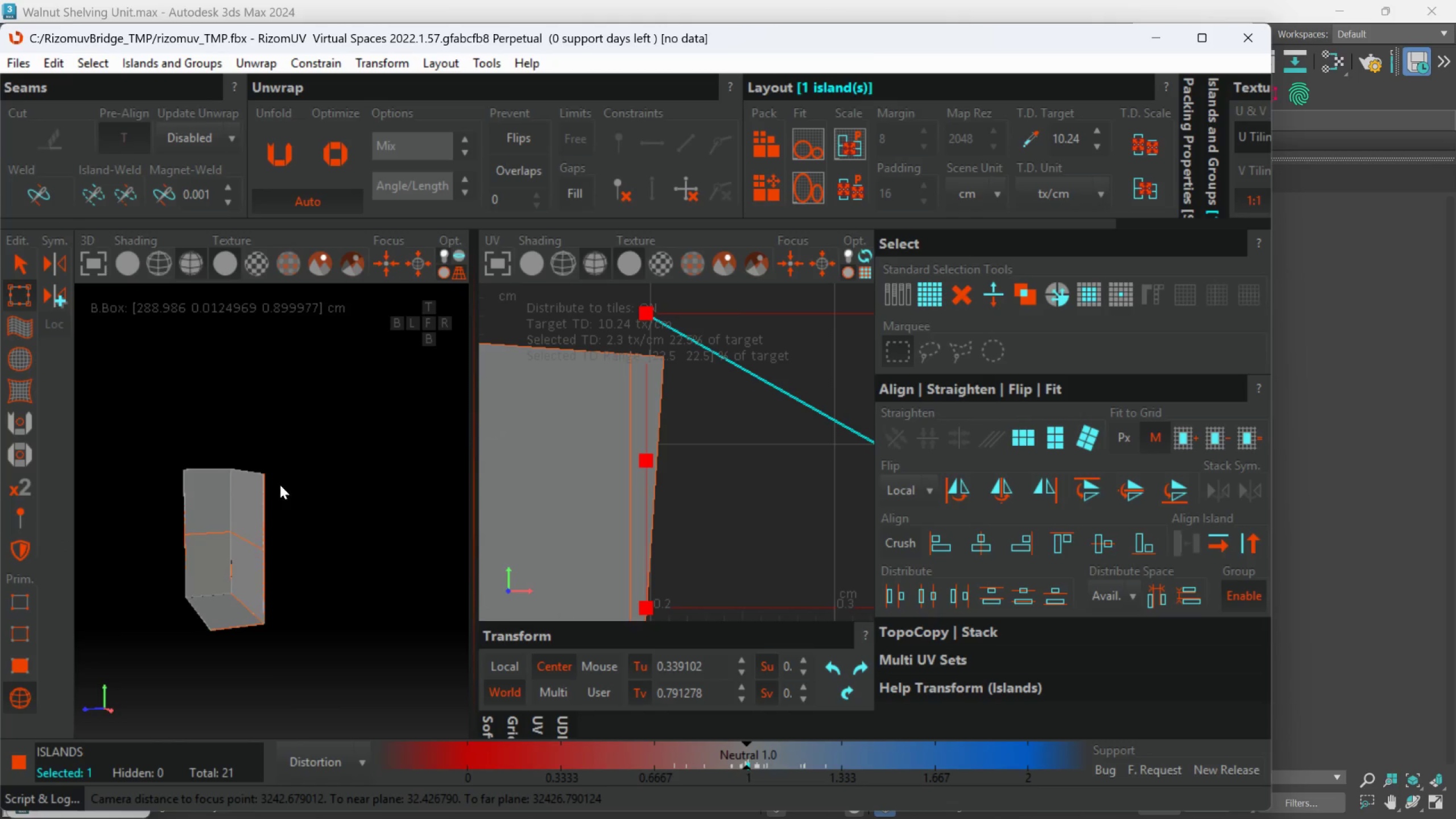 
hold_key(key=AltLeft, duration=0.44)
 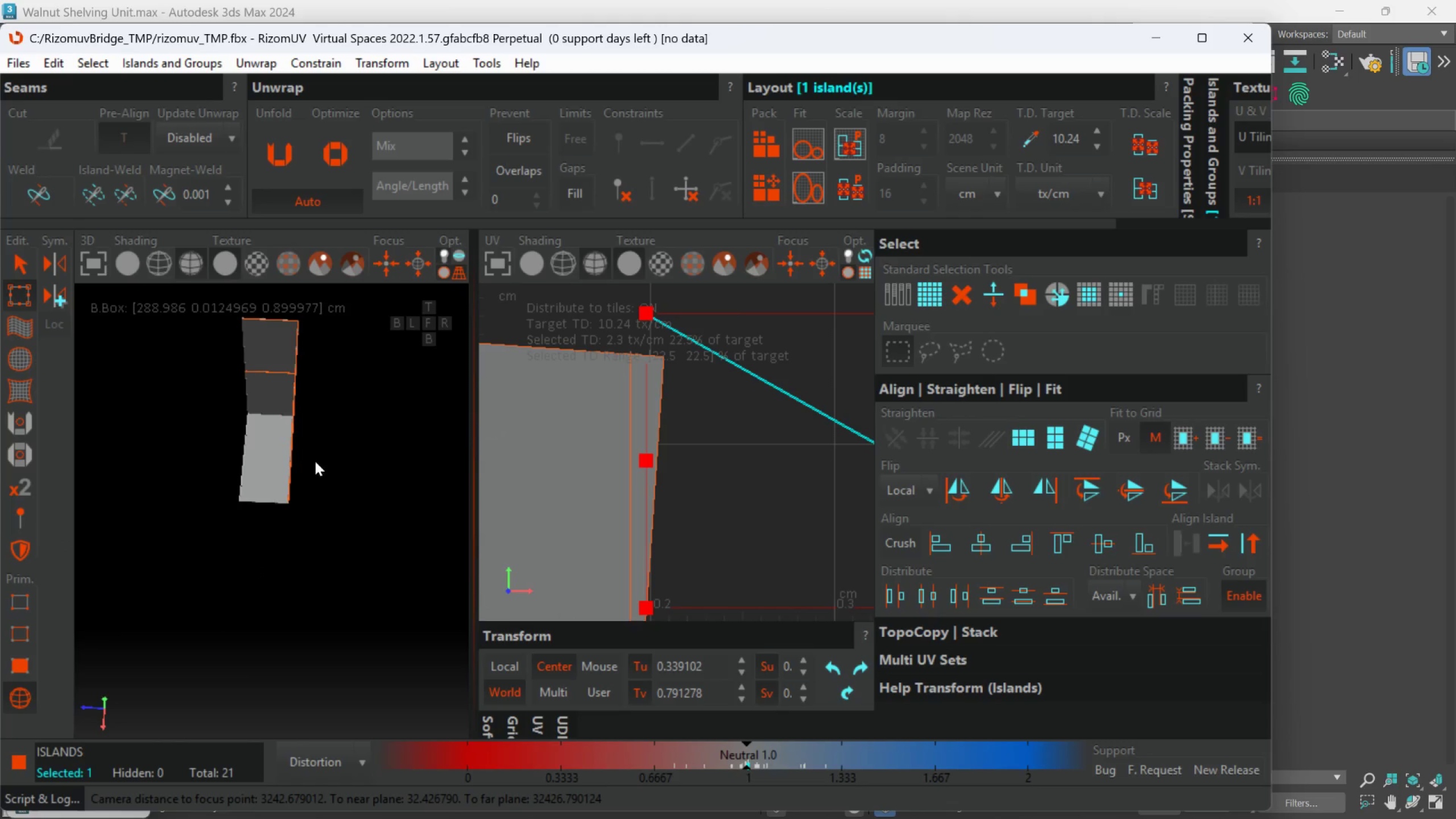 
hold_key(key=AltLeft, duration=0.47)
 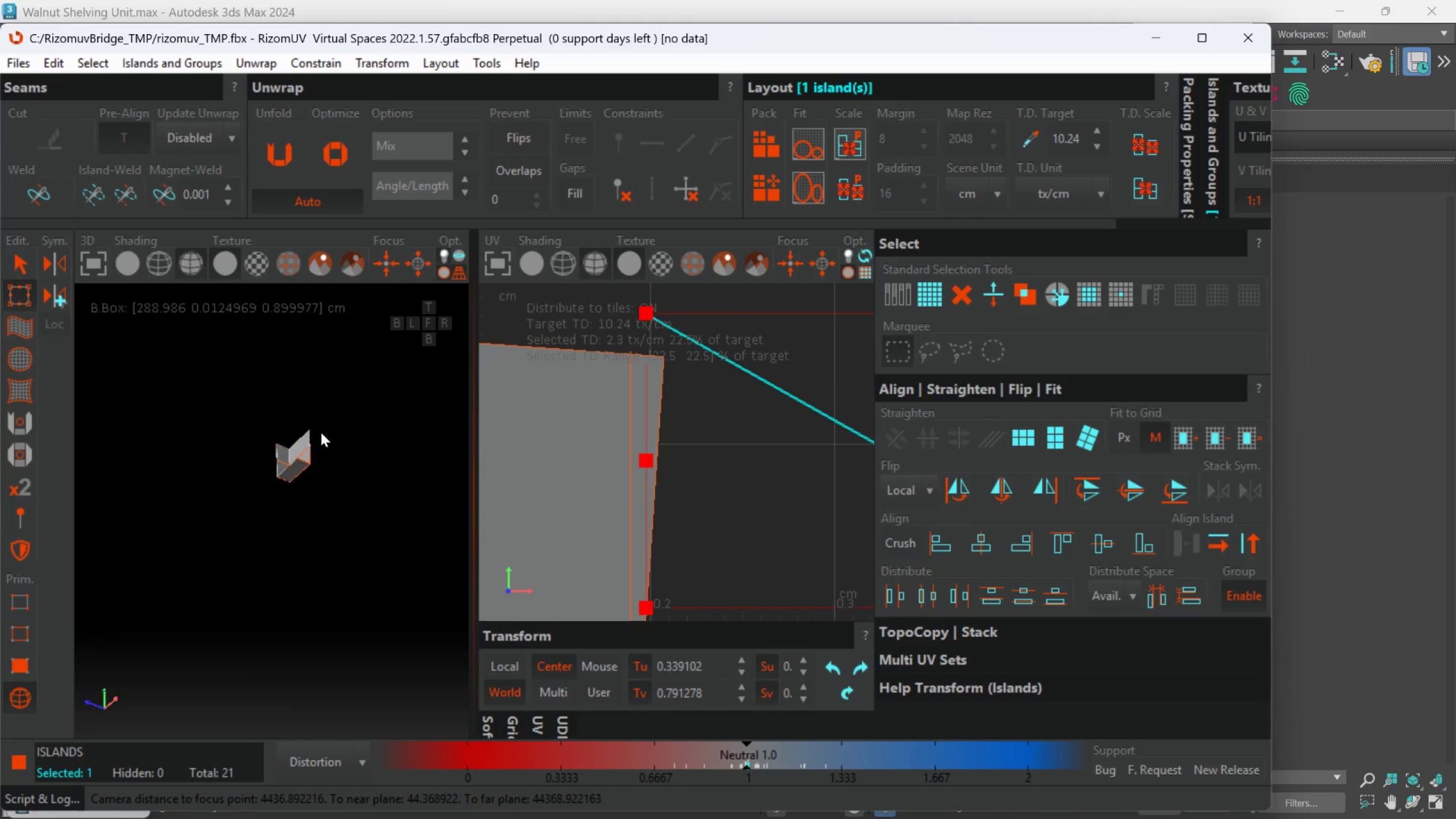 
scroll: coordinate [300, 468], scroll_direction: down, amount: 4.0
 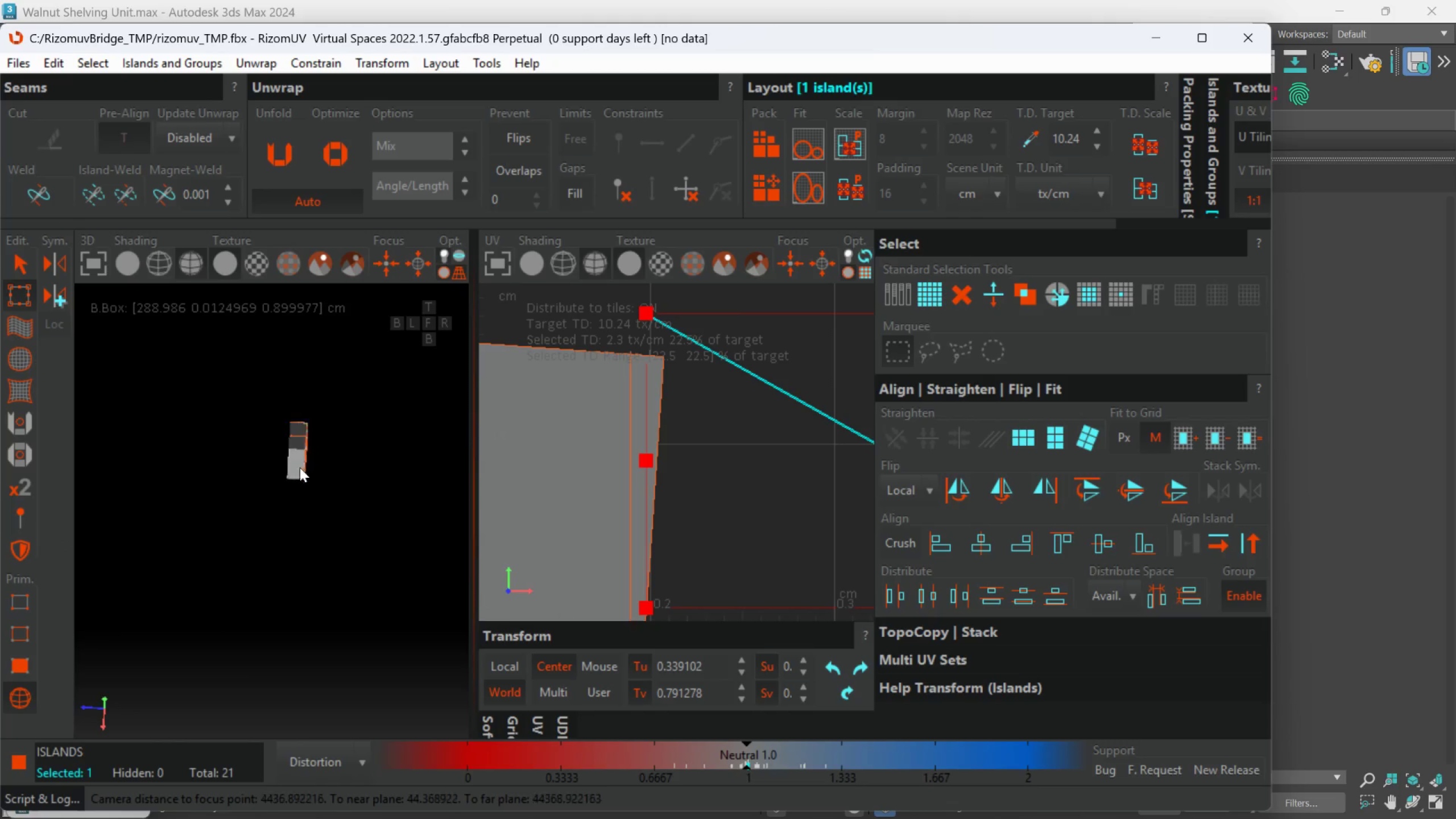 
hold_key(key=AltLeft, duration=1.03)
 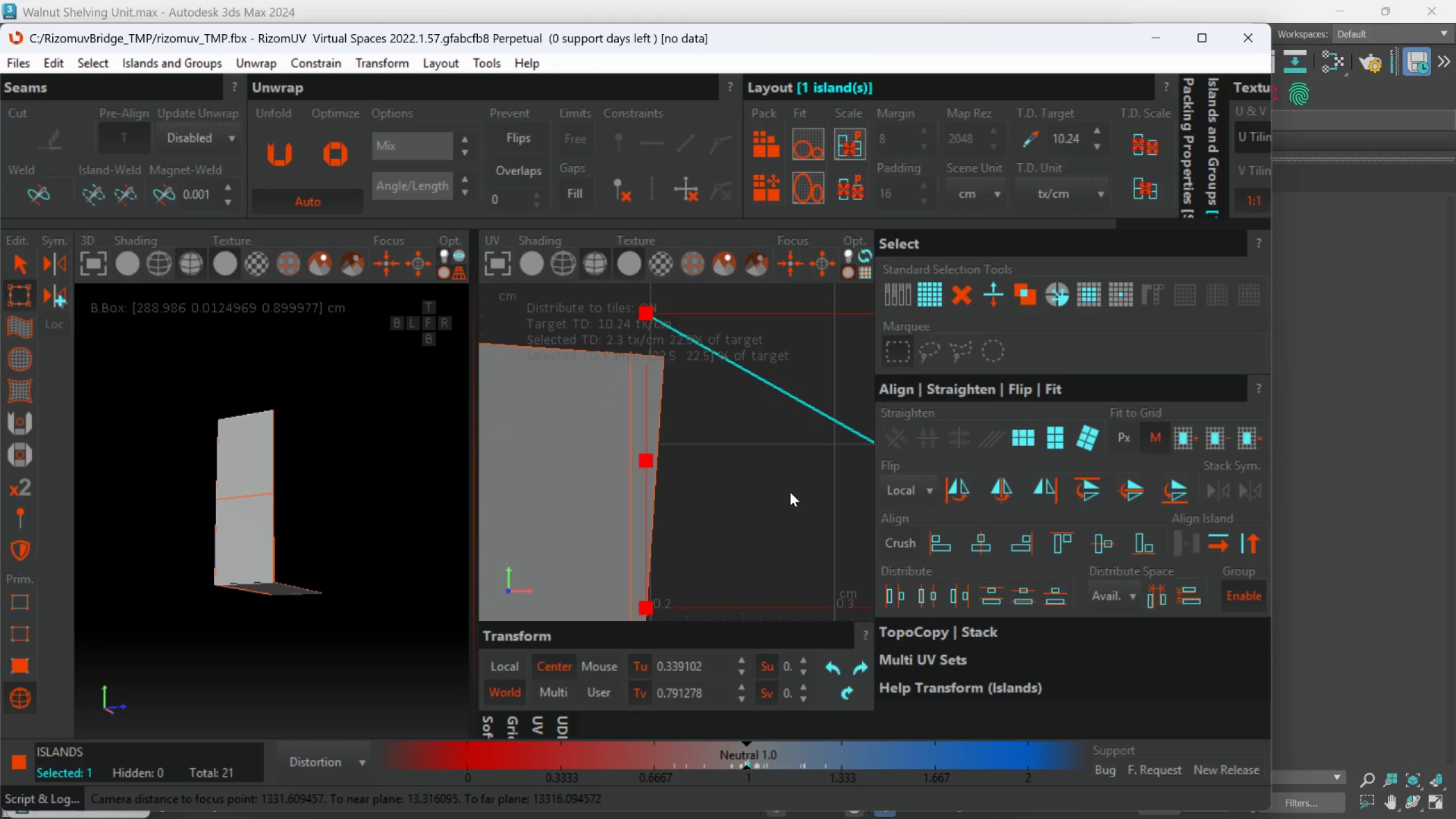 
scroll: coordinate [321, 432], scroll_direction: up, amount: 3.0
 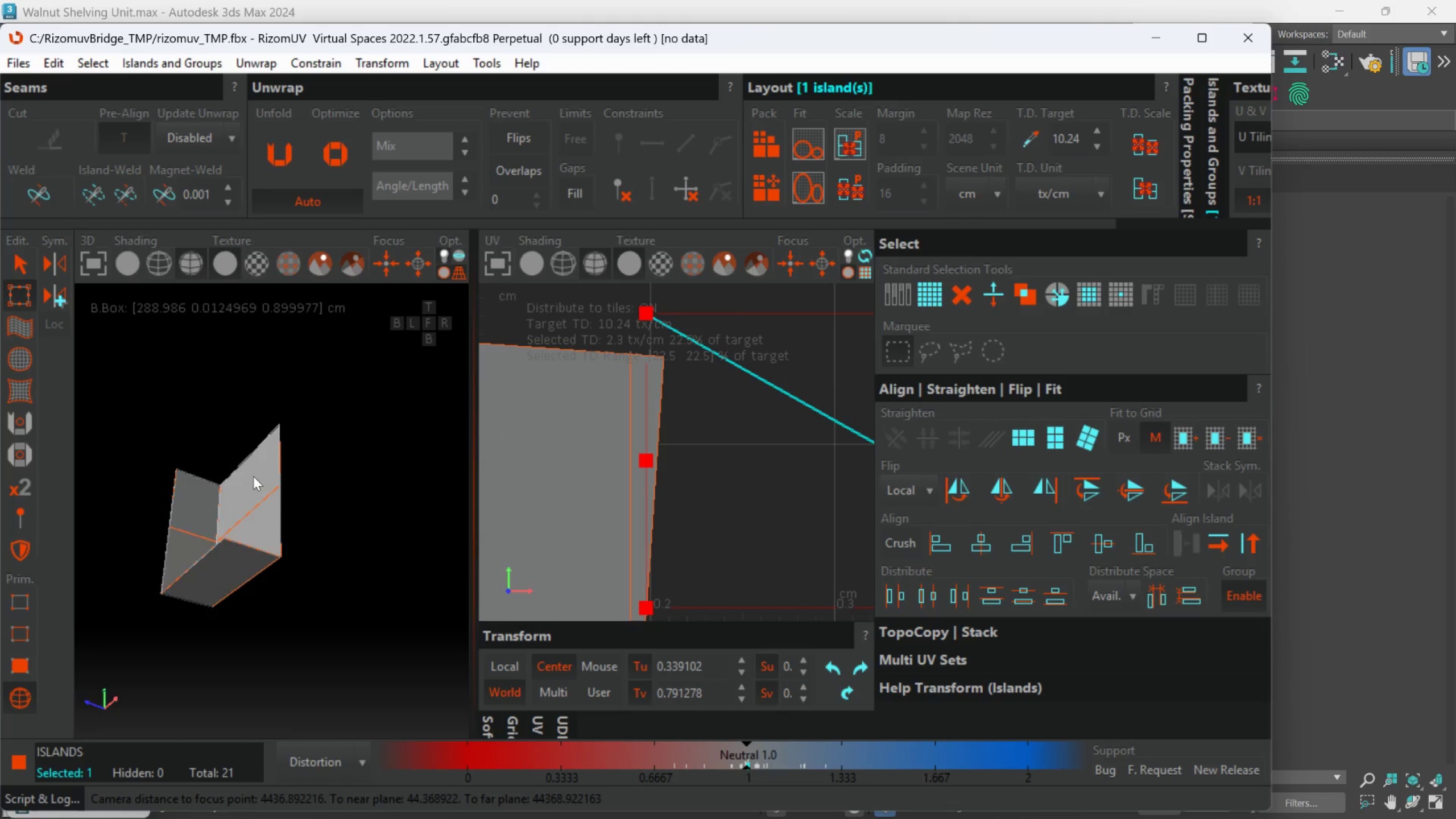 
scroll: coordinate [787, 503], scroll_direction: down, amount: 4.0
 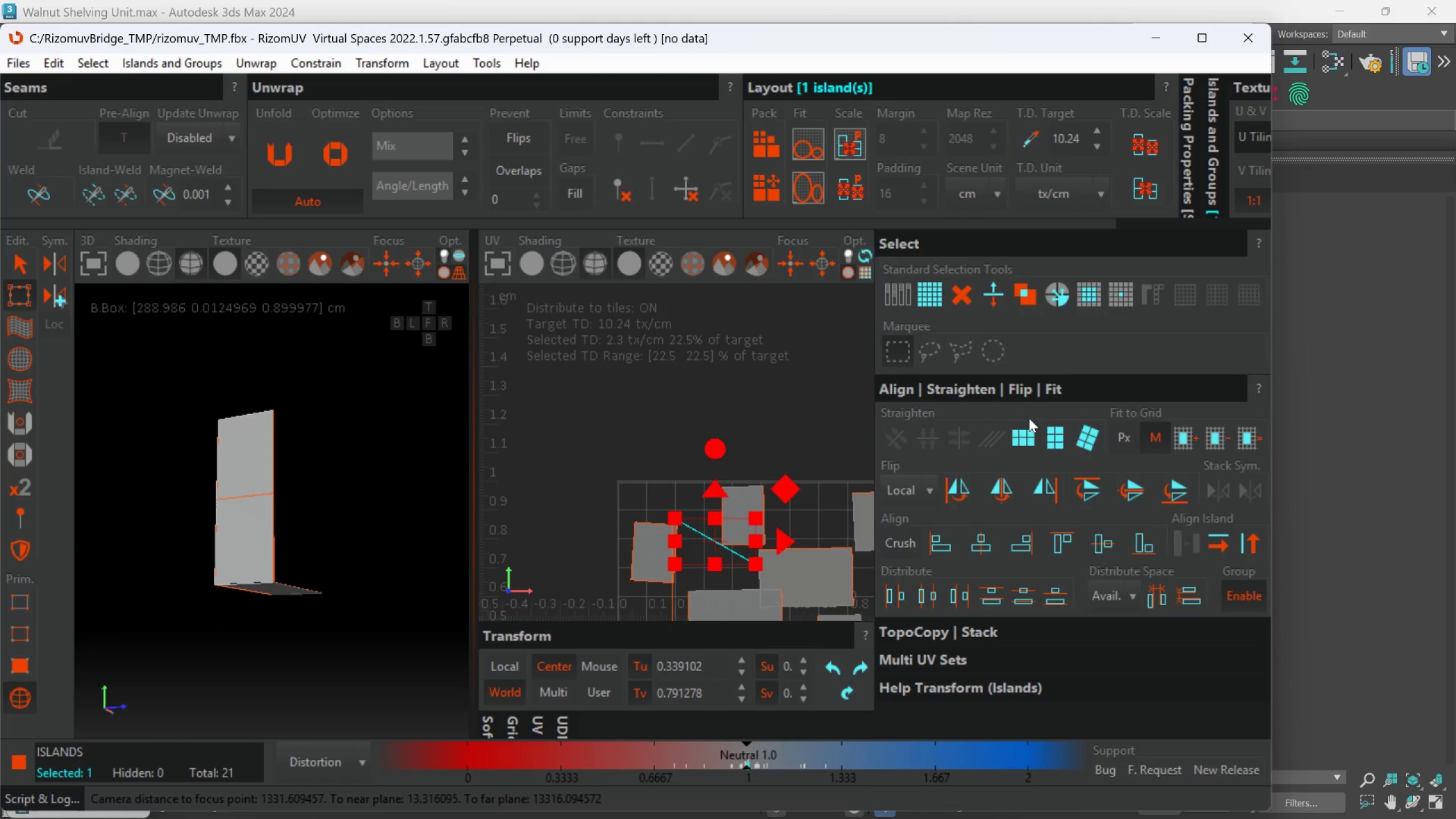 
left_click([1025, 433])
 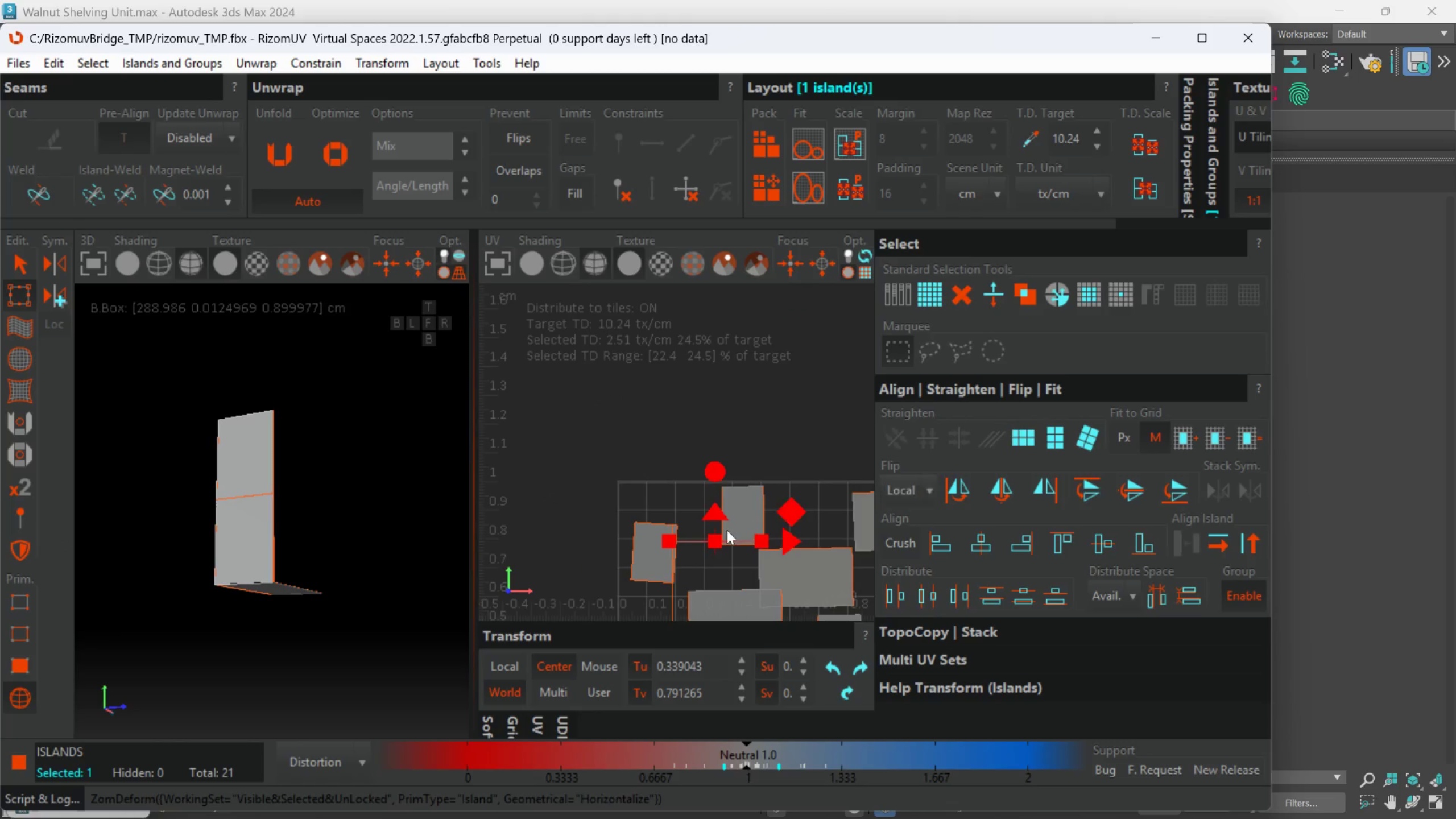 
scroll: coordinate [722, 535], scroll_direction: up, amount: 3.0
 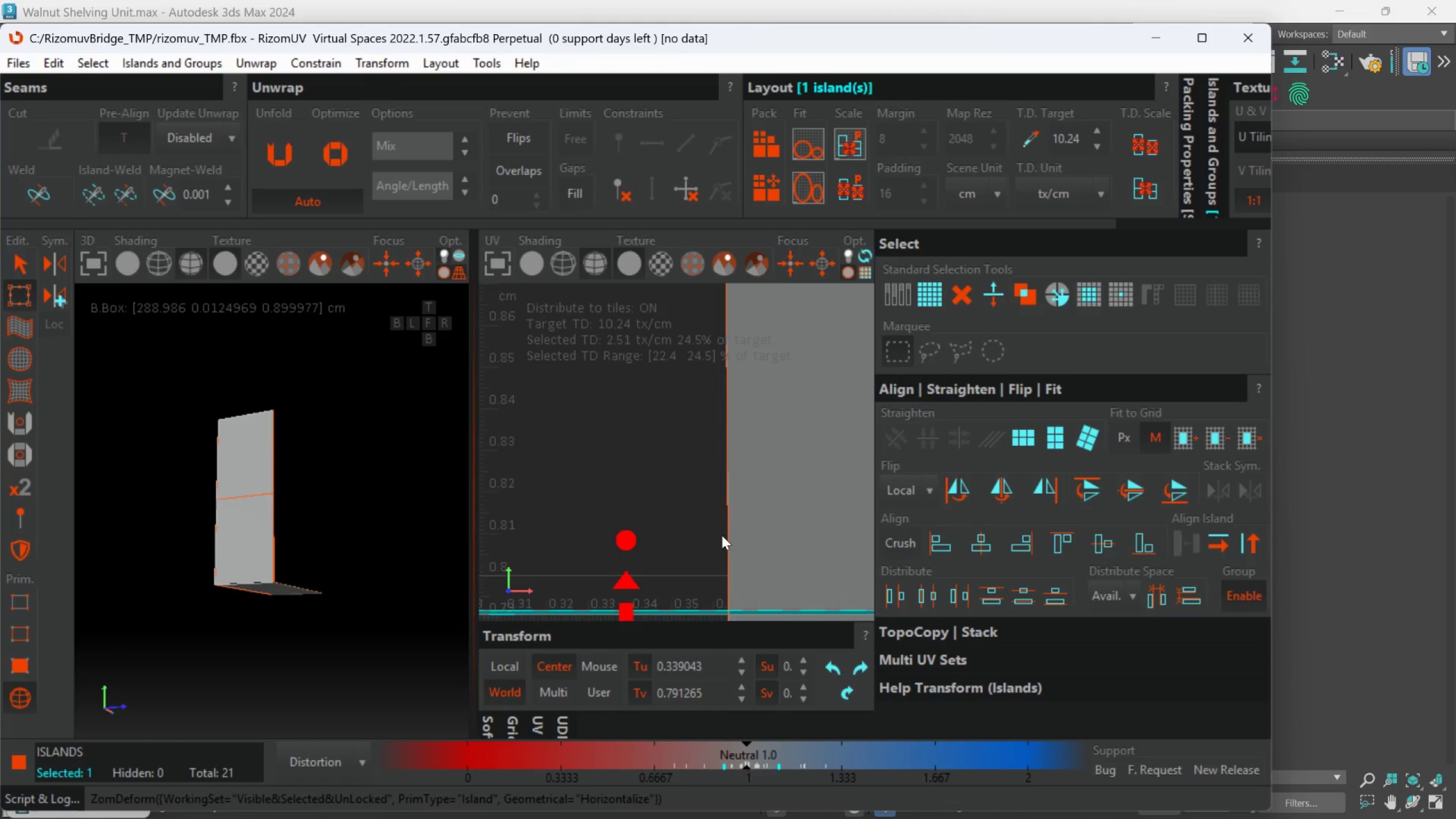 
scroll: coordinate [722, 535], scroll_direction: down, amount: 1.0
 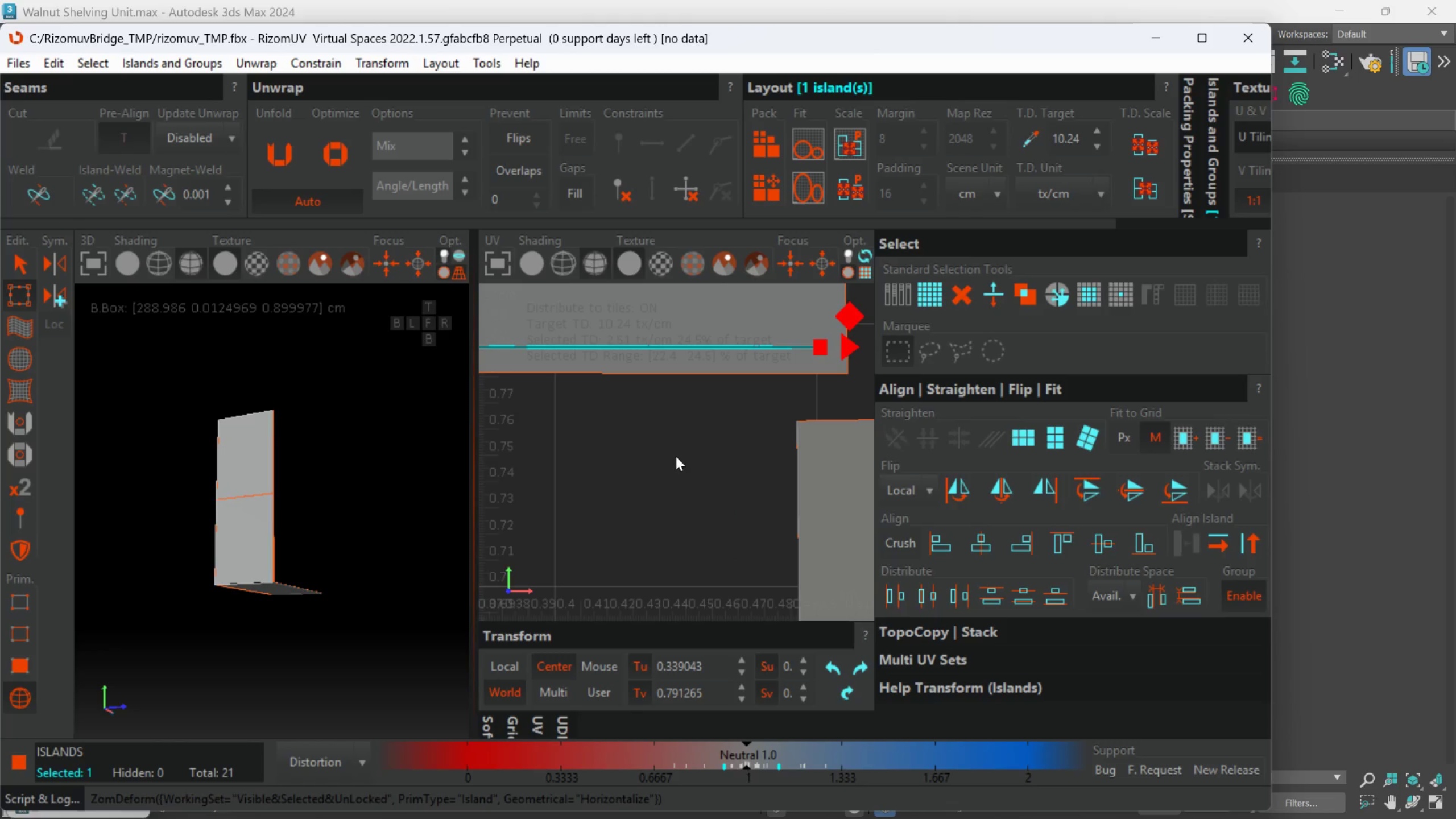 
scroll: coordinate [748, 373], scroll_direction: up, amount: 1.0
 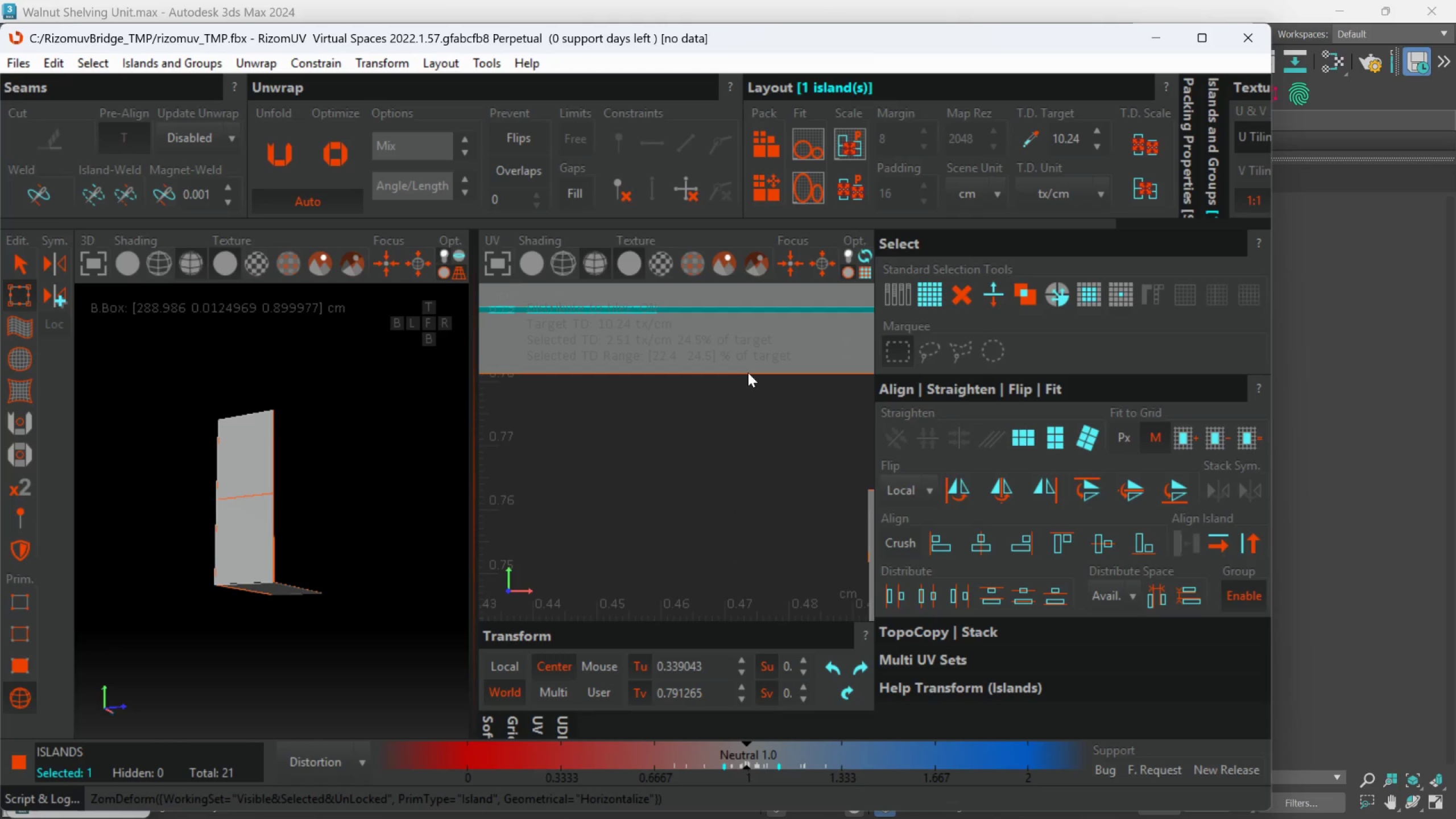 
scroll: coordinate [719, 456], scroll_direction: down, amount: 6.0
 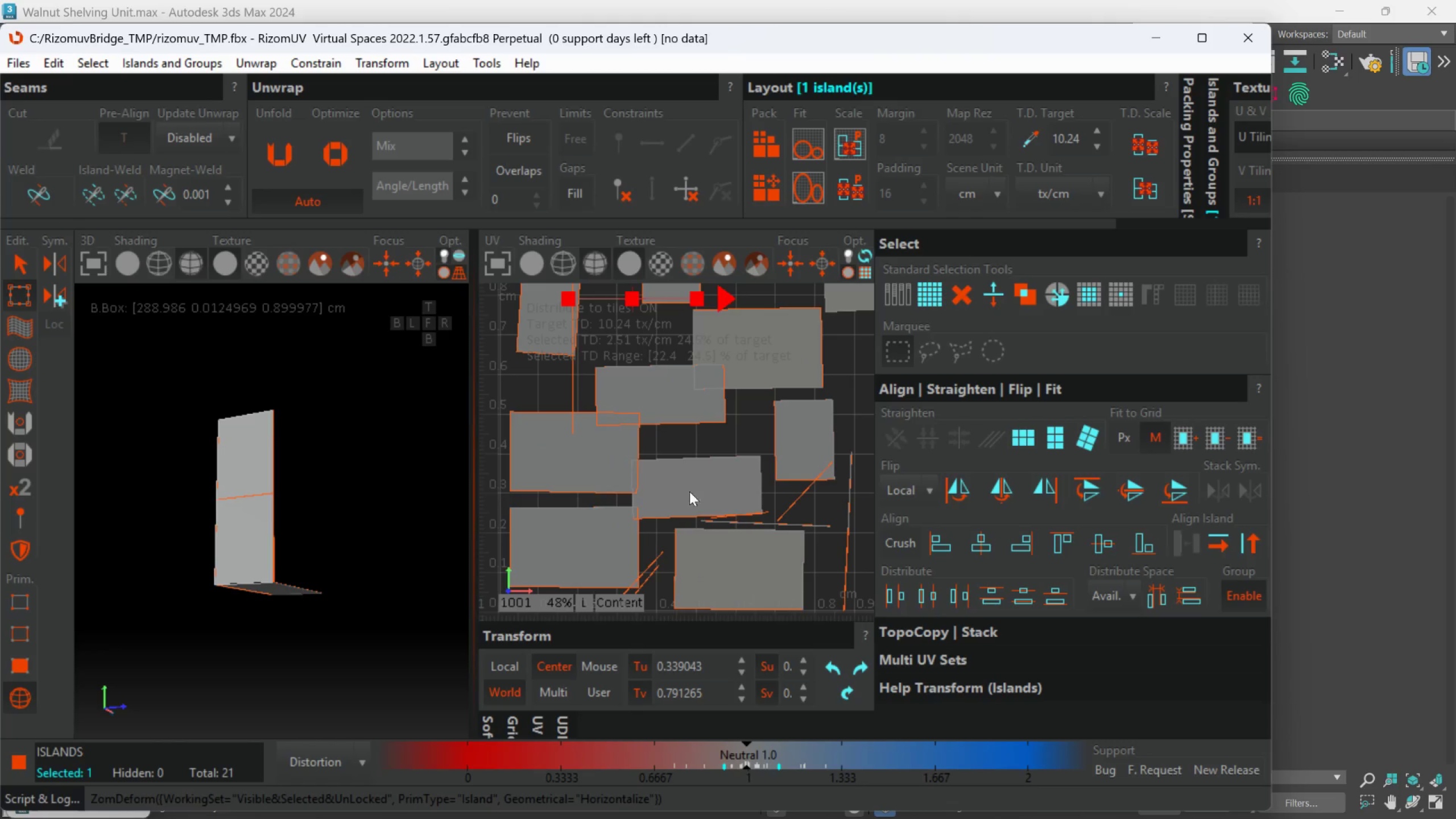 
scroll: coordinate [812, 537], scroll_direction: up, amount: 2.0
 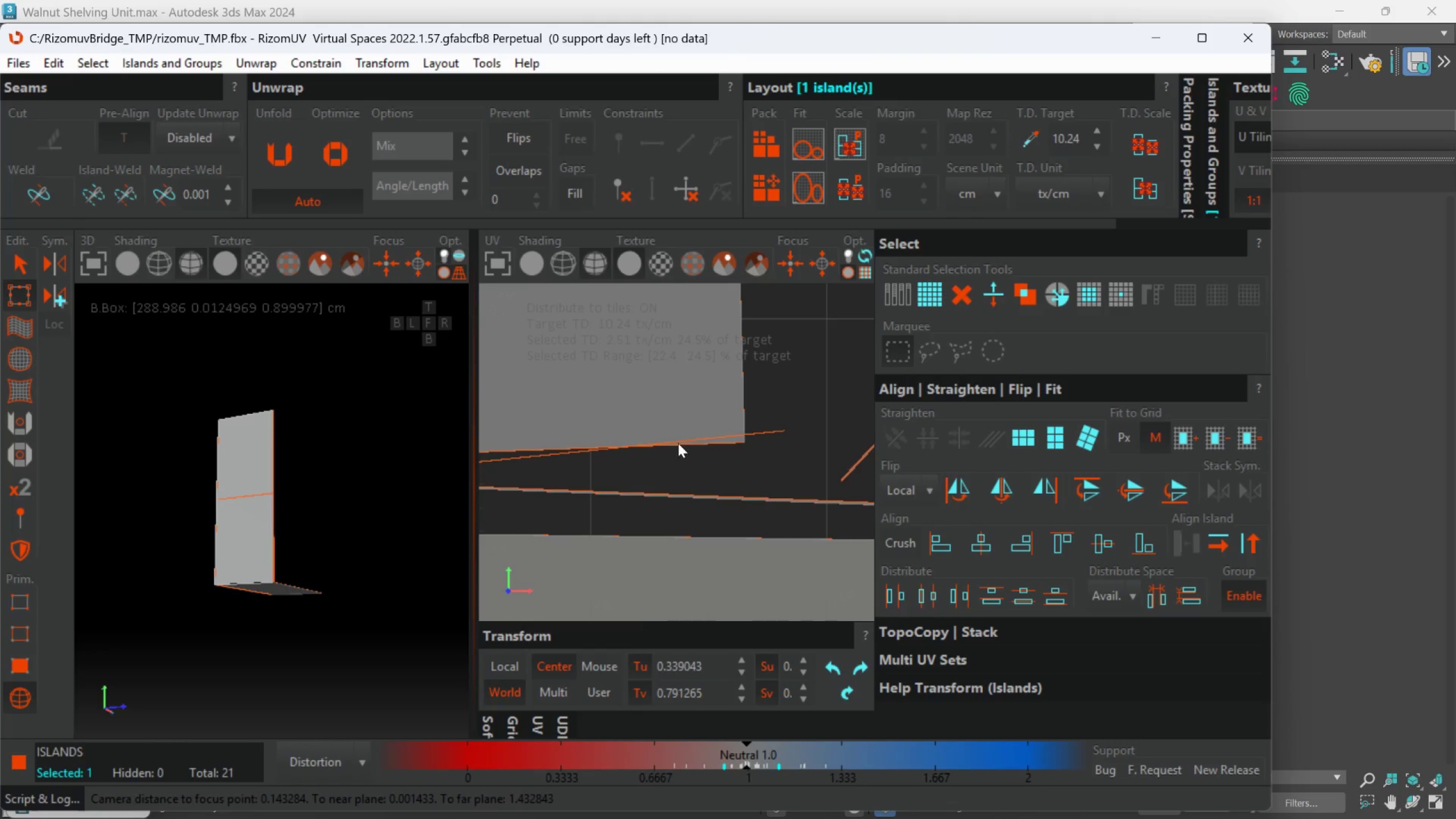 
left_click([671, 408])
 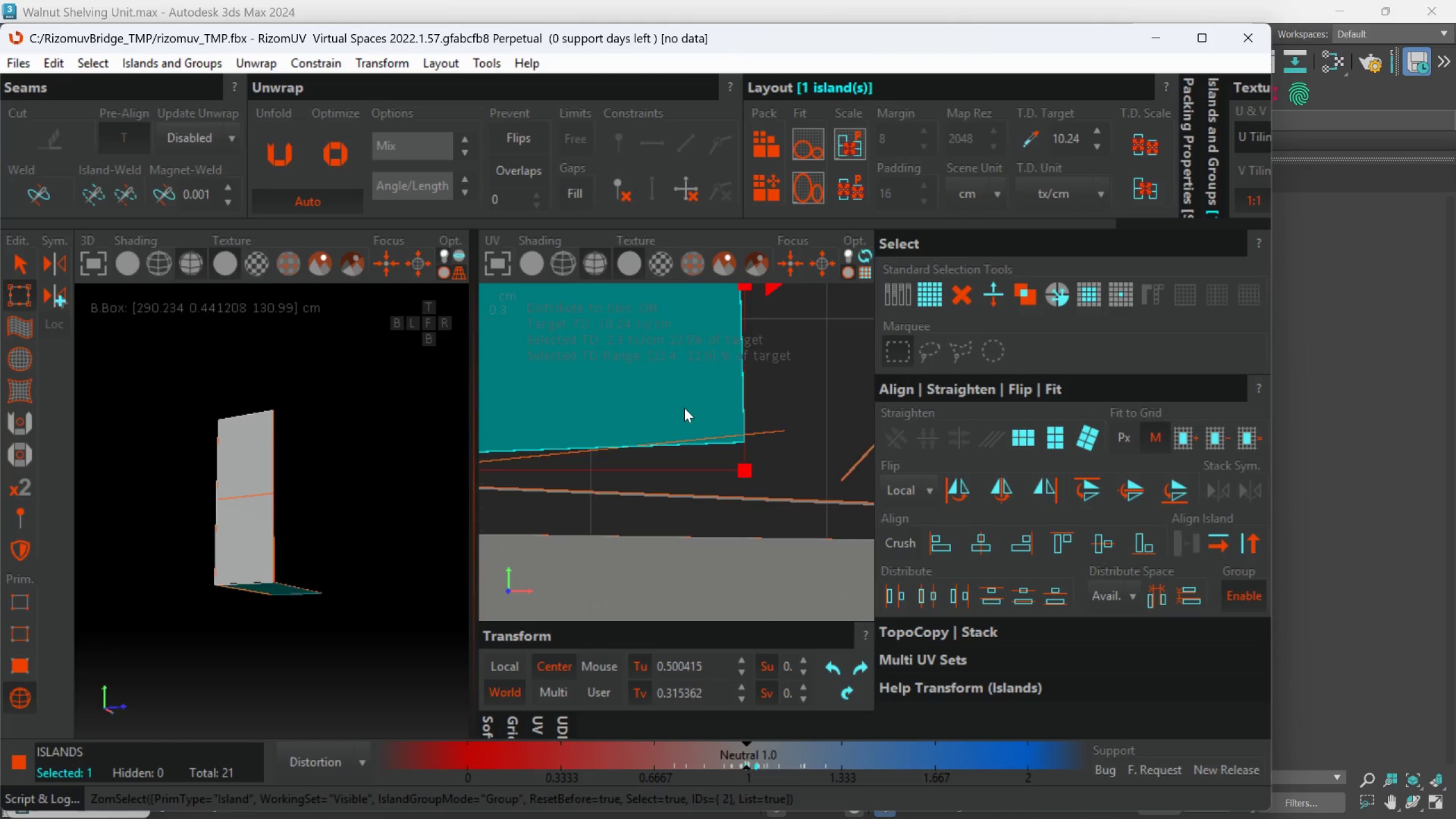 
scroll: coordinate [685, 411], scroll_direction: down, amount: 4.0
 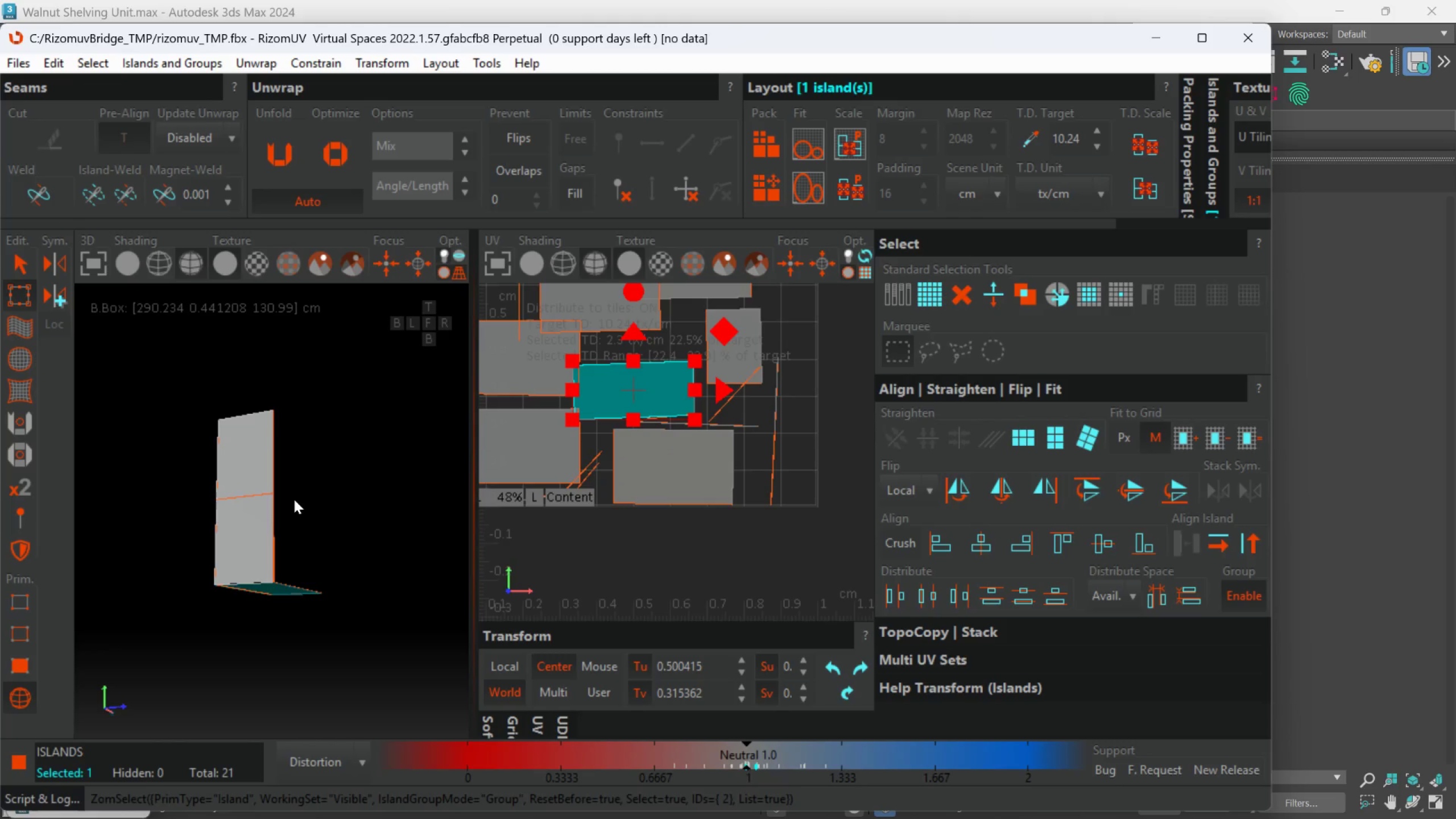 
hold_key(key=AltLeft, duration=0.66)
 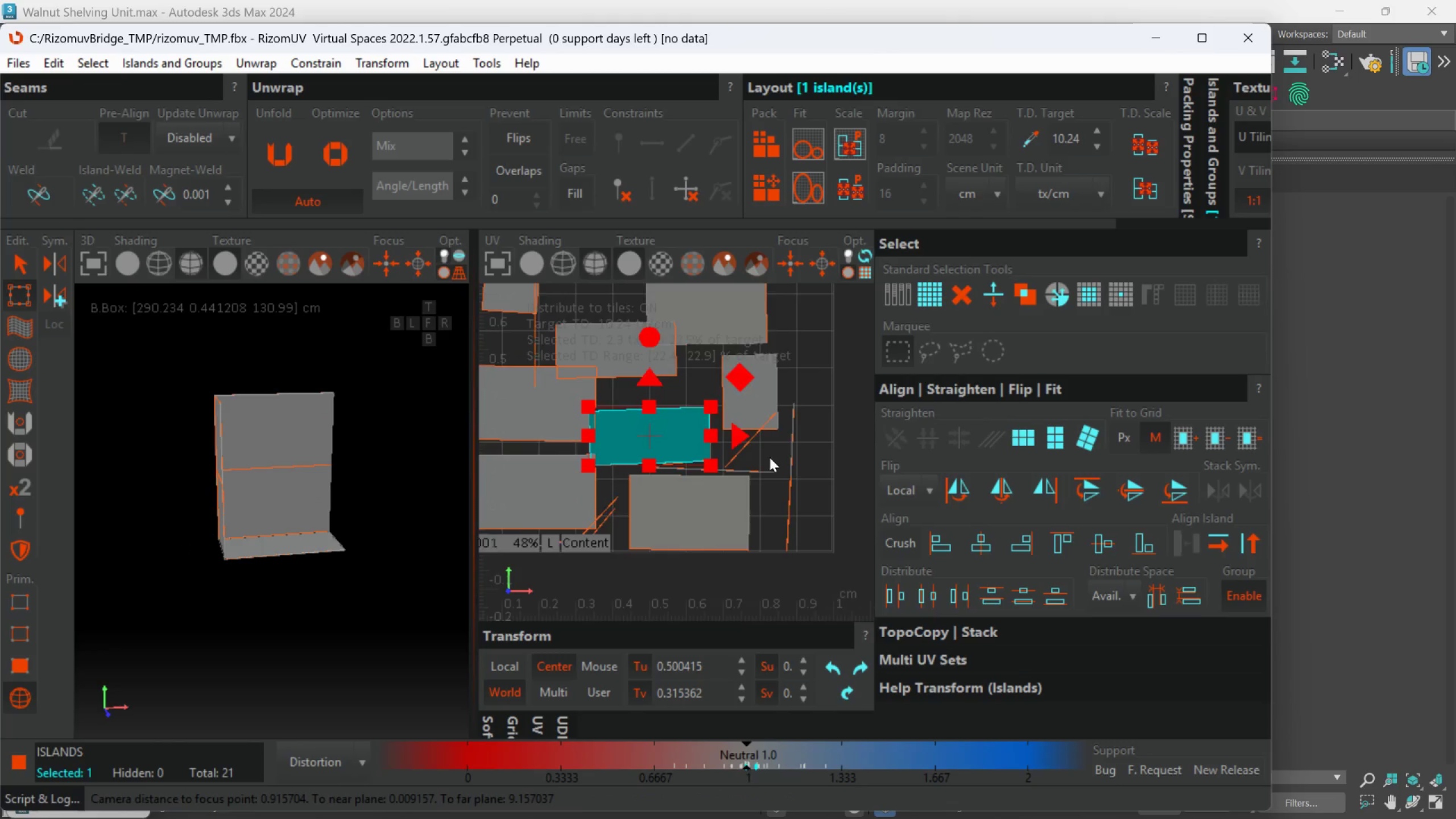 
left_click_drag(start_coordinate=[719, 436], to_coordinate=[647, 382])
 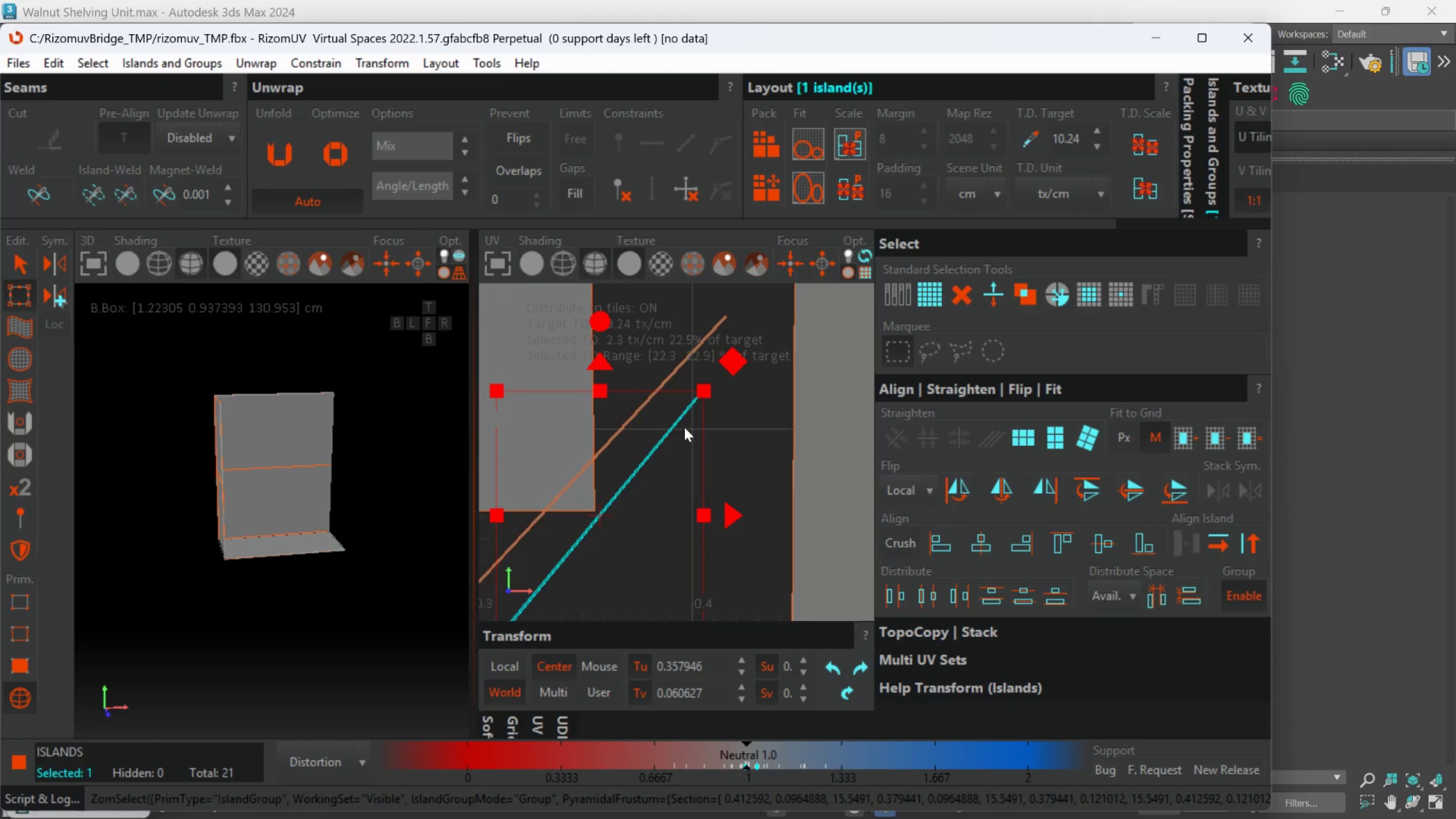 
scroll: coordinate [750, 423], scroll_direction: up, amount: 2.0
 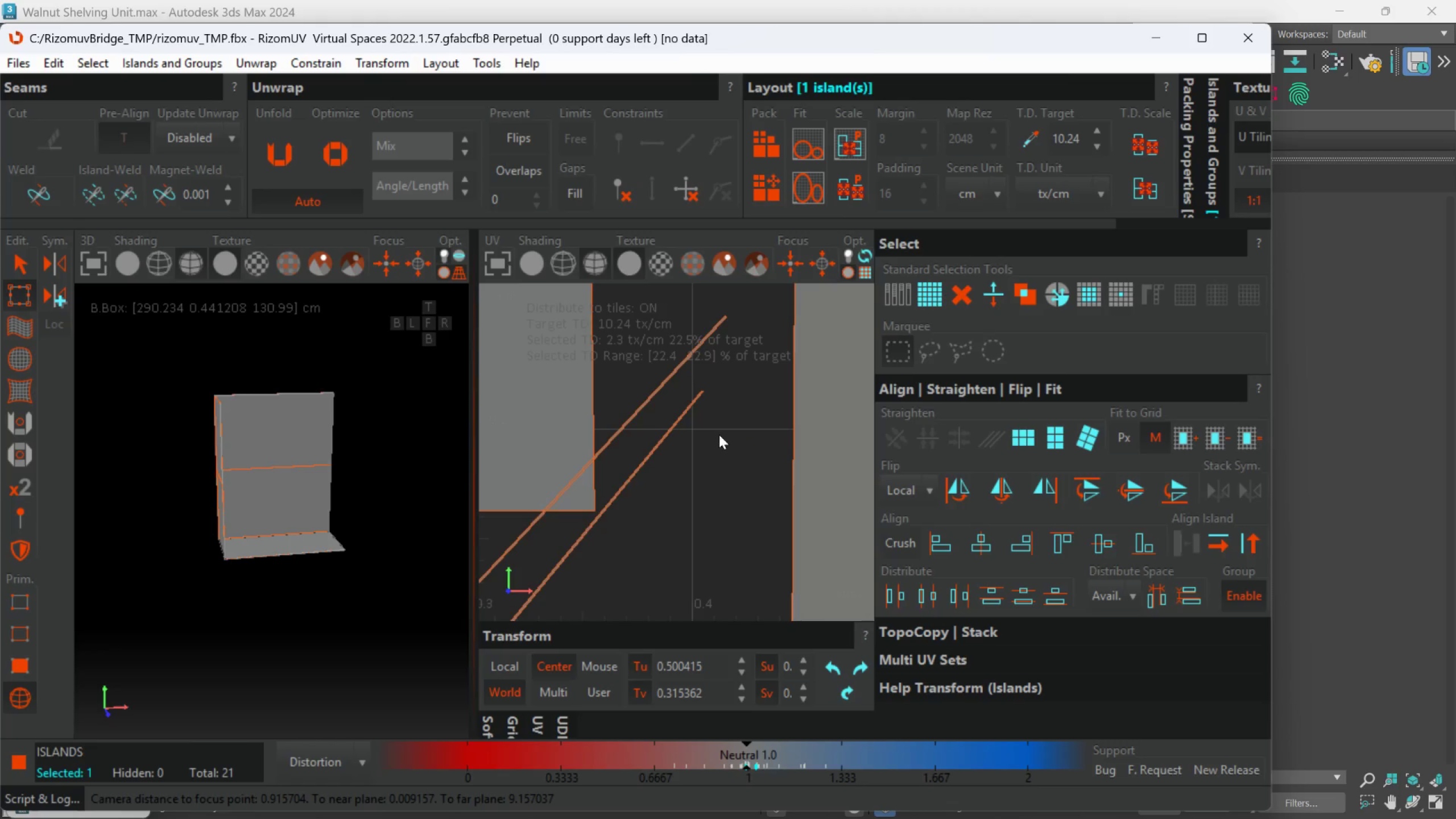 
scroll: coordinate [698, 423], scroll_direction: down, amount: 2.0
 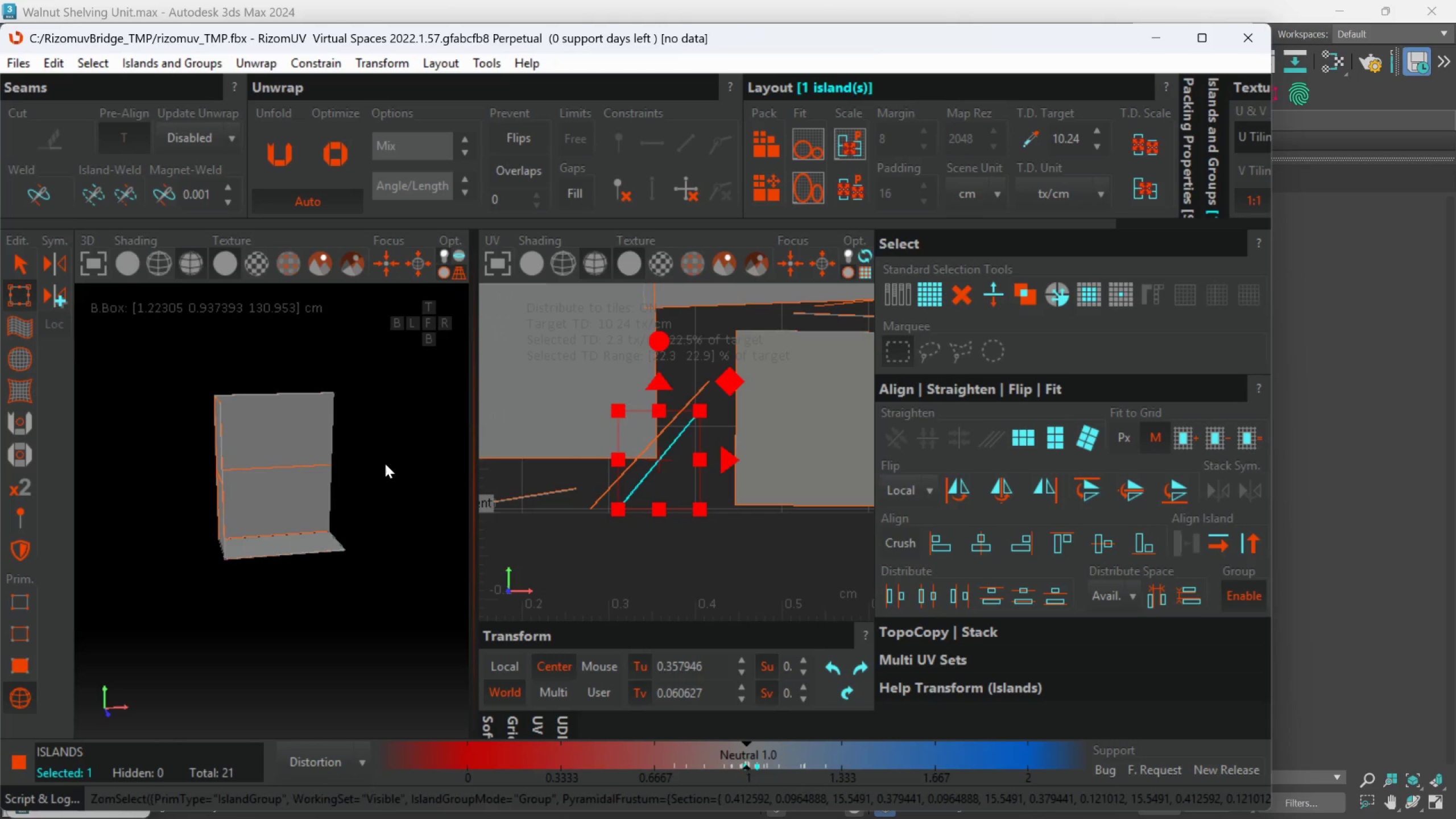 
hold_key(key=AltLeft, duration=2.03)
 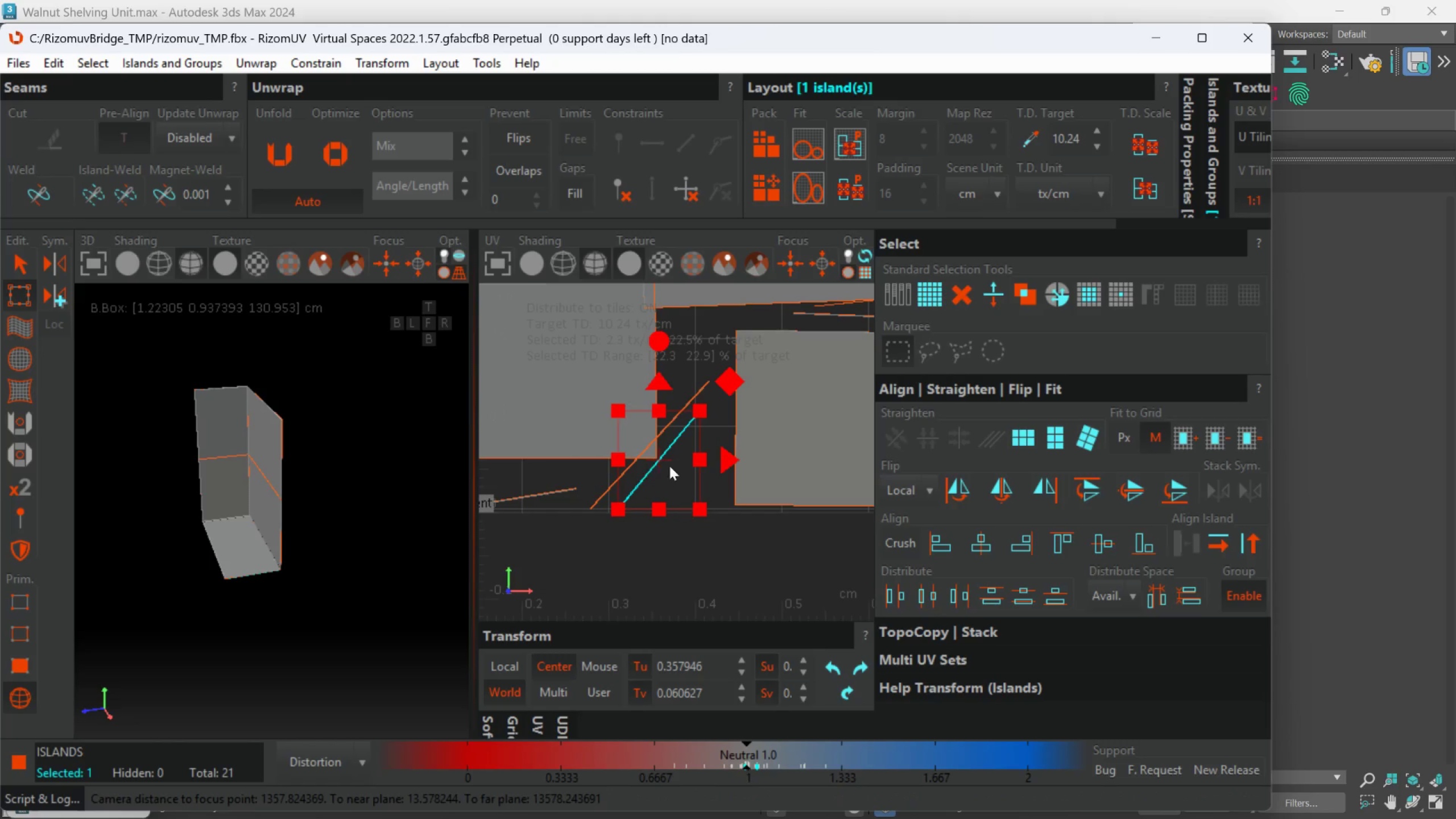 
scroll: coordinate [675, 425], scroll_direction: none, amount: 0.0
 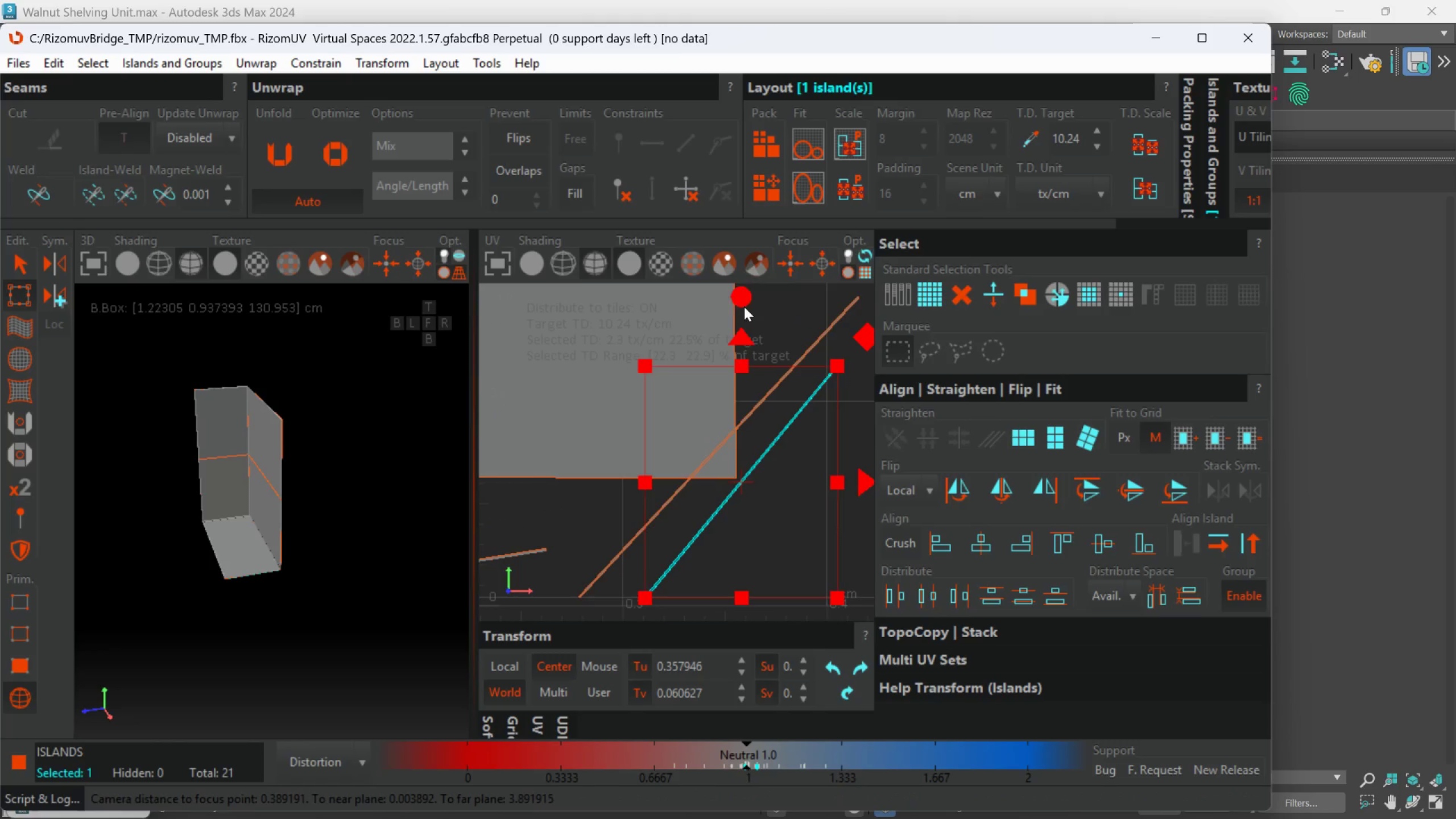 
left_click_drag(start_coordinate=[744, 295], to_coordinate=[750, 205])
 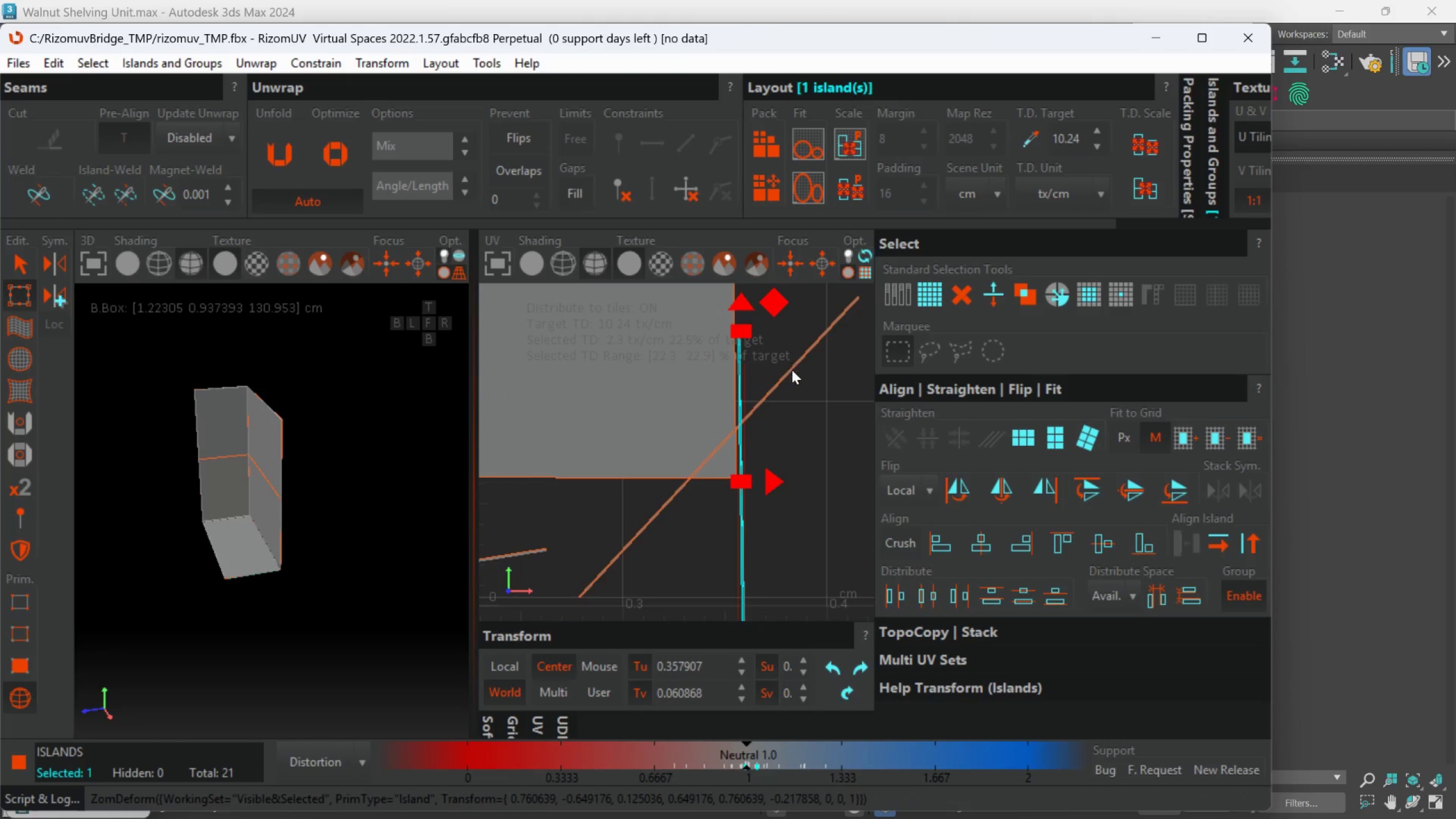 
left_click_drag(start_coordinate=[793, 370], to_coordinate=[791, 366])
 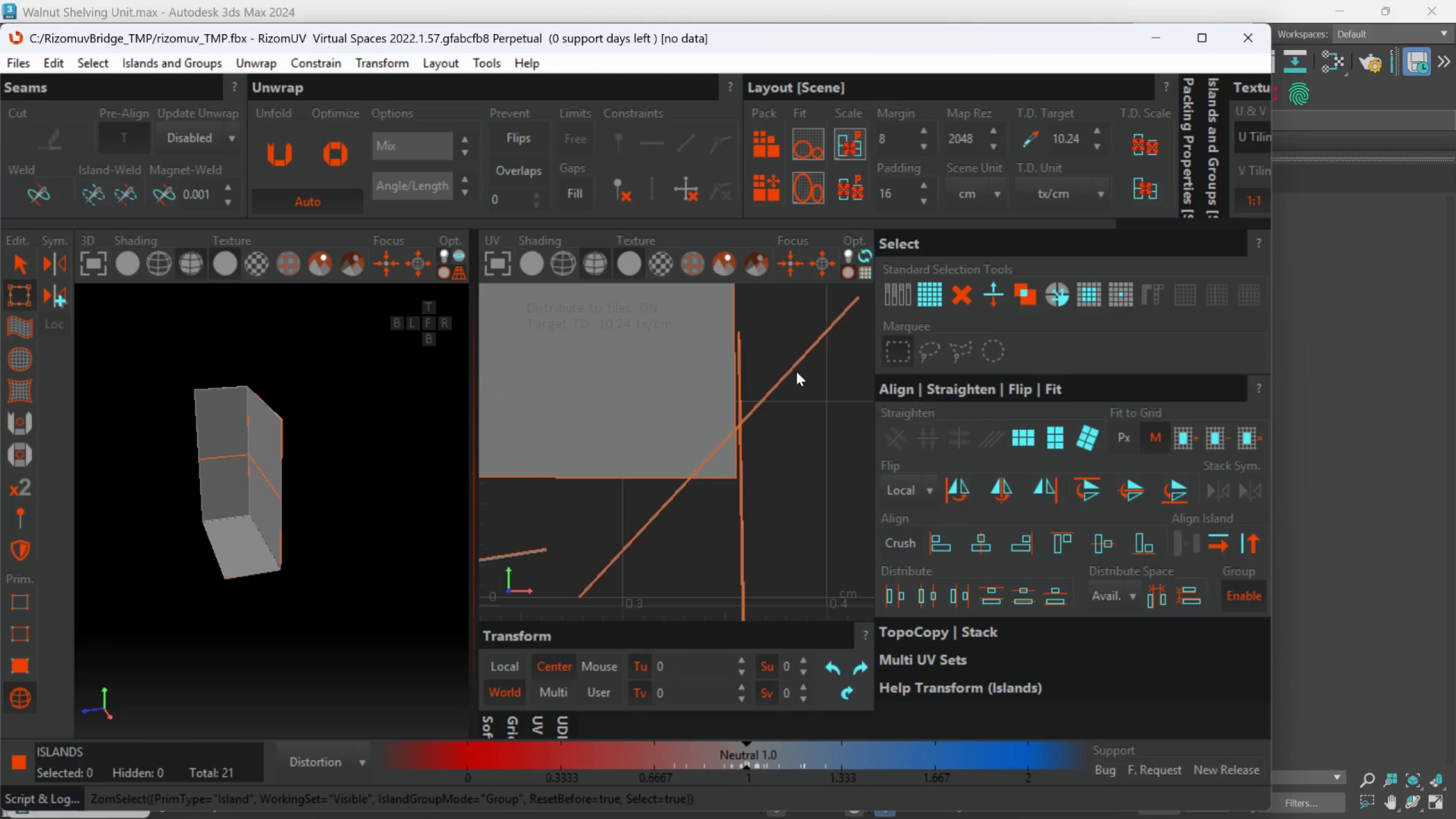 
left_click_drag(start_coordinate=[799, 373], to_coordinate=[768, 352])
 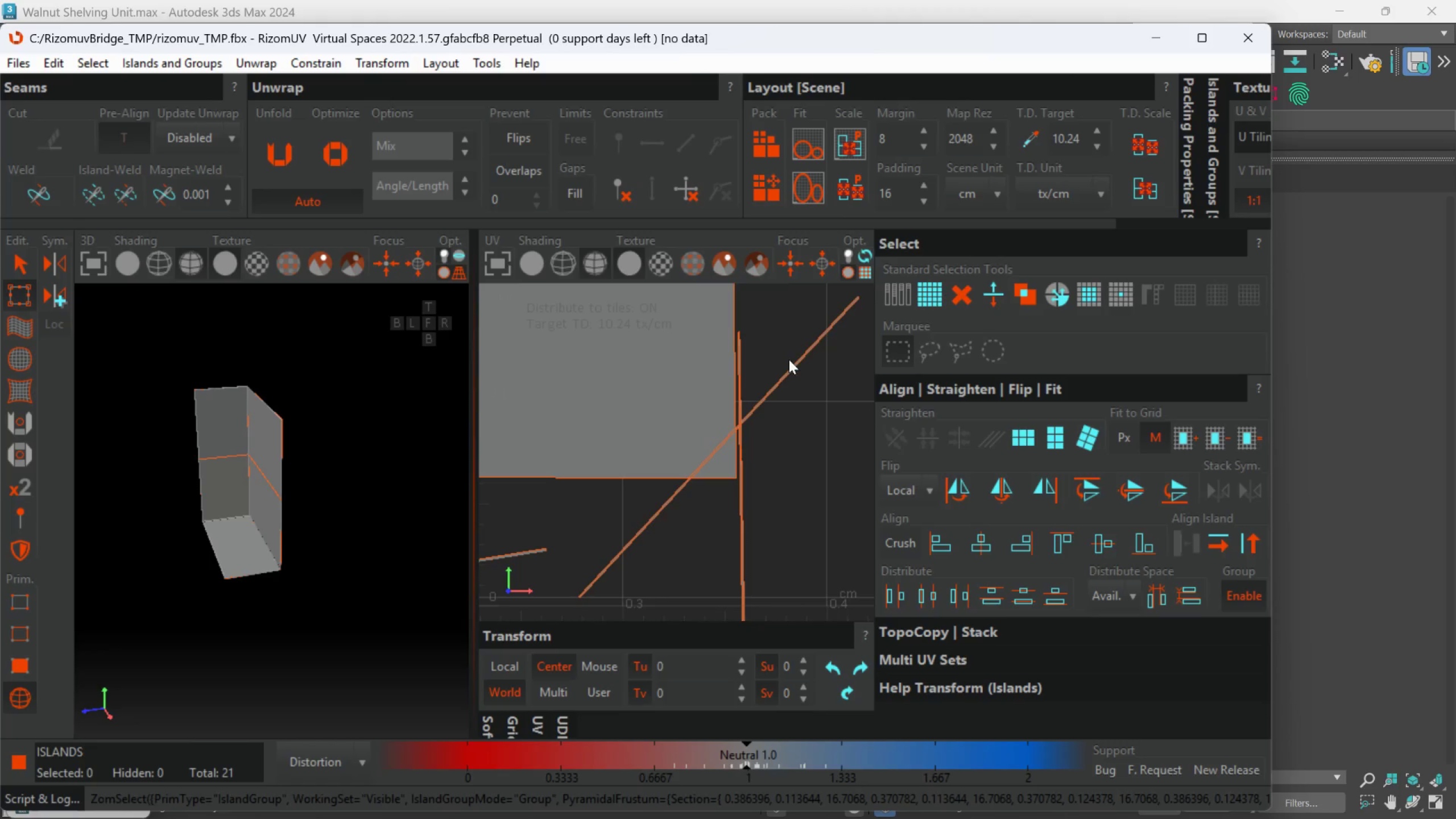 
left_click_drag(start_coordinate=[789, 351], to_coordinate=[818, 394])
 